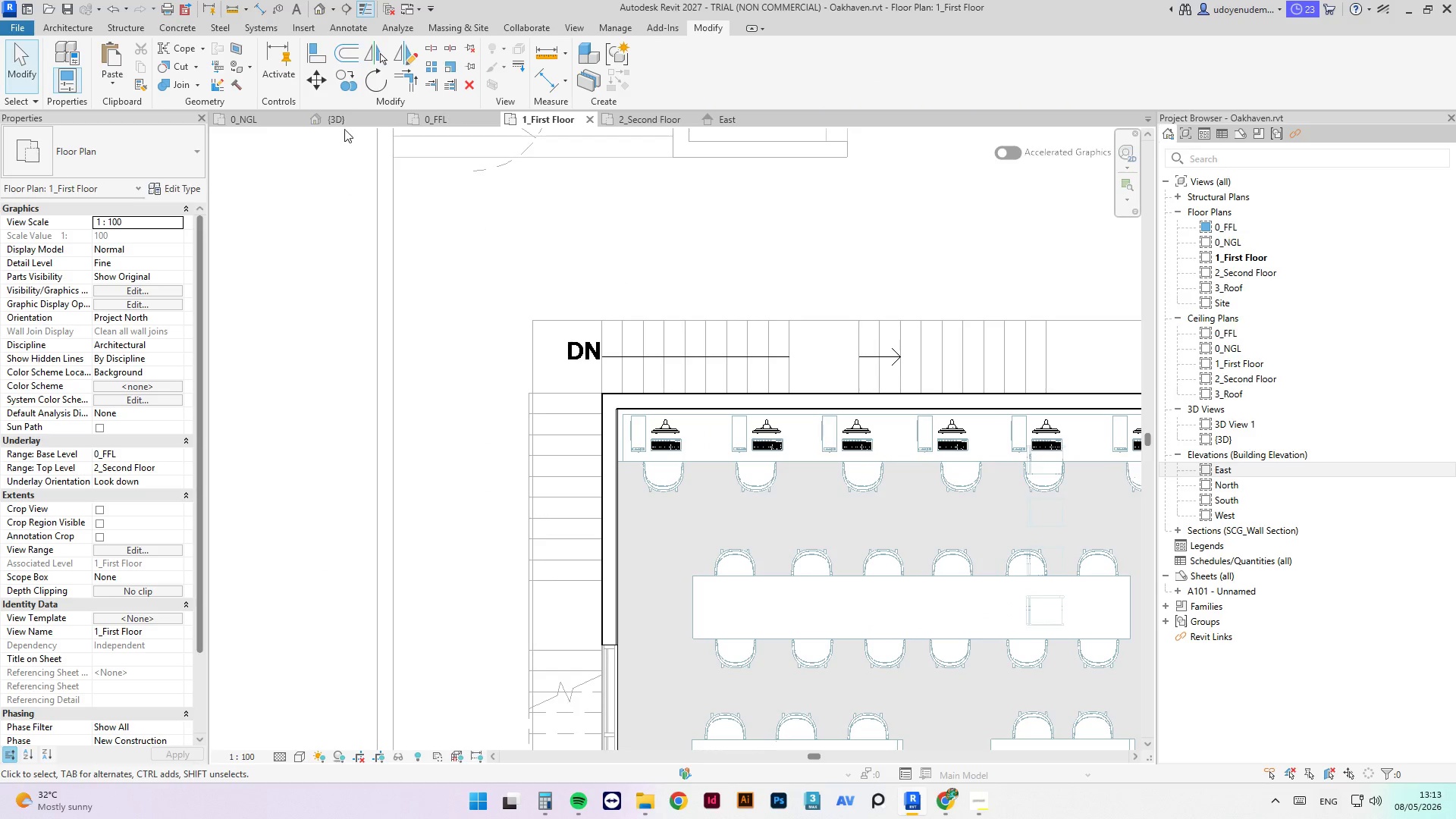 
left_click([340, 113])
 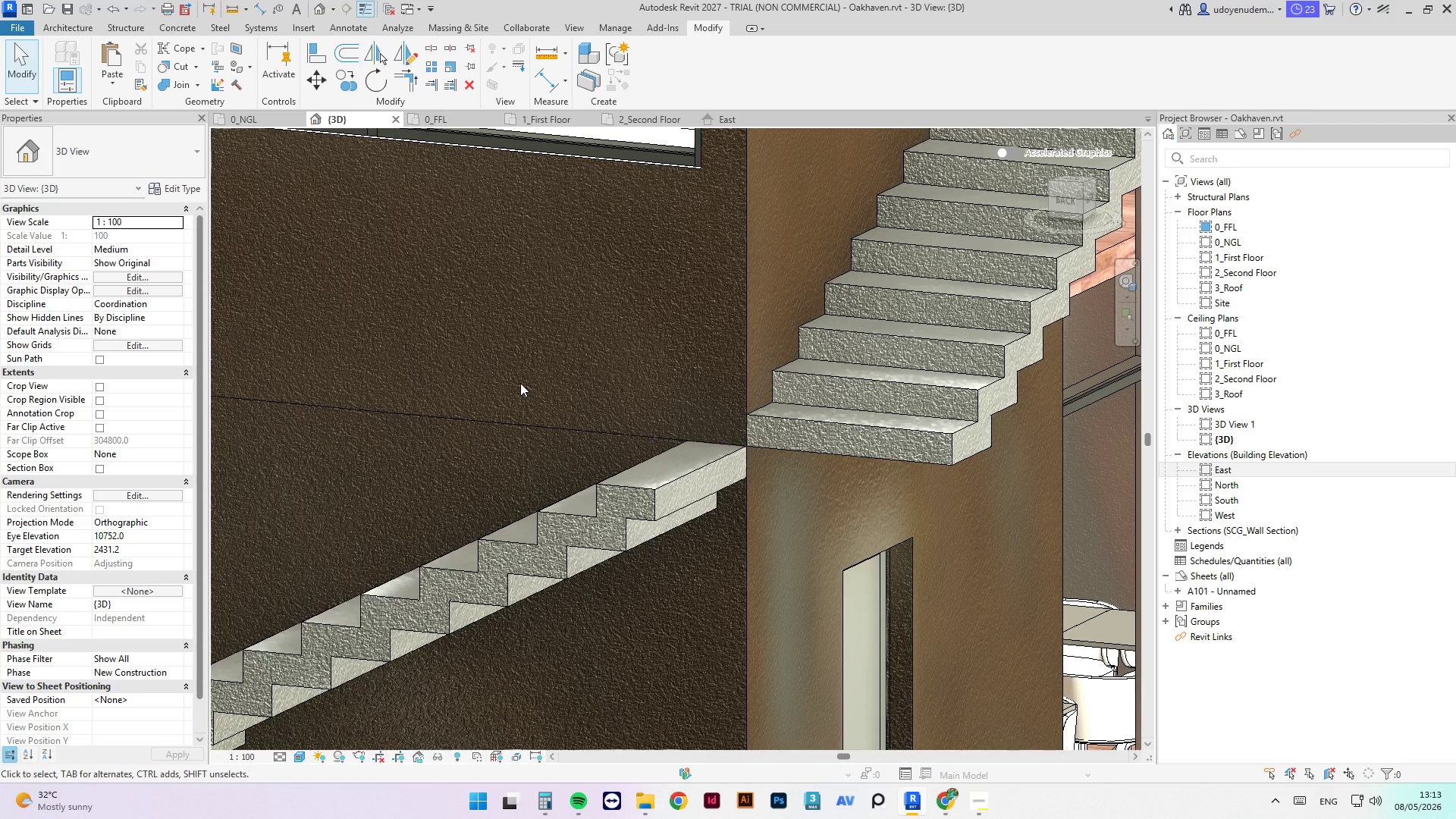 
scroll: coordinate [519, 389], scroll_direction: down, amount: 8.0
 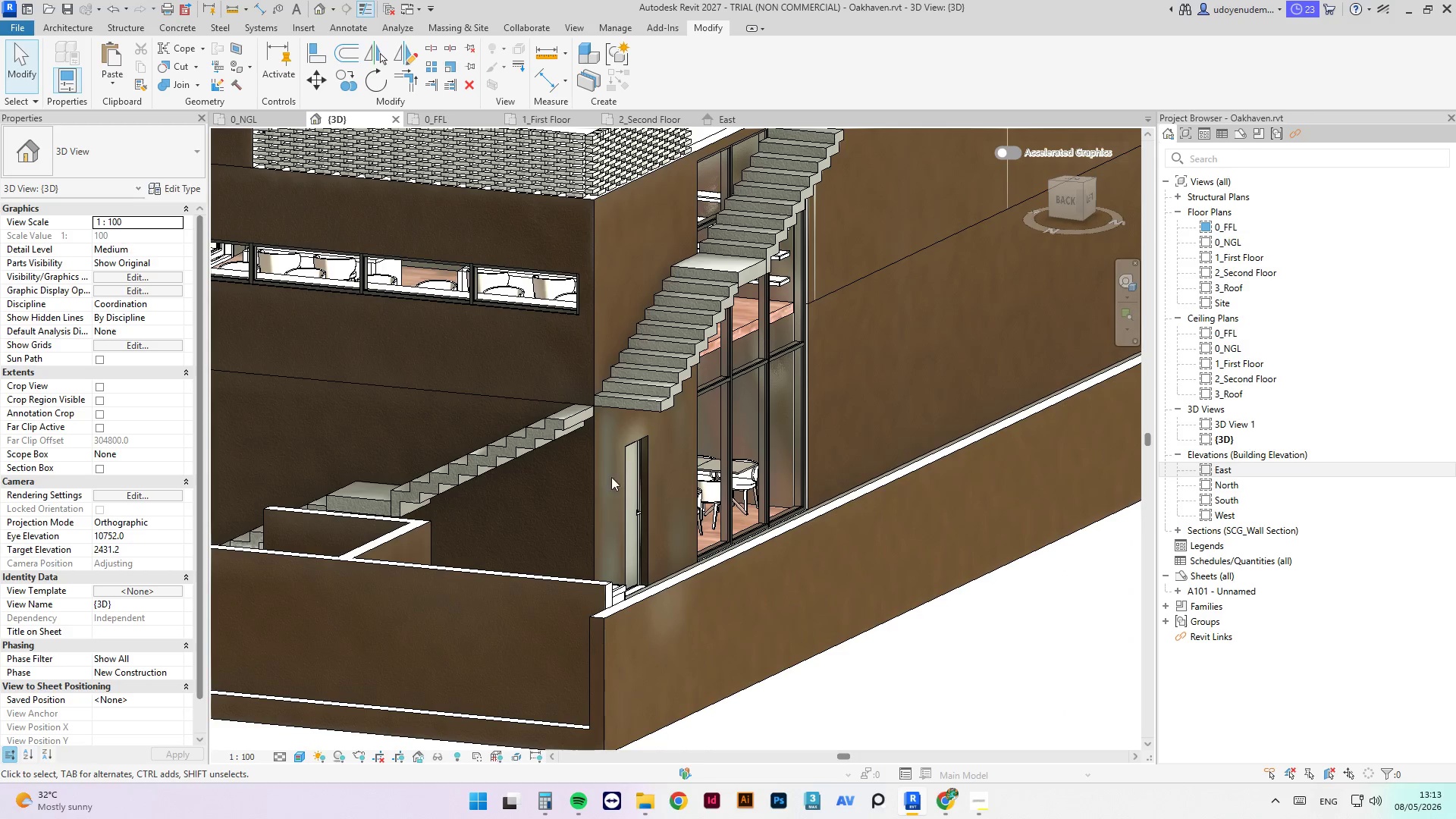 
hold_key(key=ShiftLeft, duration=0.78)
 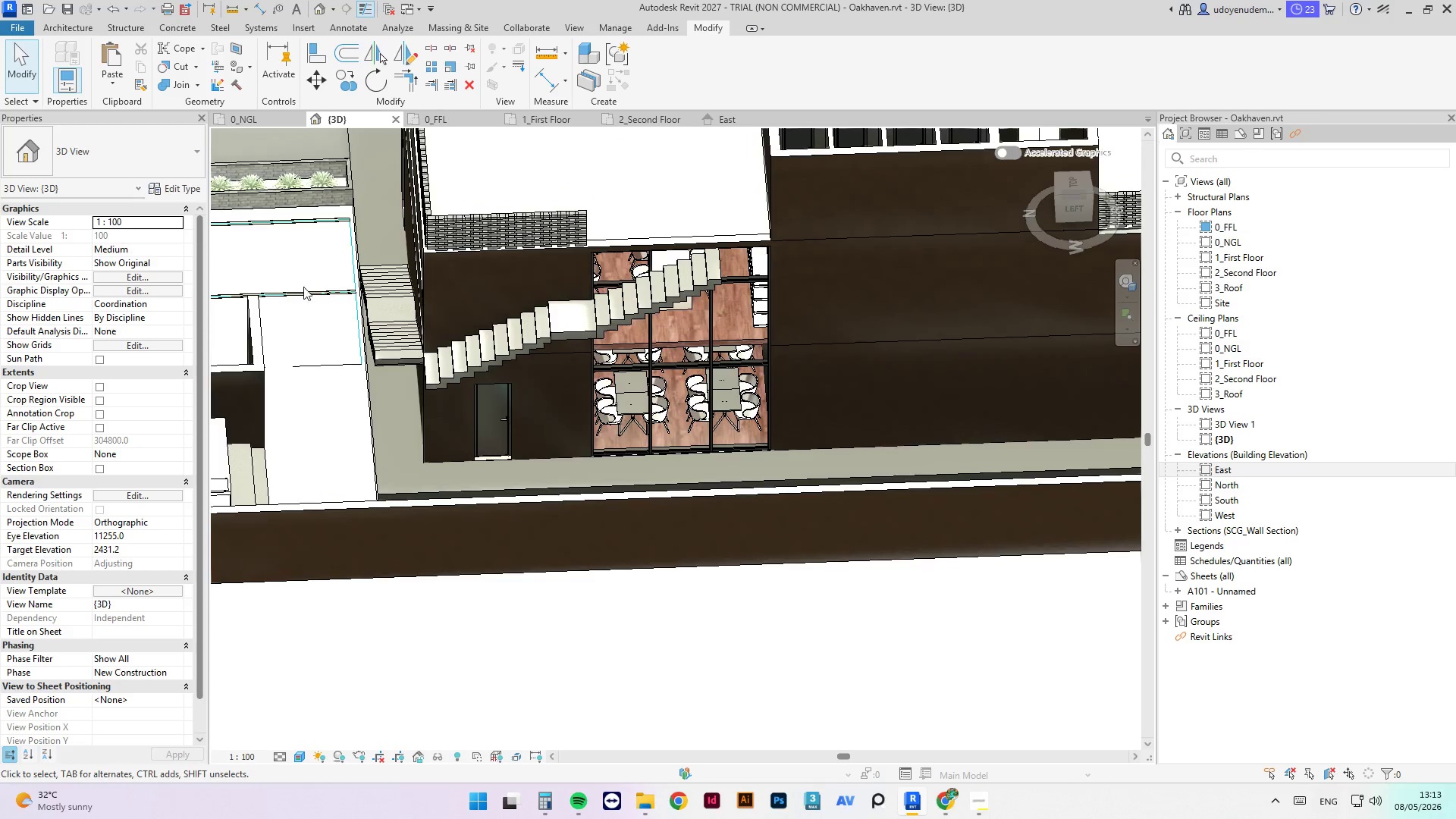 
scroll: coordinate [554, 373], scroll_direction: down, amount: 3.0
 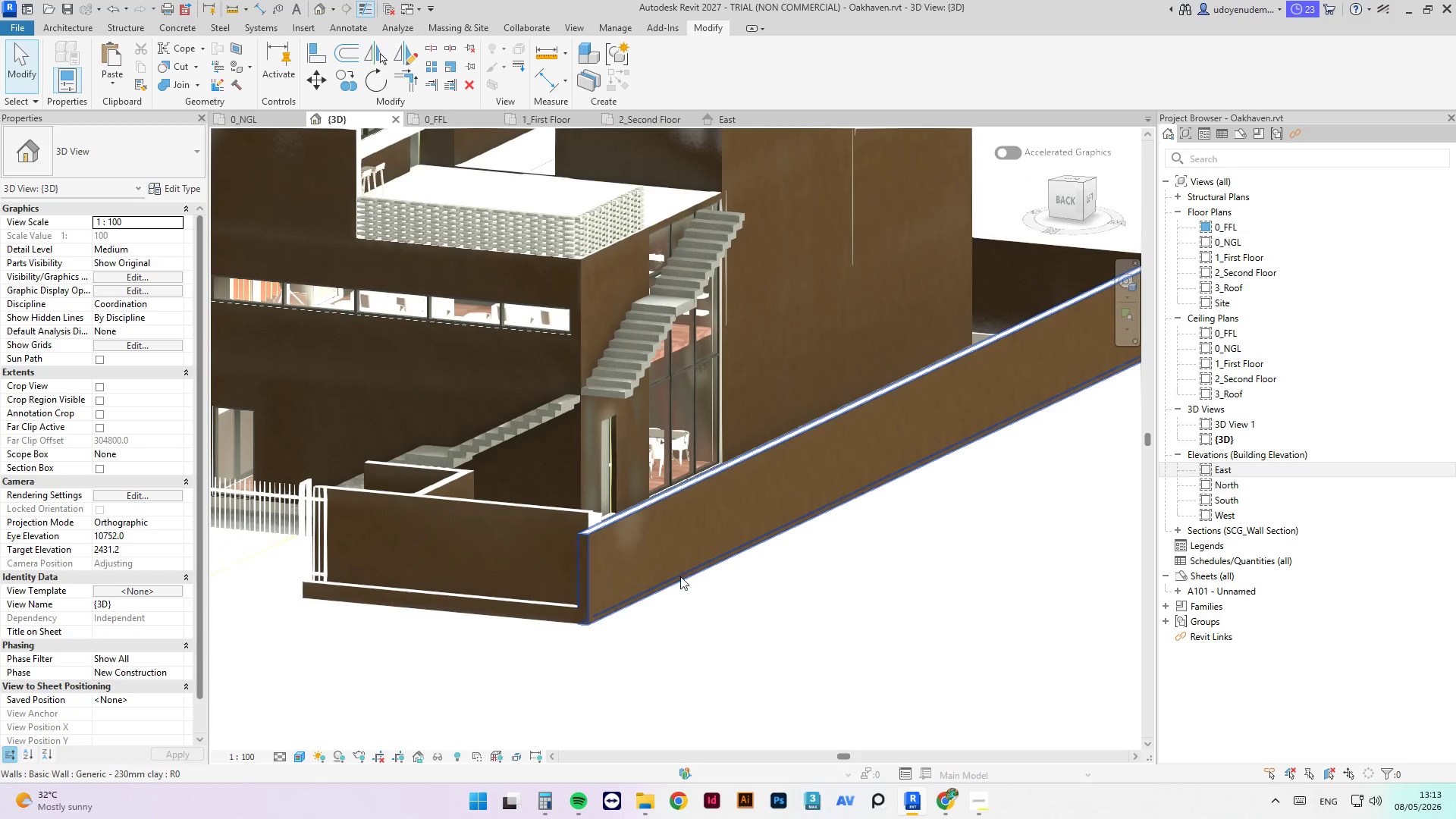 
left_click([374, 483])
 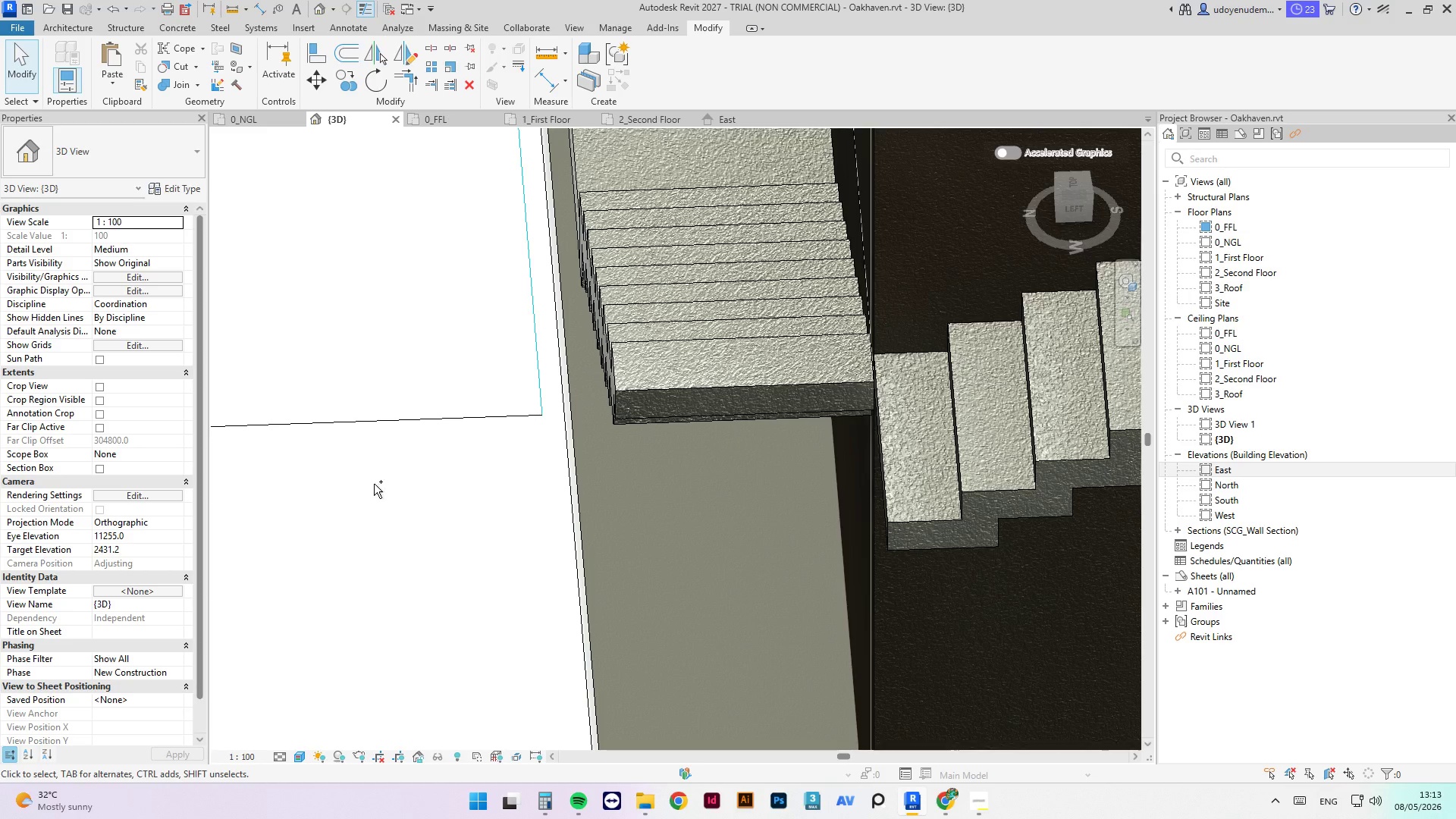 
key(Control+ControlLeft)
 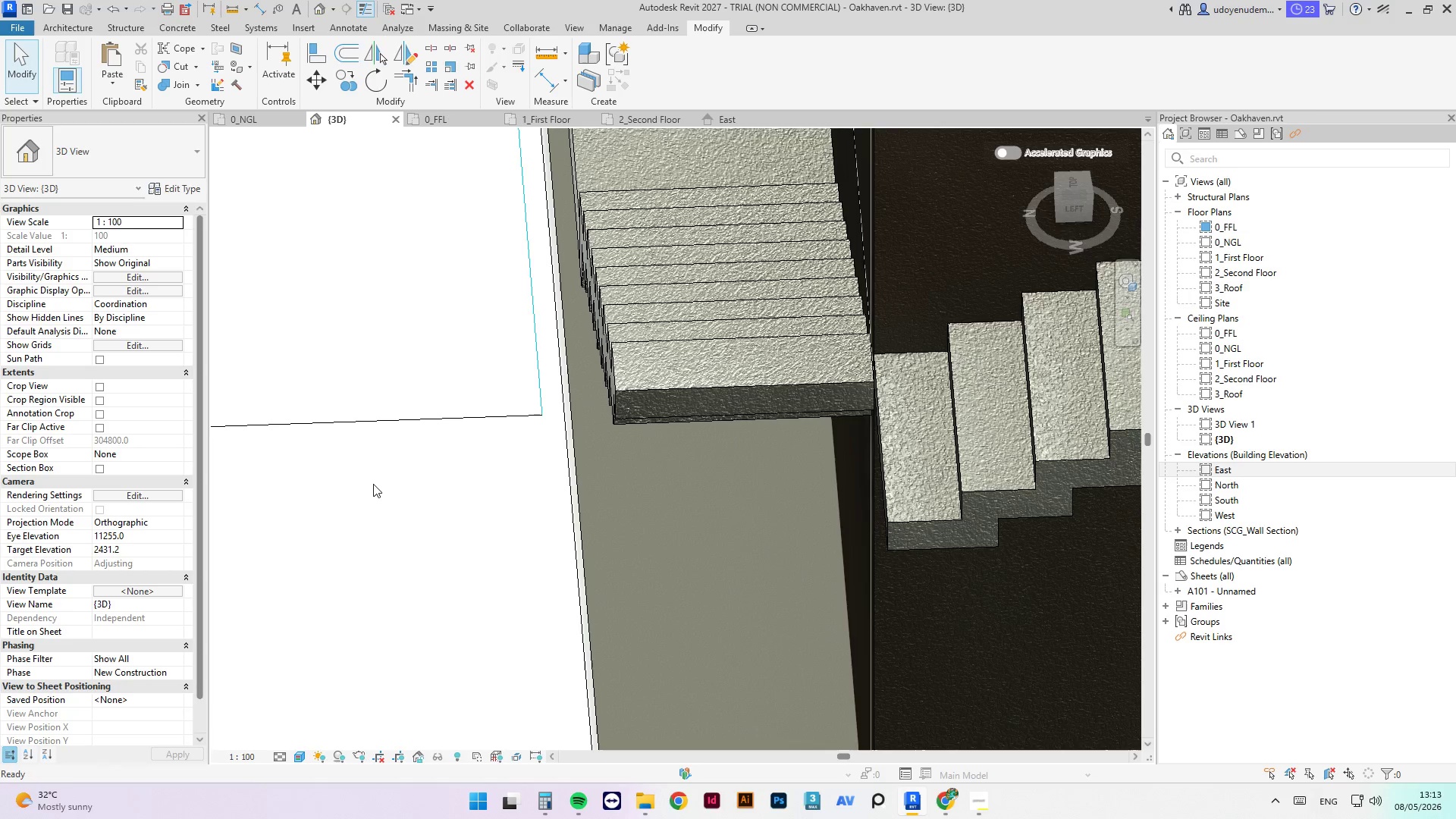 
scroll: coordinate [369, 490], scroll_direction: up, amount: 12.0
 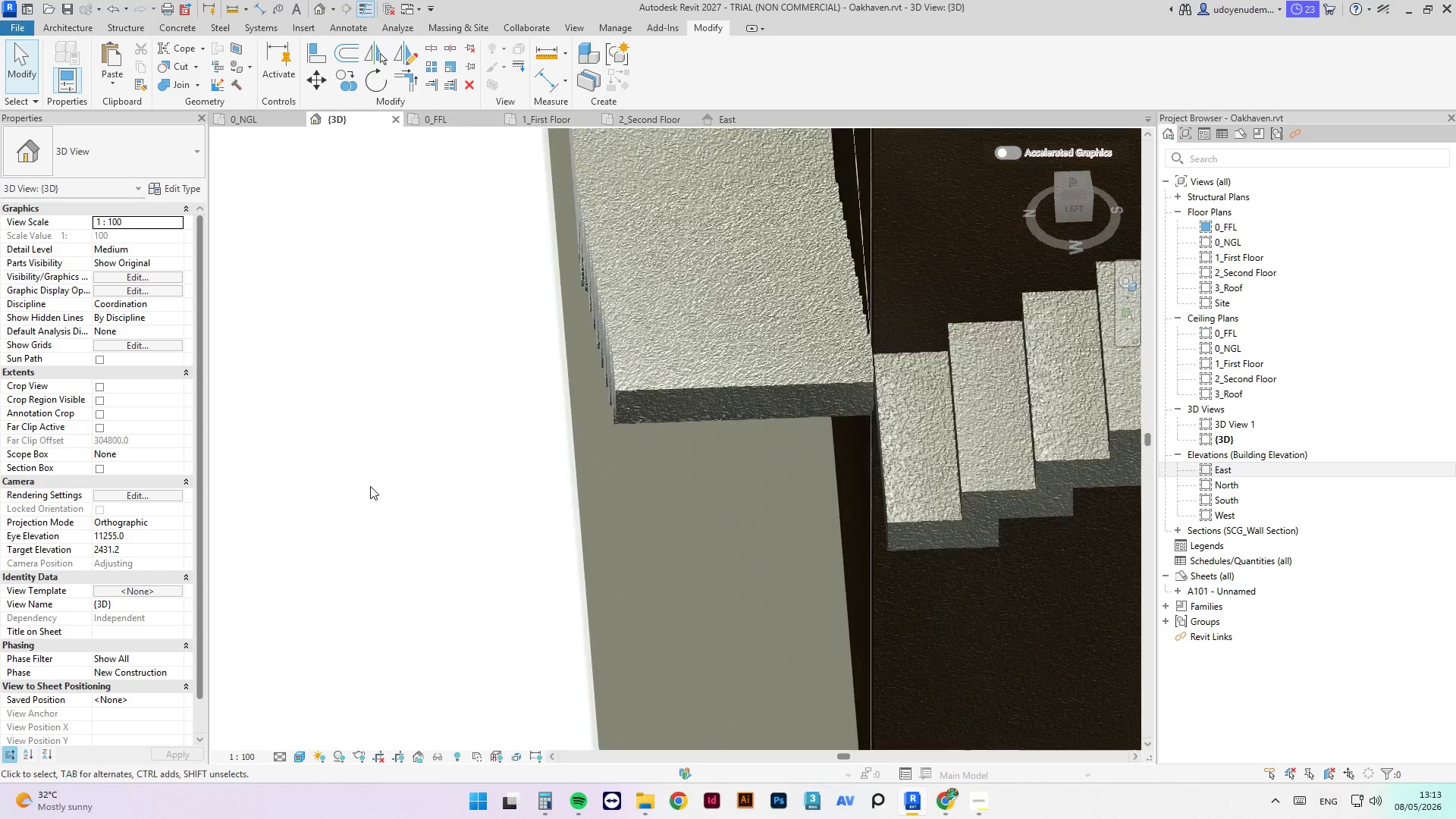 
key(Control+S)
 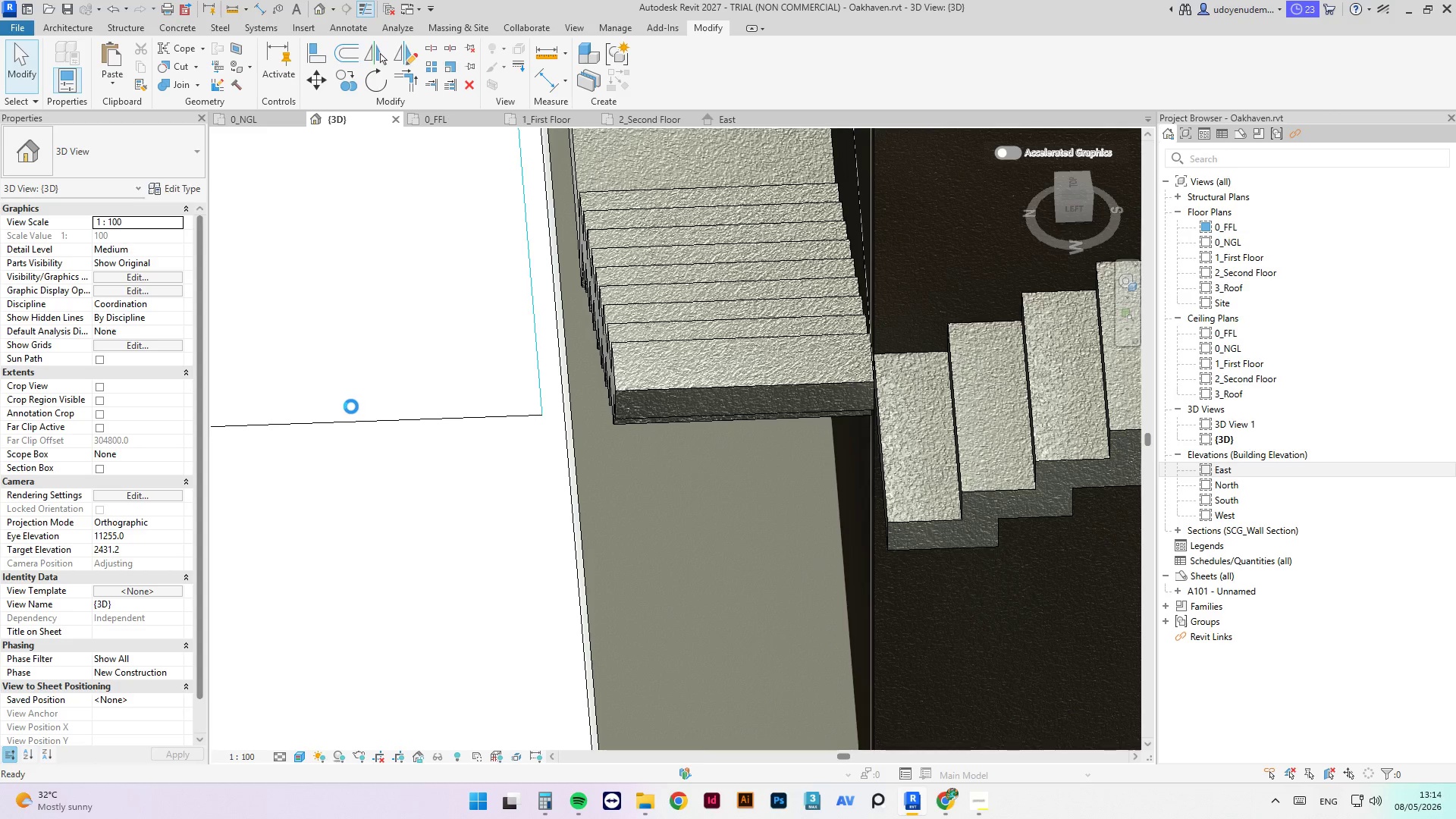 
scroll: coordinate [394, 485], scroll_direction: down, amount: 6.0
 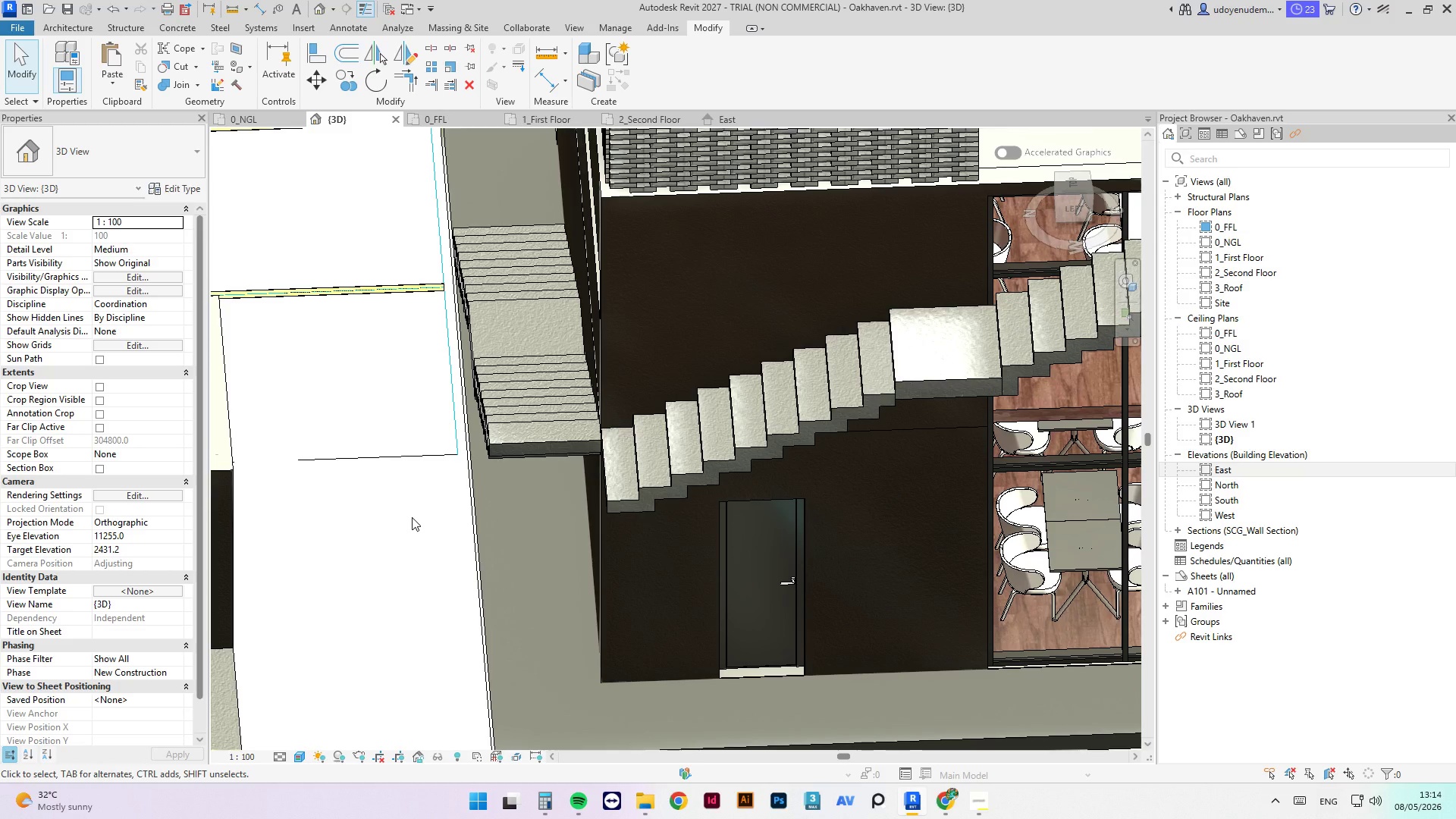 
wait(35.85)
 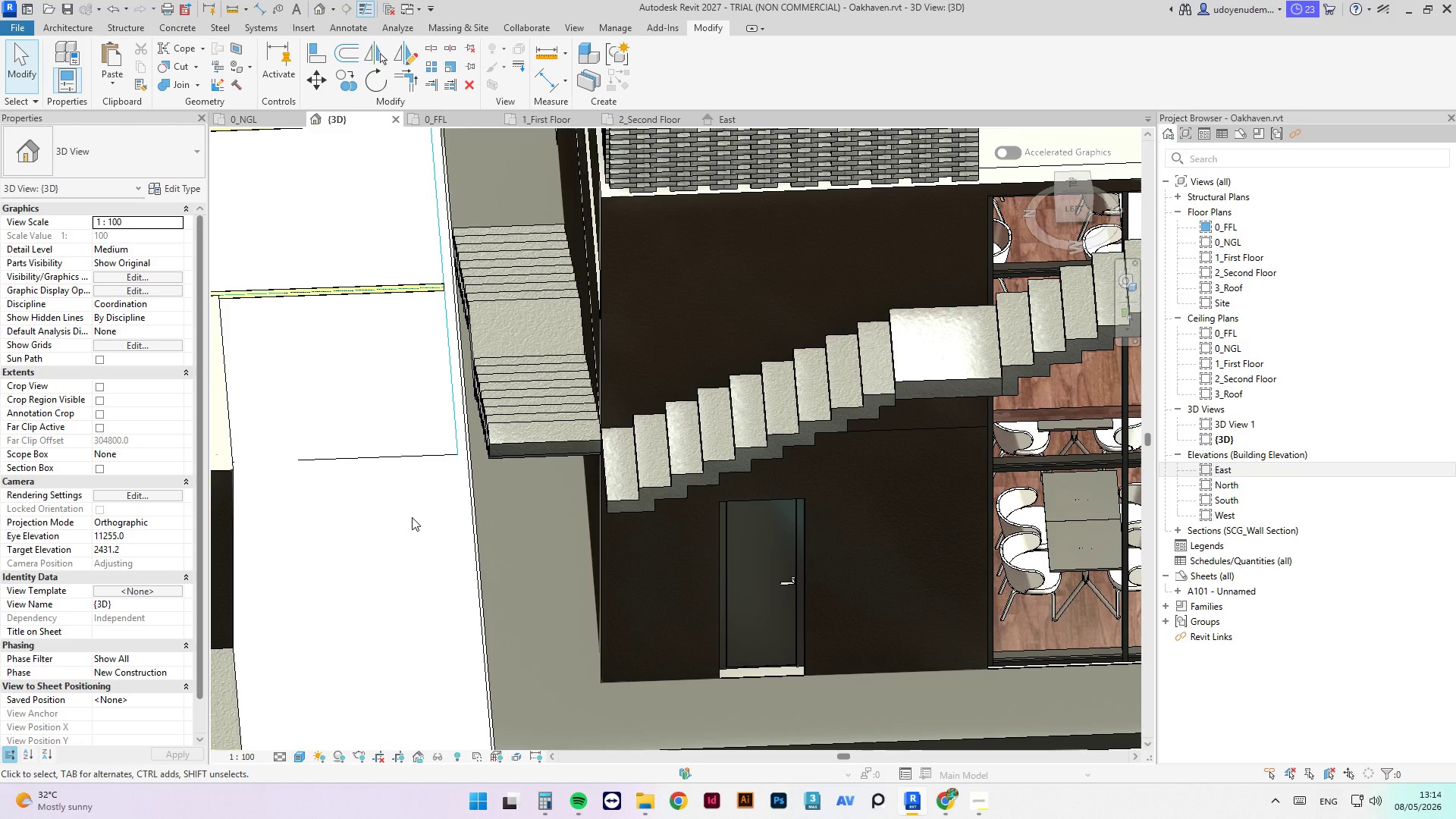 
key(Escape)
 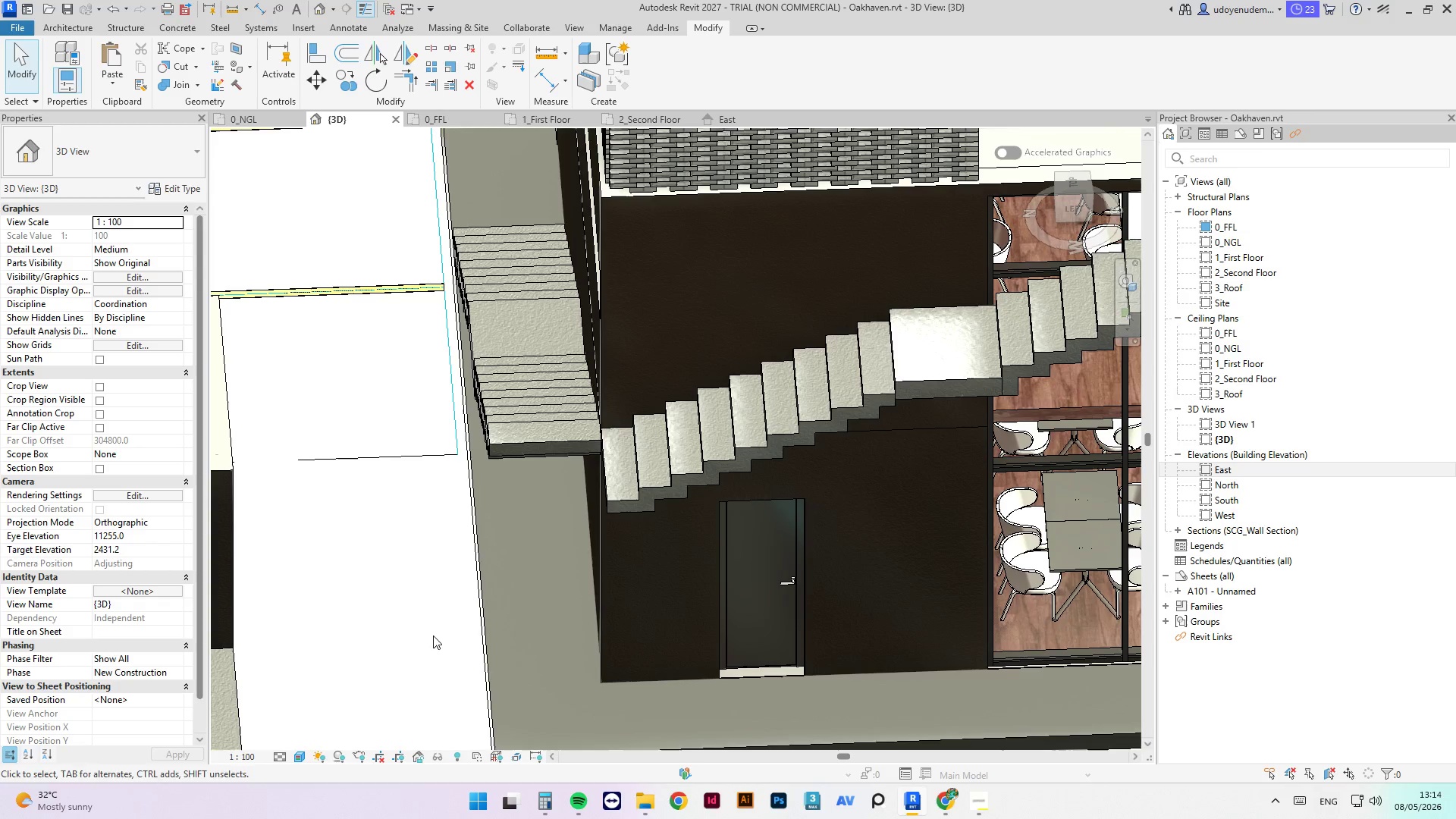 
key(Escape)
 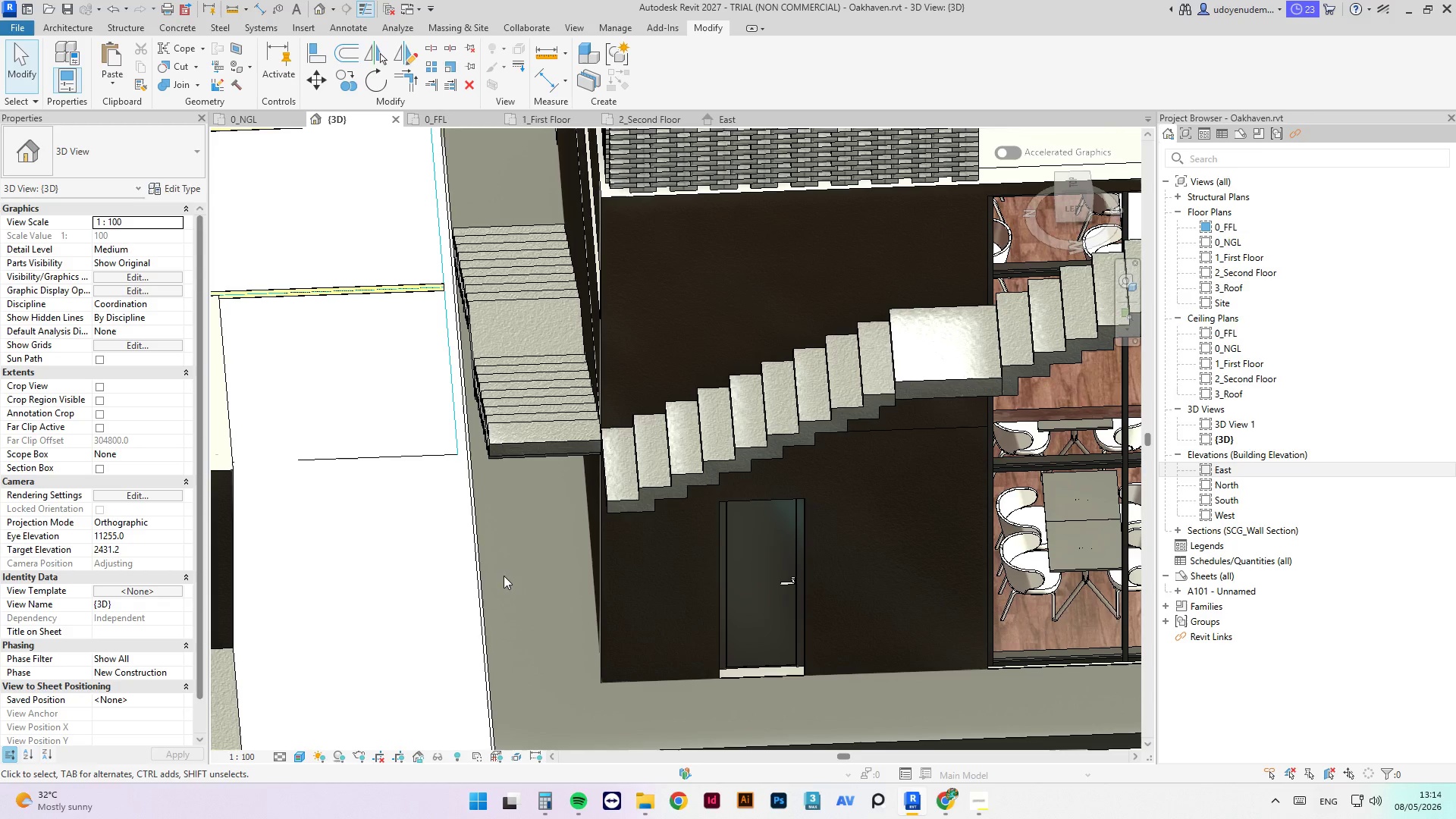 
hold_key(key=ShiftLeft, duration=0.8)
scroll: coordinate [315, 576], scroll_direction: down, amount: 11.0
 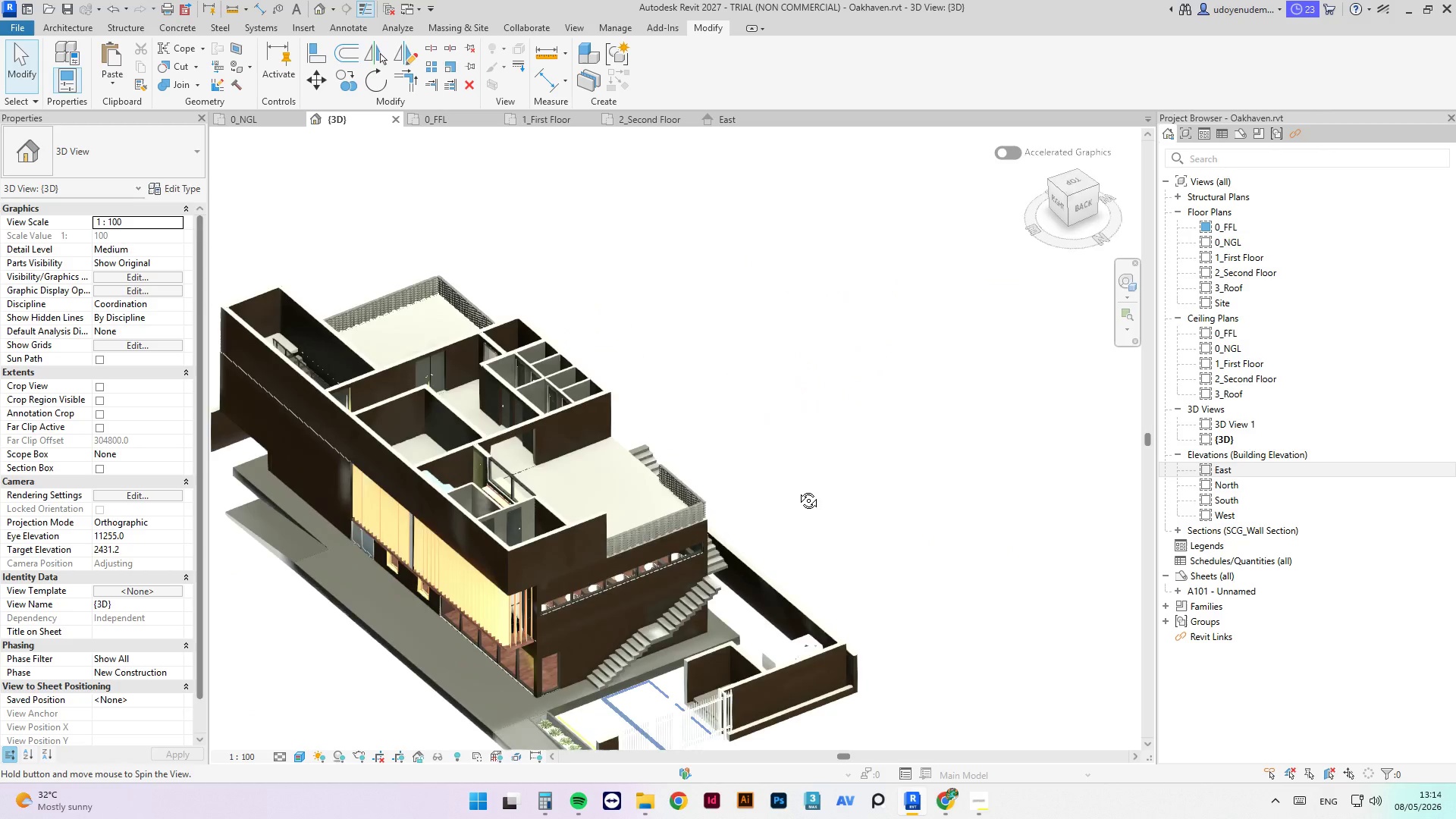 
scroll: coordinate [768, 572], scroll_direction: up, amount: 6.0
 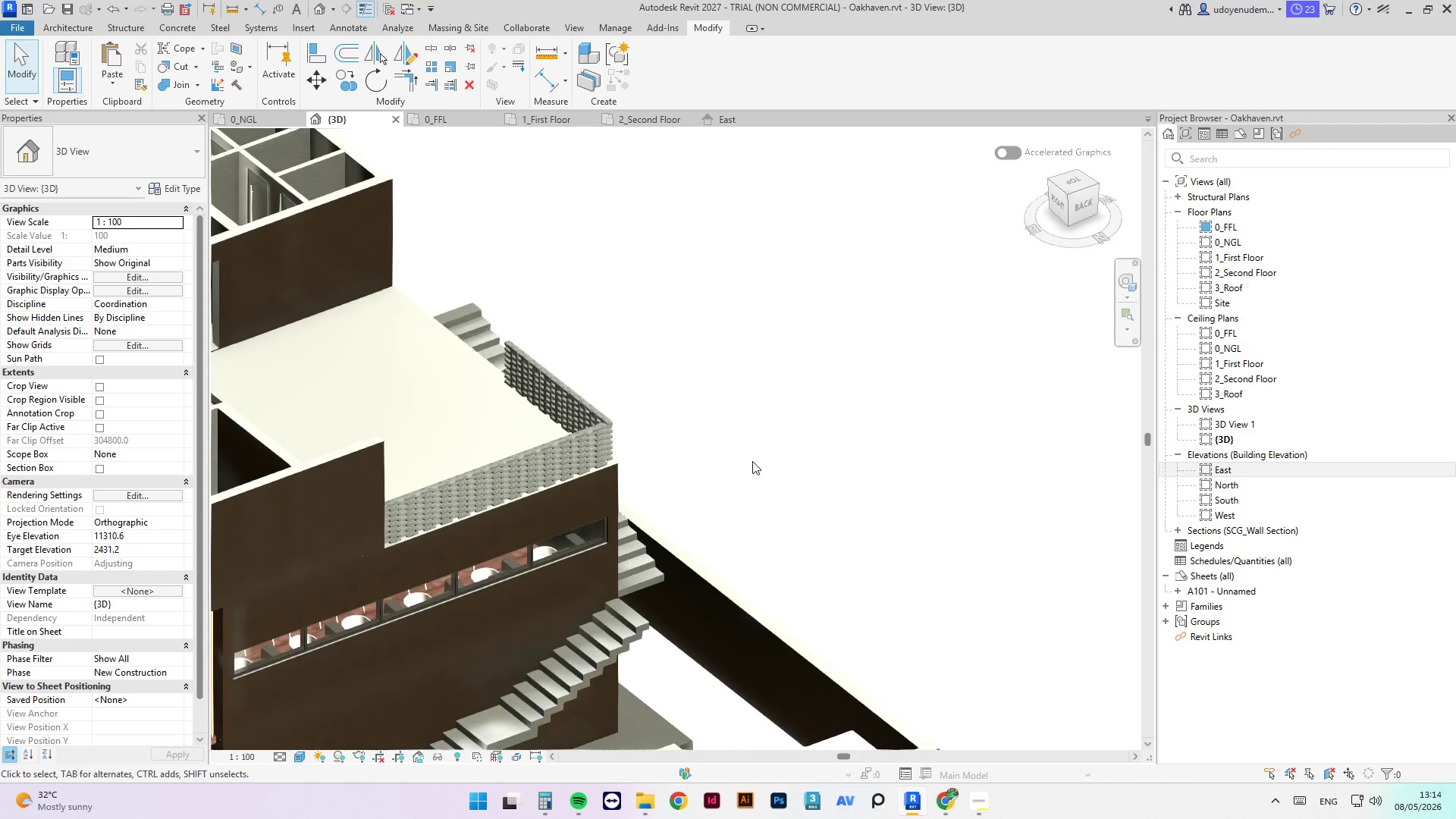 
hold_key(key=ShiftLeft, duration=1.25)
 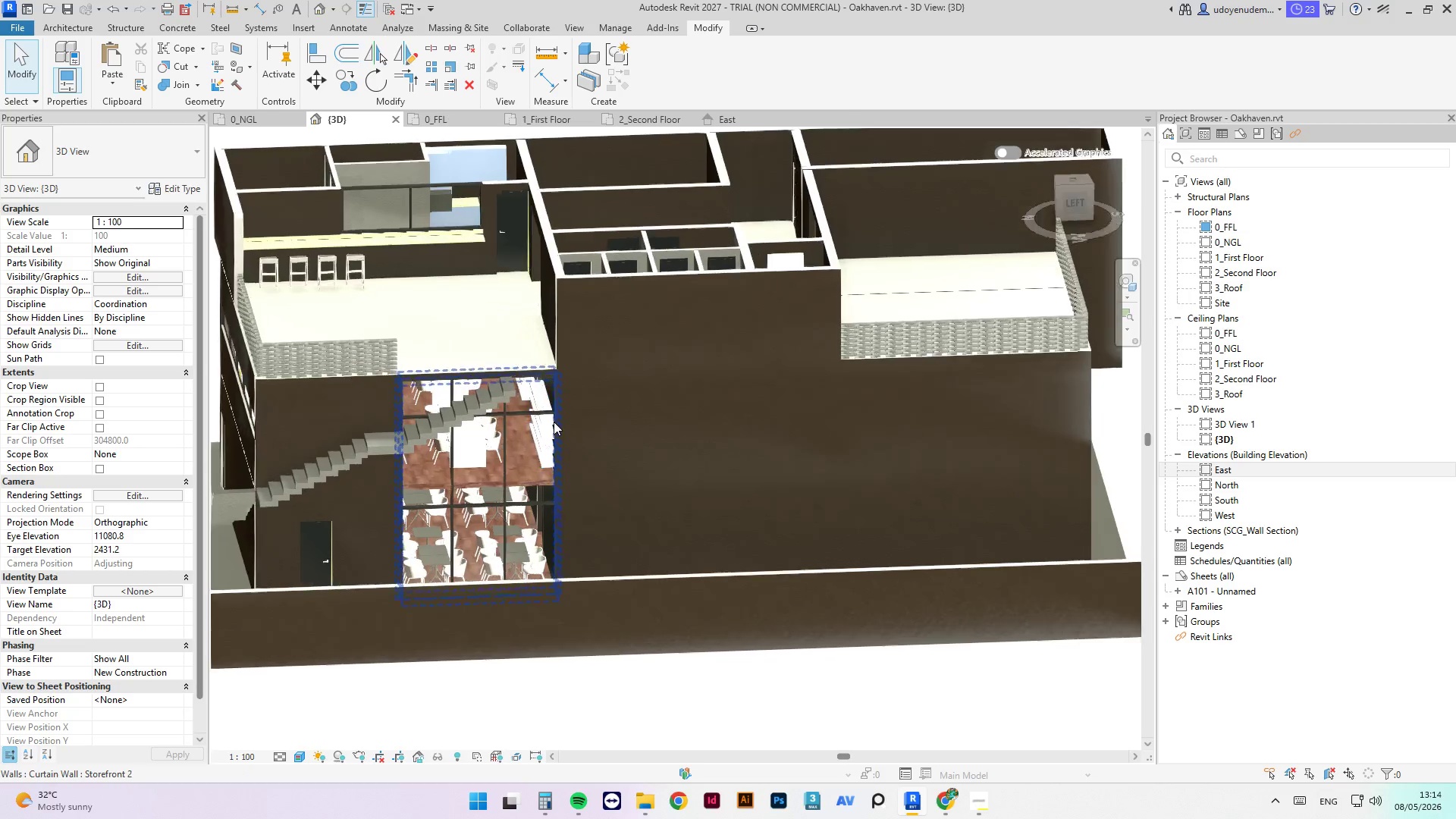 
scroll: coordinate [561, 460], scroll_direction: down, amount: 7.0
 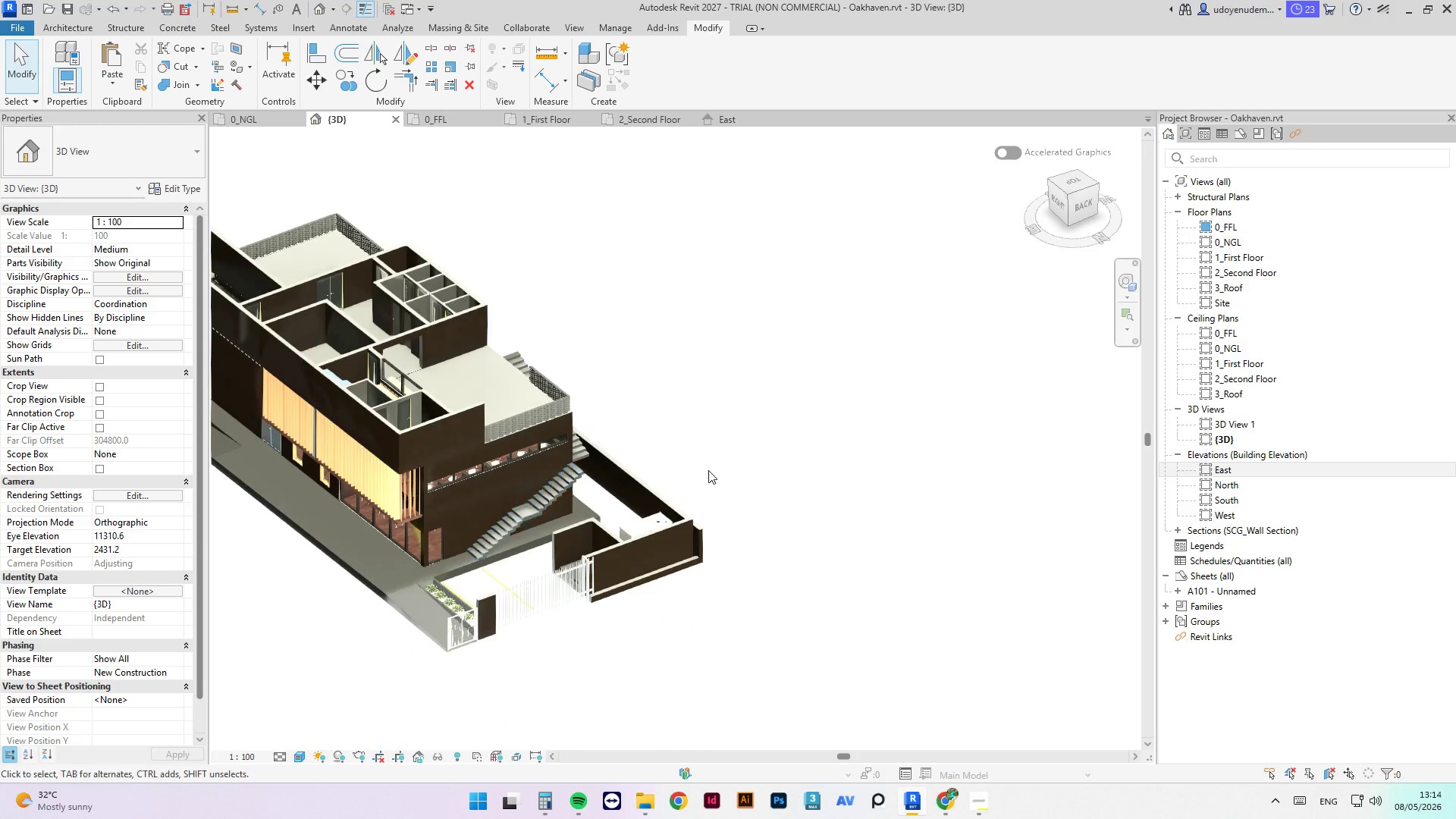 
scroll: coordinate [299, 322], scroll_direction: up, amount: 1.0
 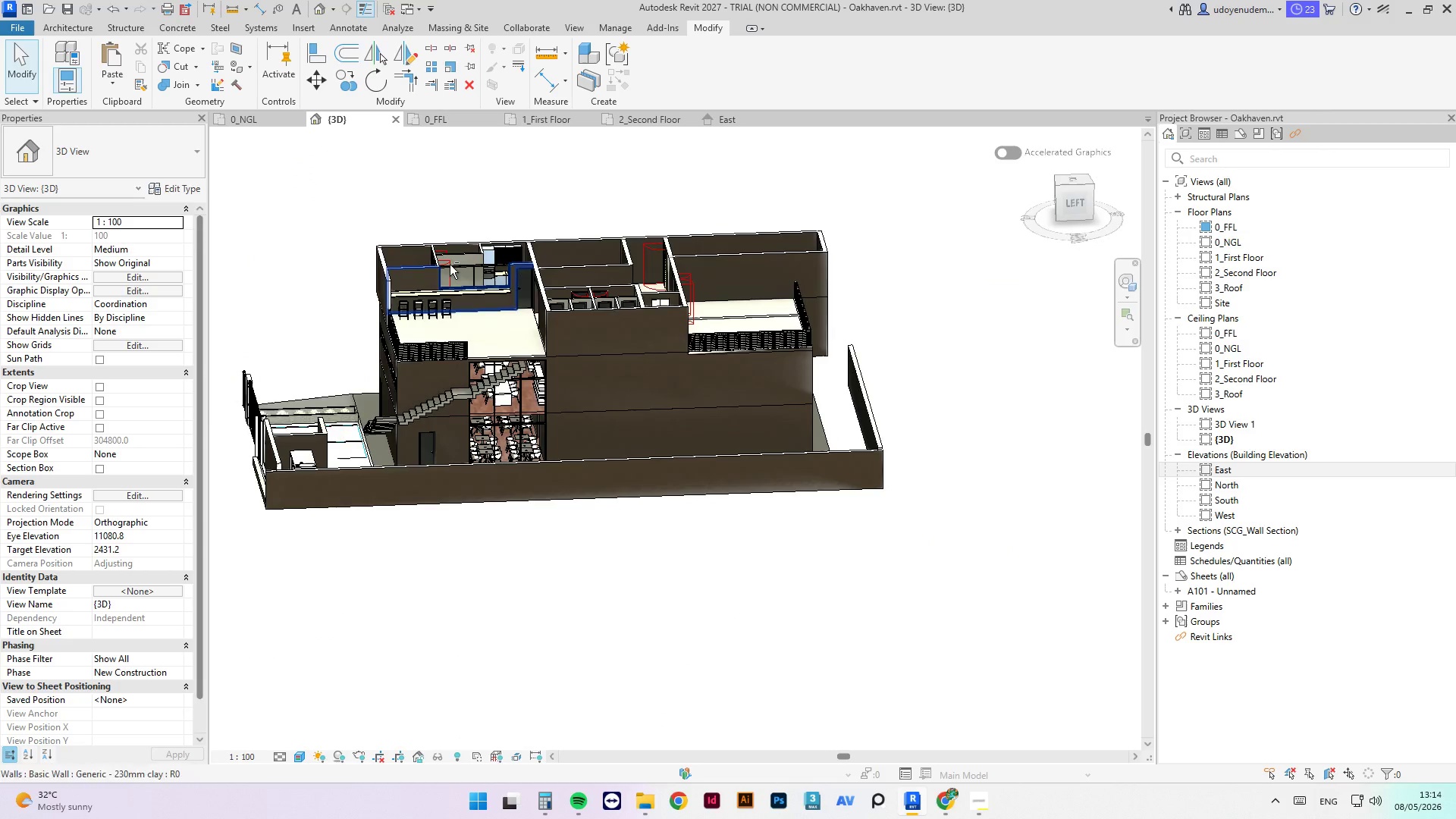 
hold_key(key=ShiftLeft, duration=1.55)
 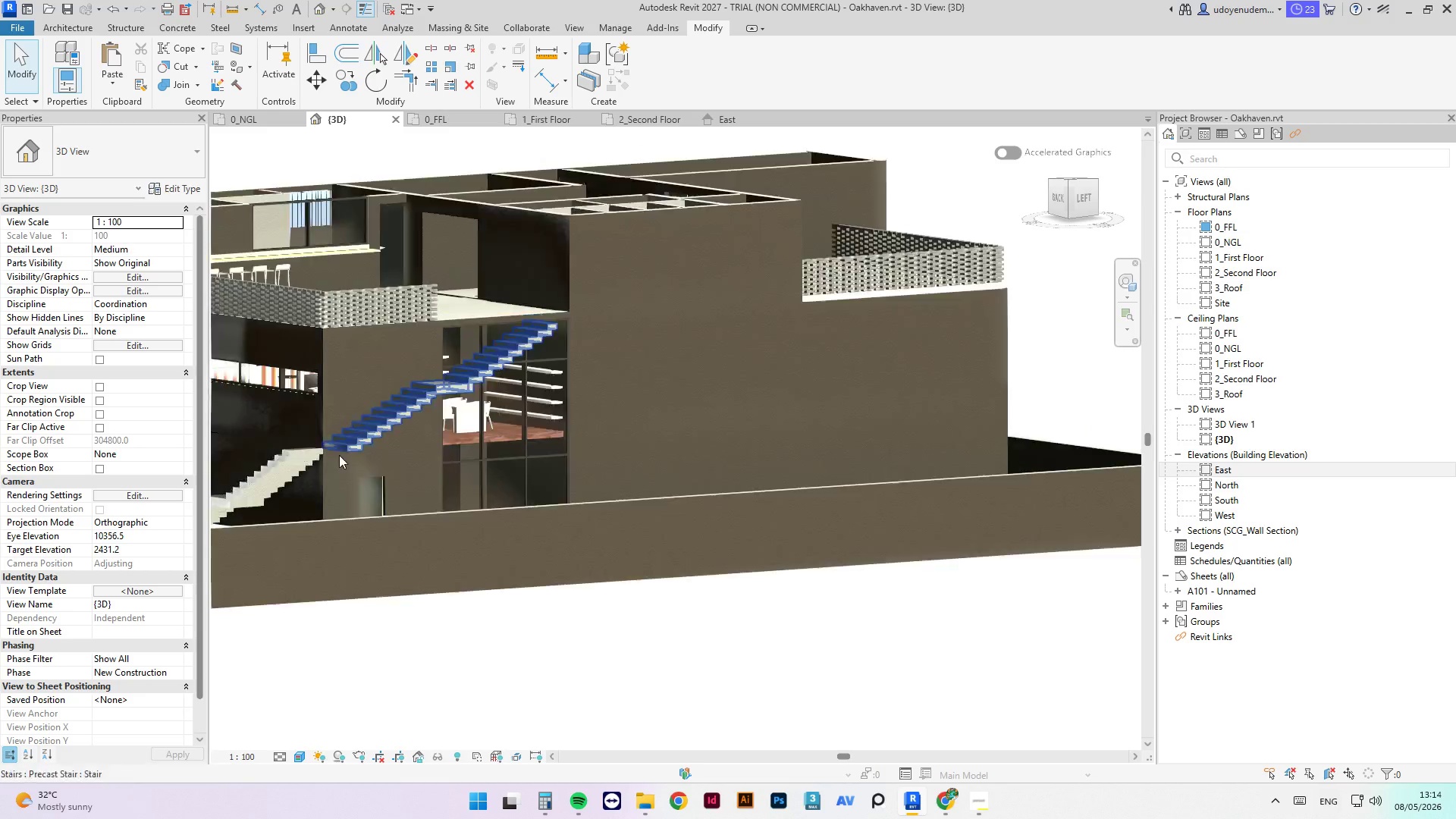 
scroll: coordinate [337, 458], scroll_direction: up, amount: 9.0
 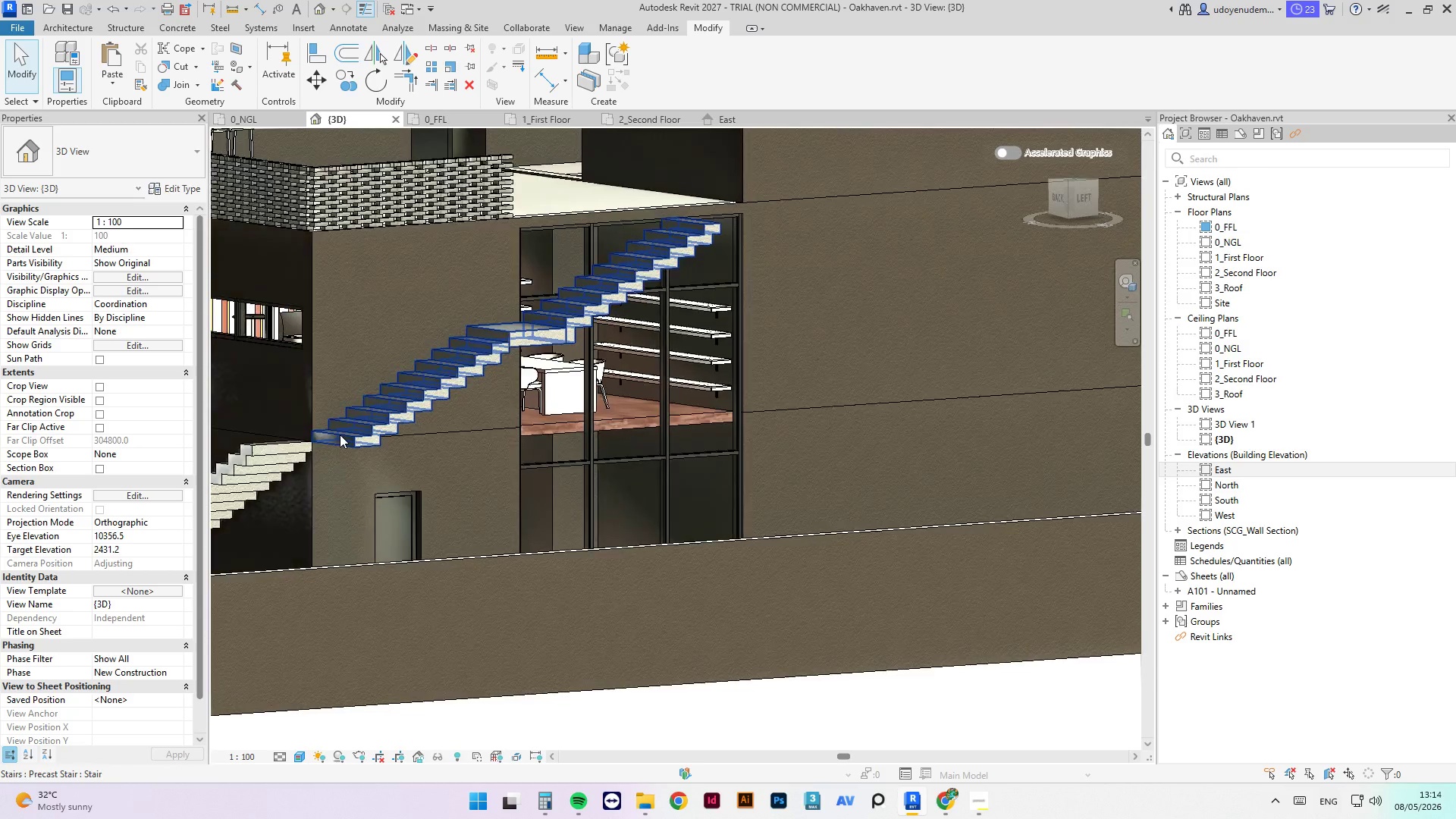 
left_click([340, 435])
 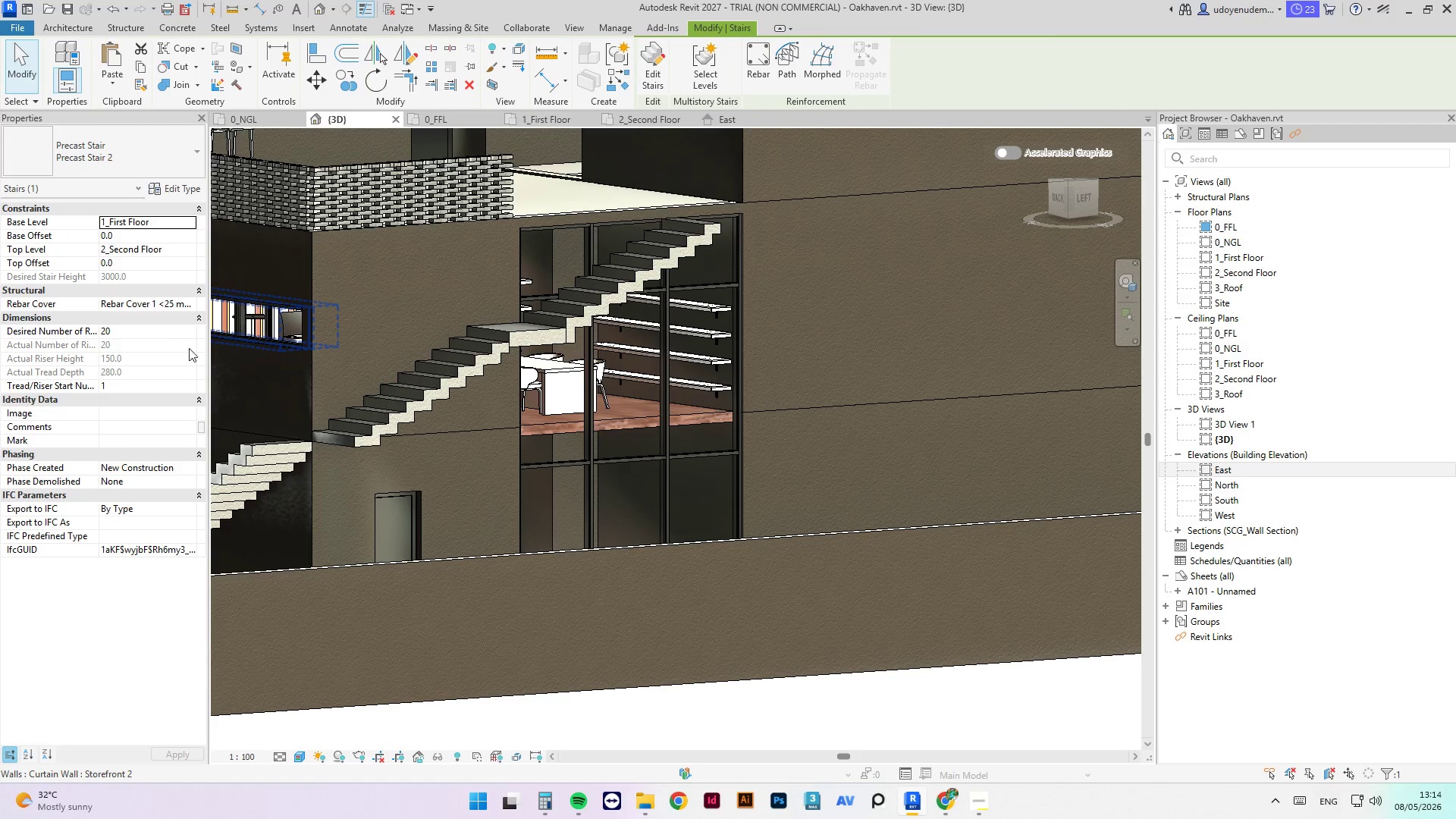 
left_click([195, 337])
 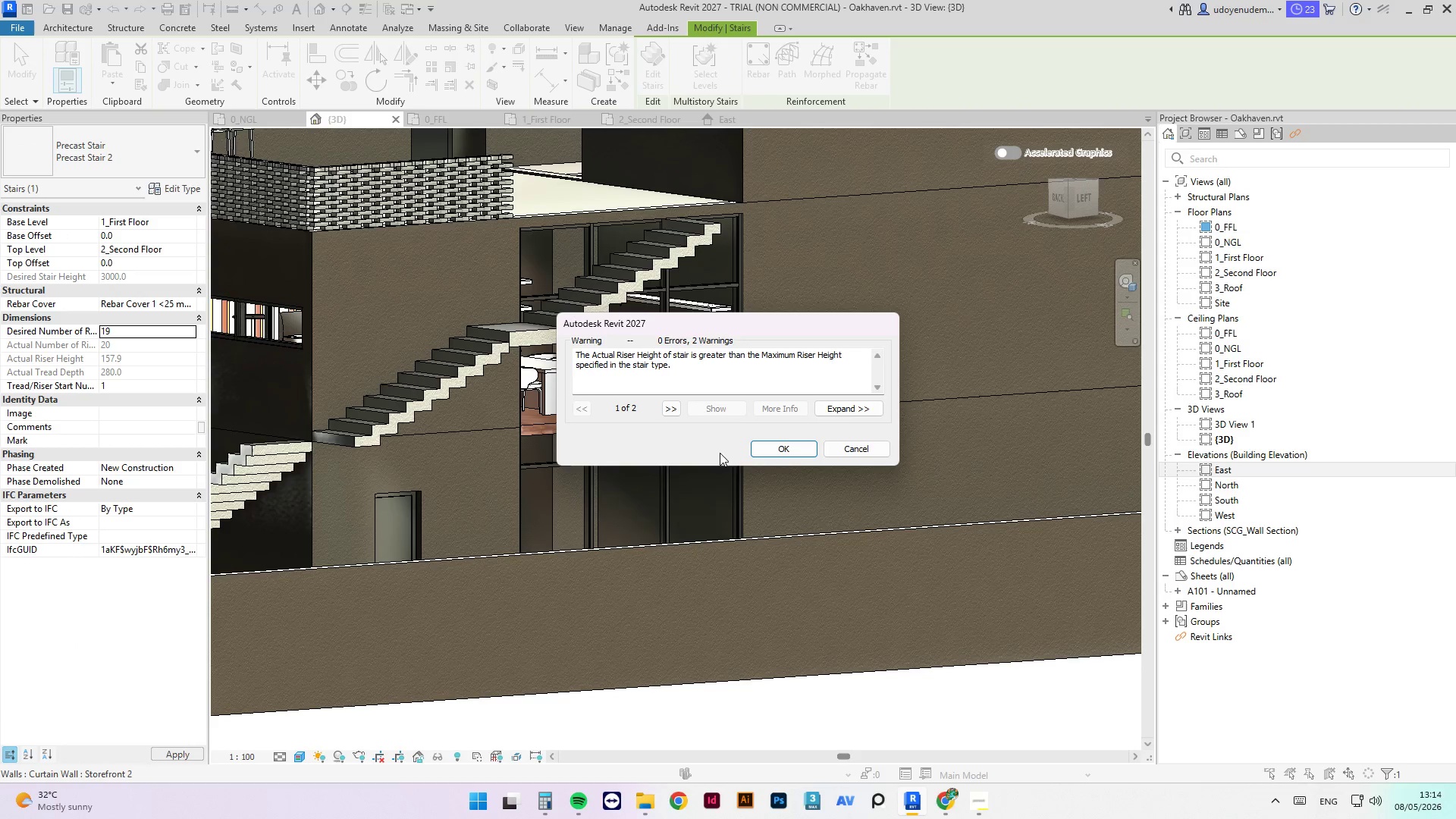 
left_click([791, 454])
 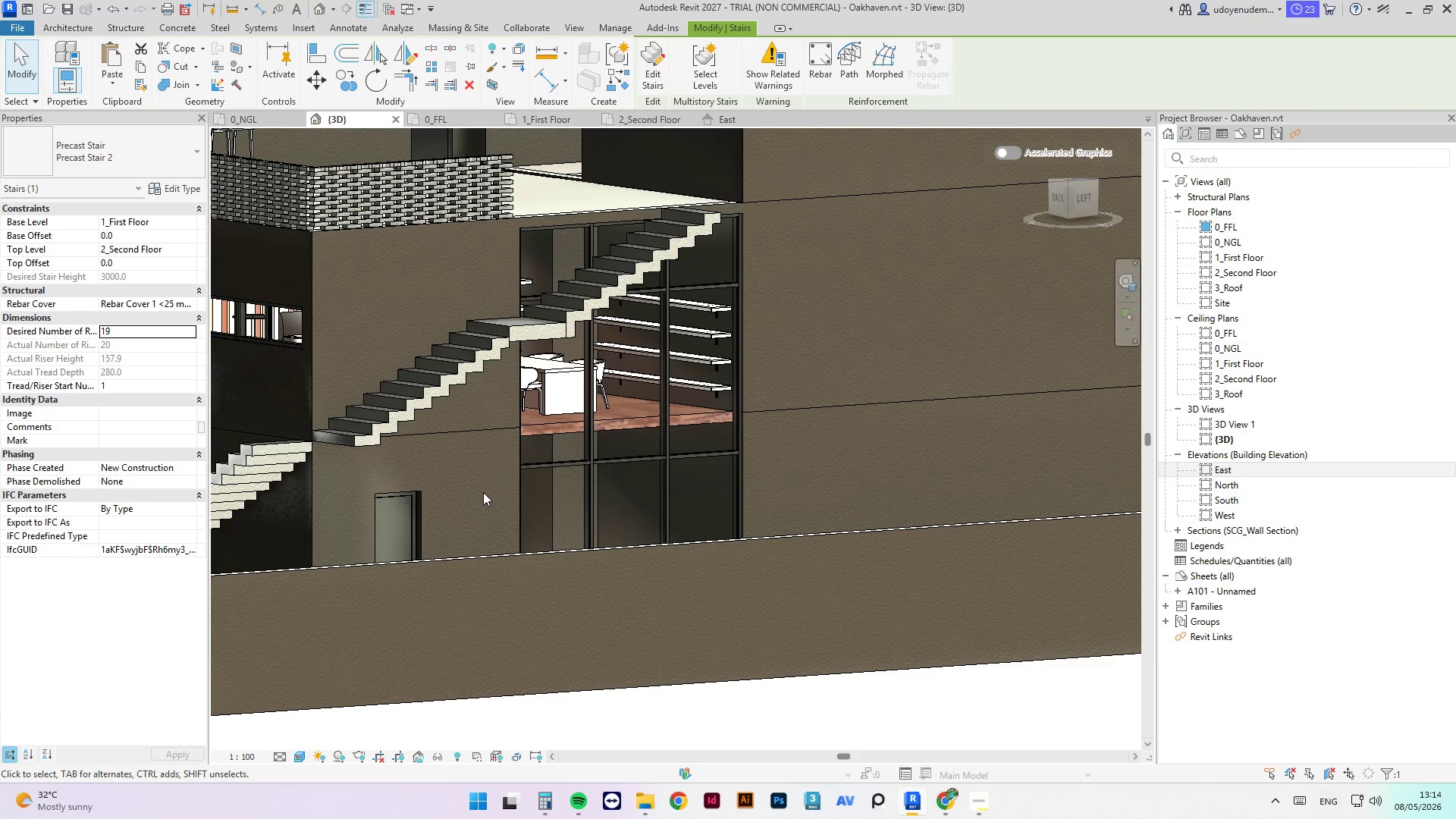 
scroll: coordinate [671, 271], scroll_direction: down, amount: 5.0
 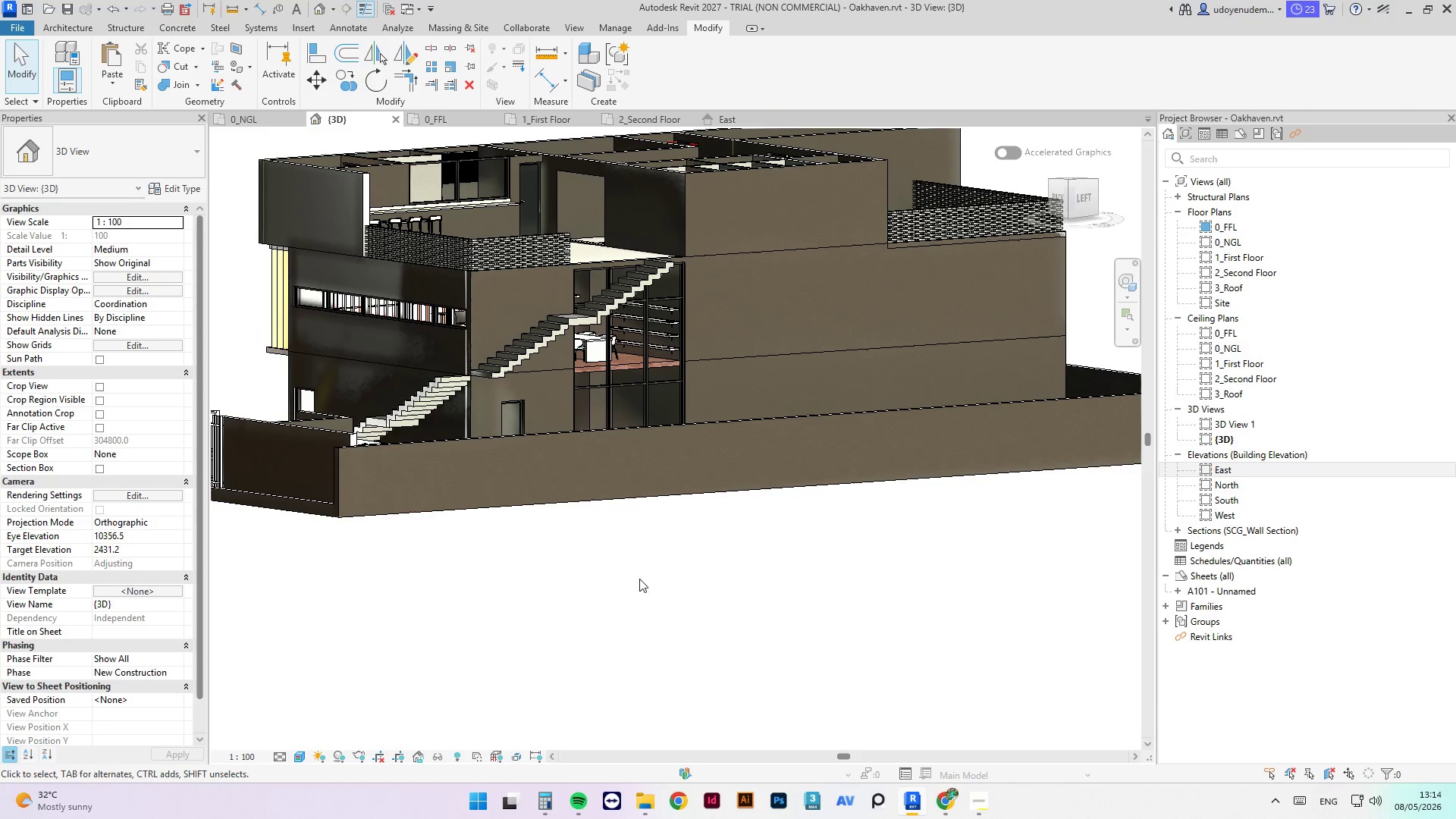 
hold_key(key=ShiftLeft, duration=5.27)
 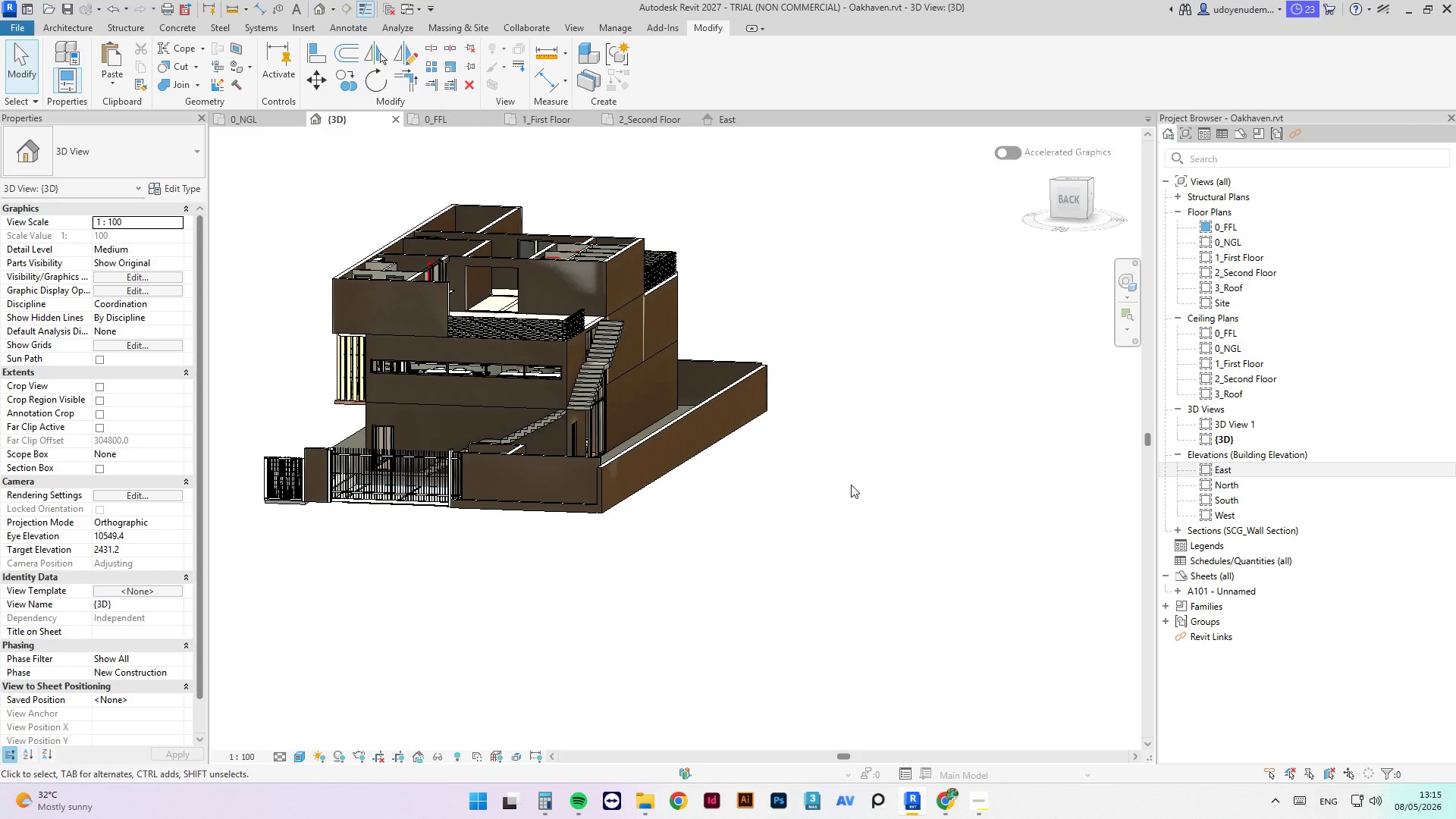 
scroll: coordinate [531, 441], scroll_direction: down, amount: 3.0
 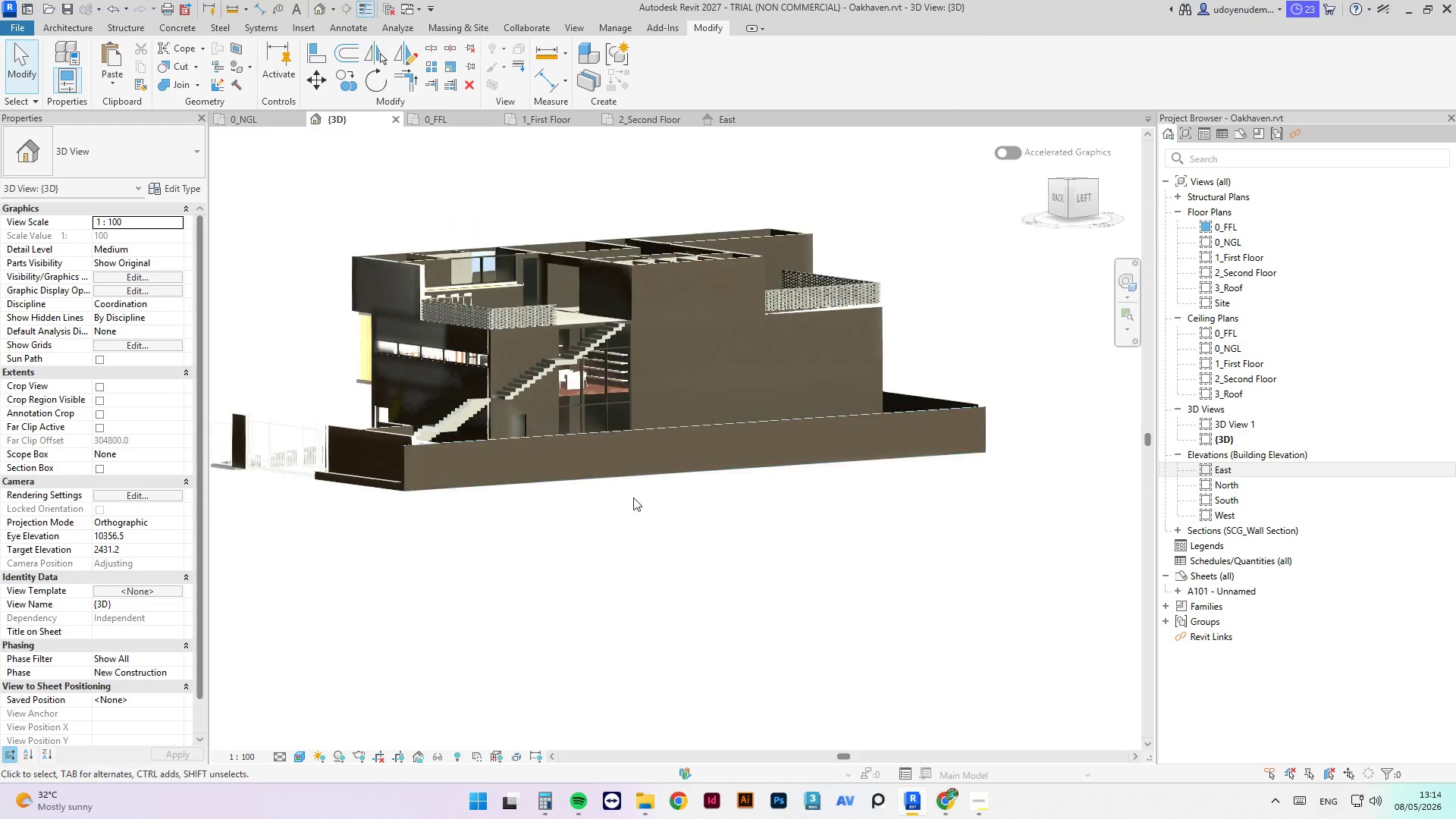 
wait(5.72)
 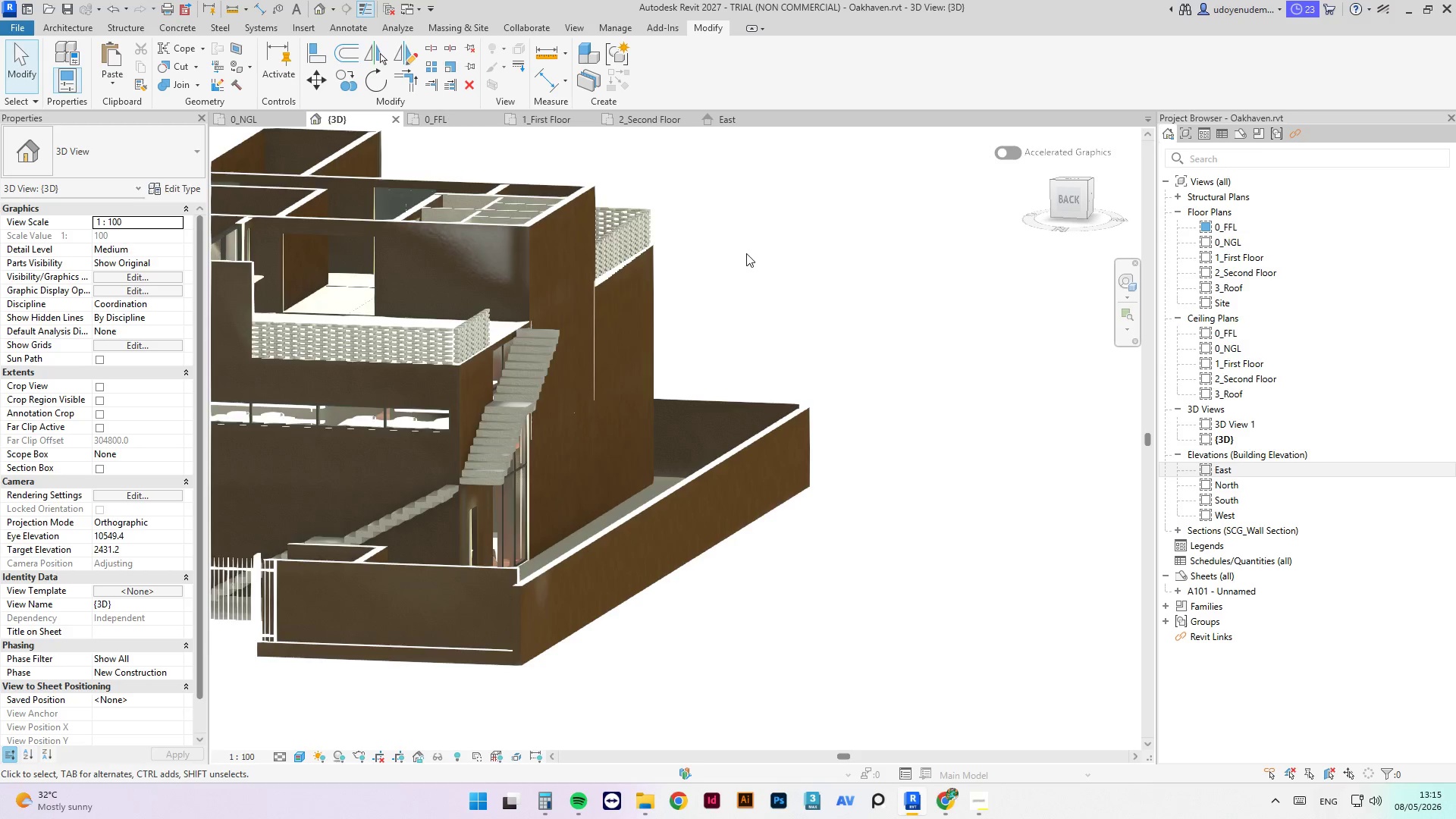 
left_click([746, 253])
 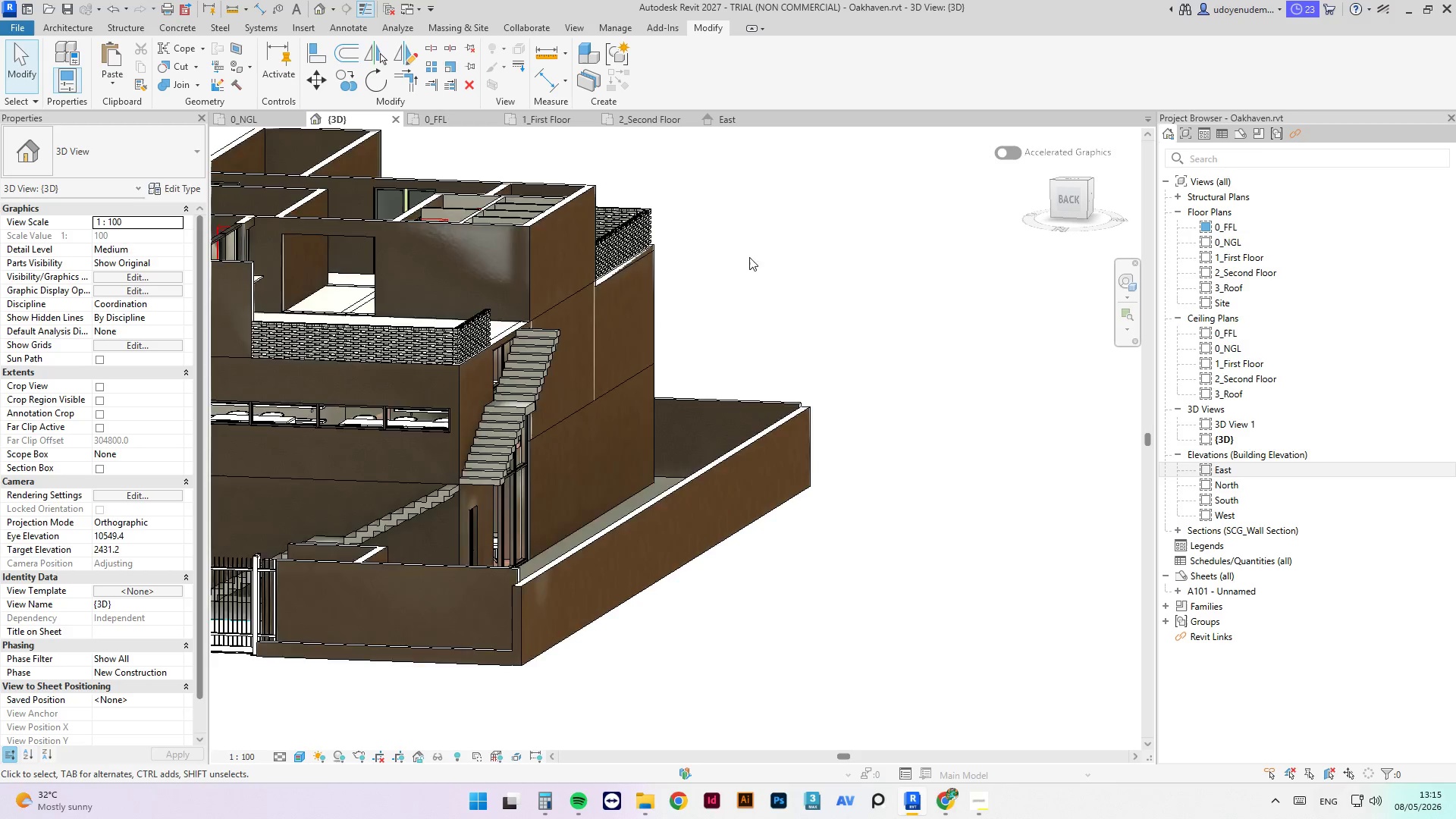 
scroll: coordinate [622, 292], scroll_direction: up, amount: 4.0
 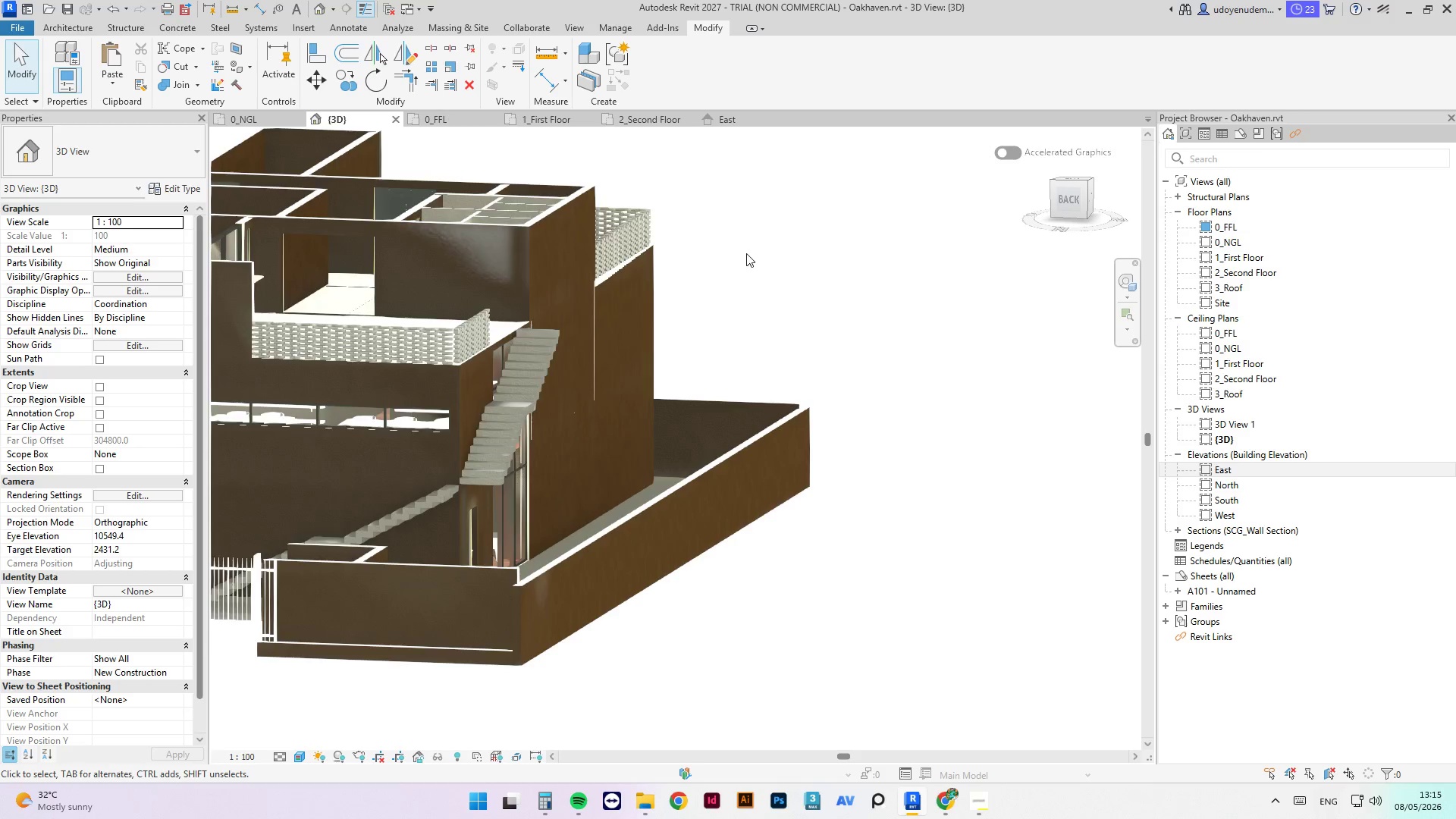 
hold_key(key=ShiftLeft, duration=11.08)
 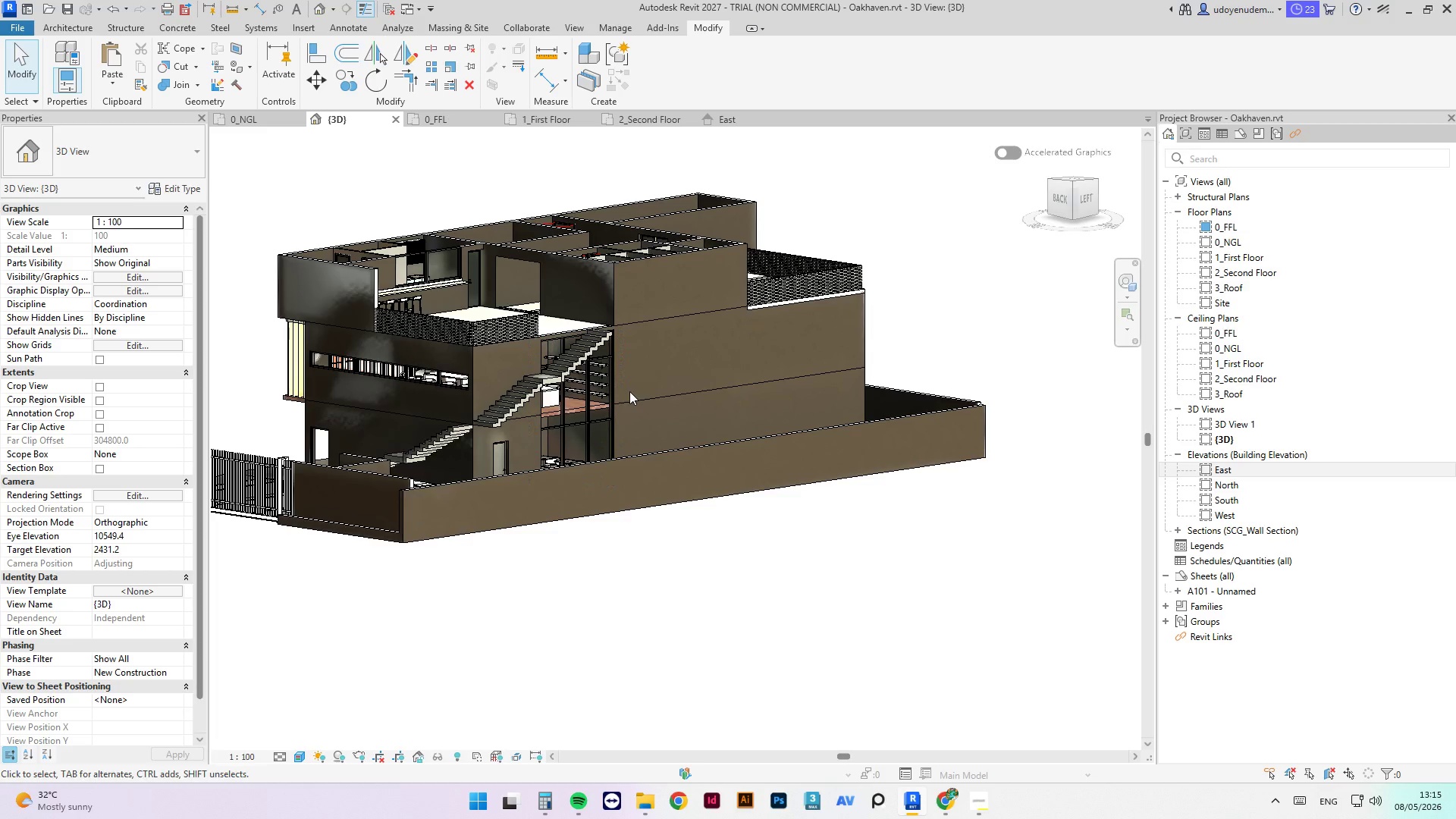 
scroll: coordinate [637, 439], scroll_direction: down, amount: 3.0
 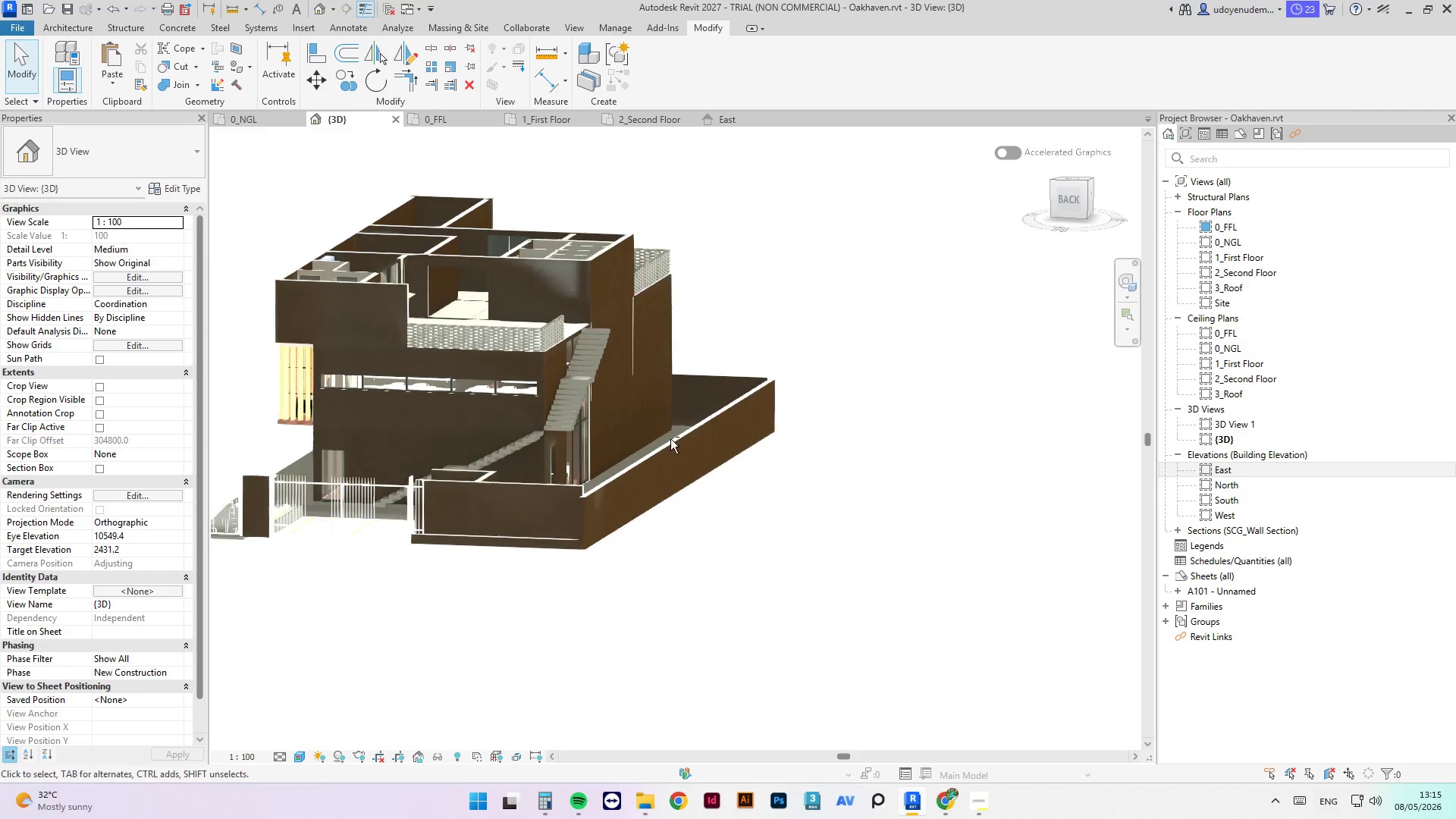 
key(Control+S)
 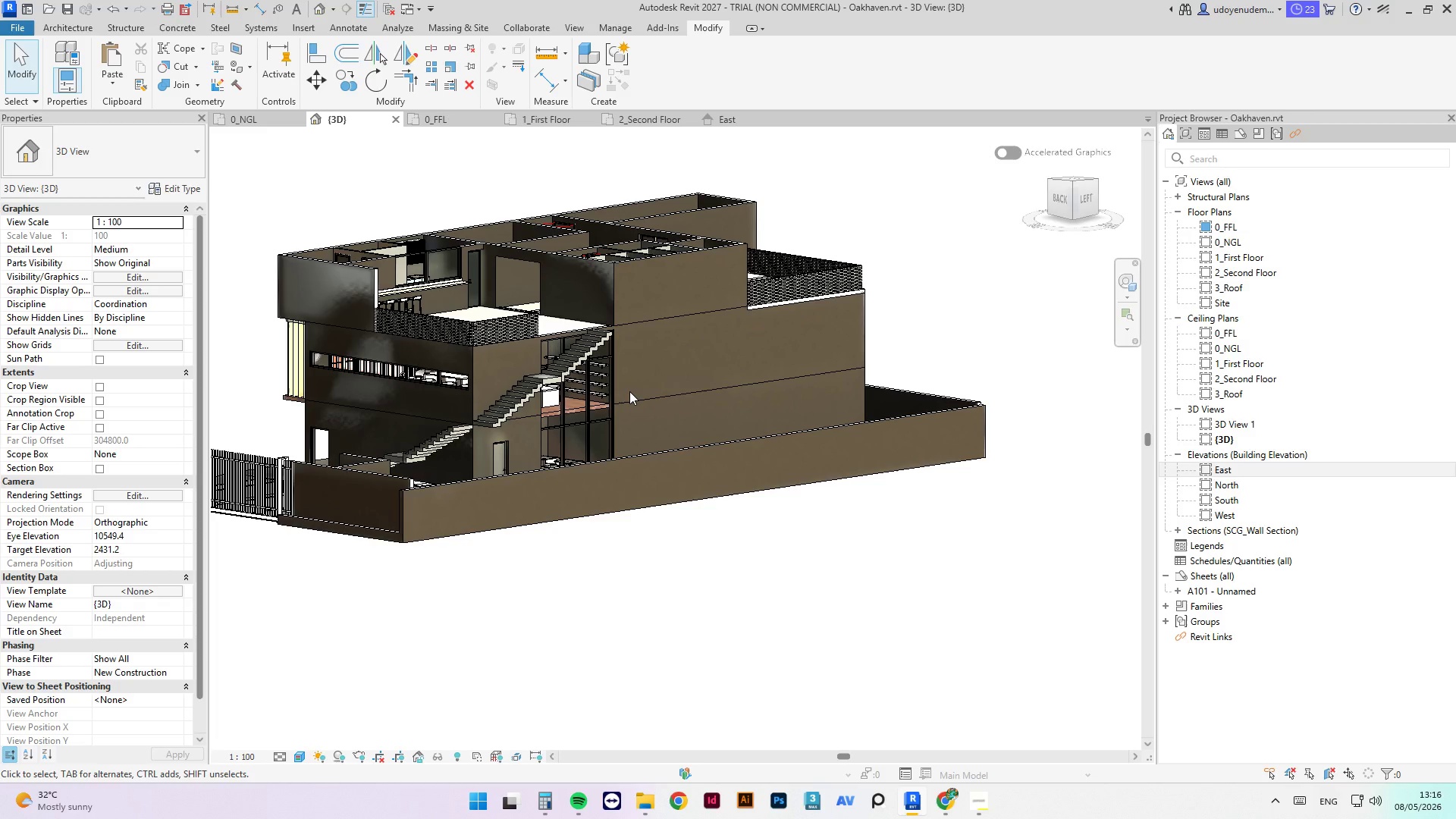 
wait(50.23)
 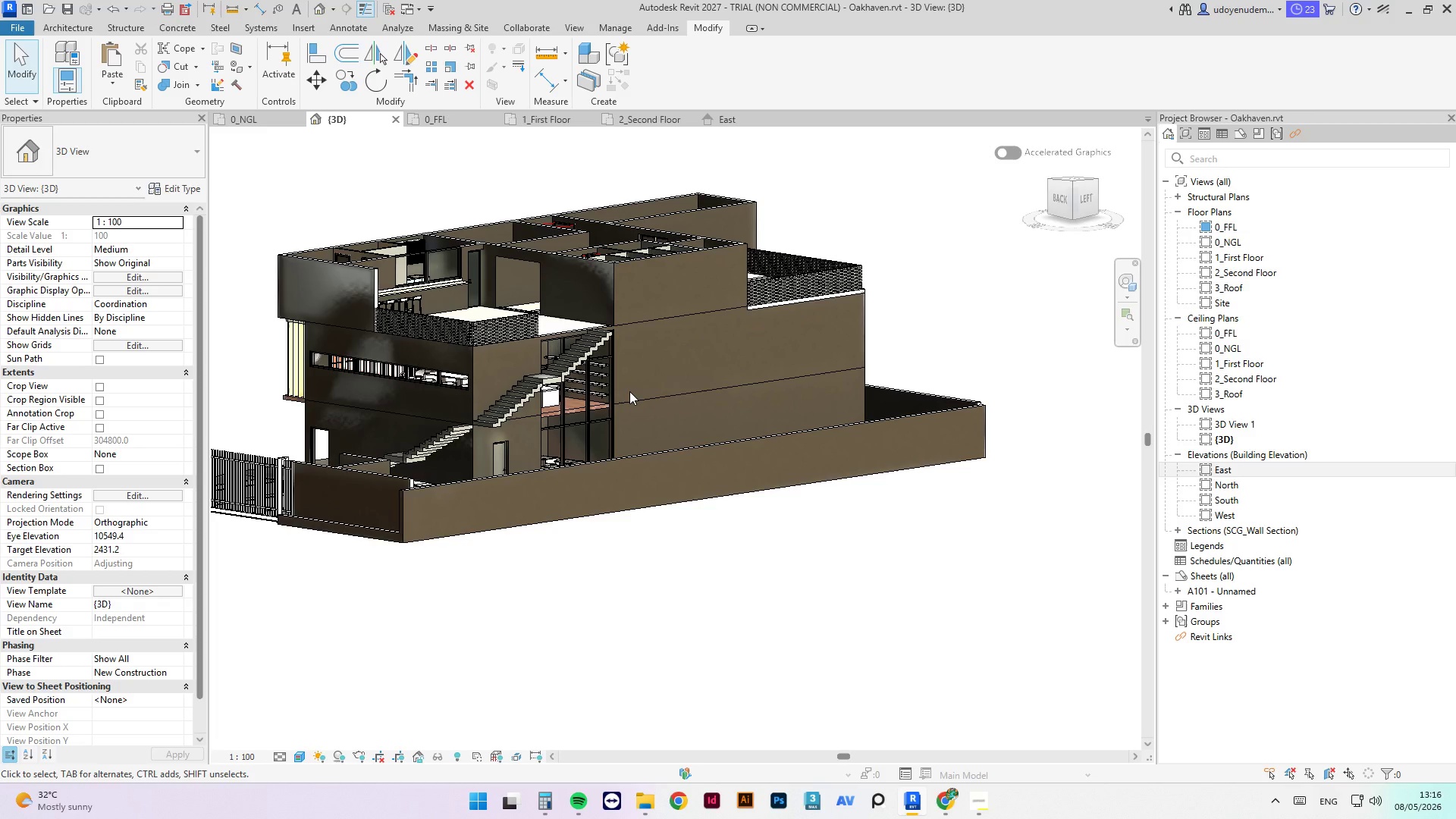 
scroll: coordinate [711, 406], scroll_direction: up, amount: 5.0
 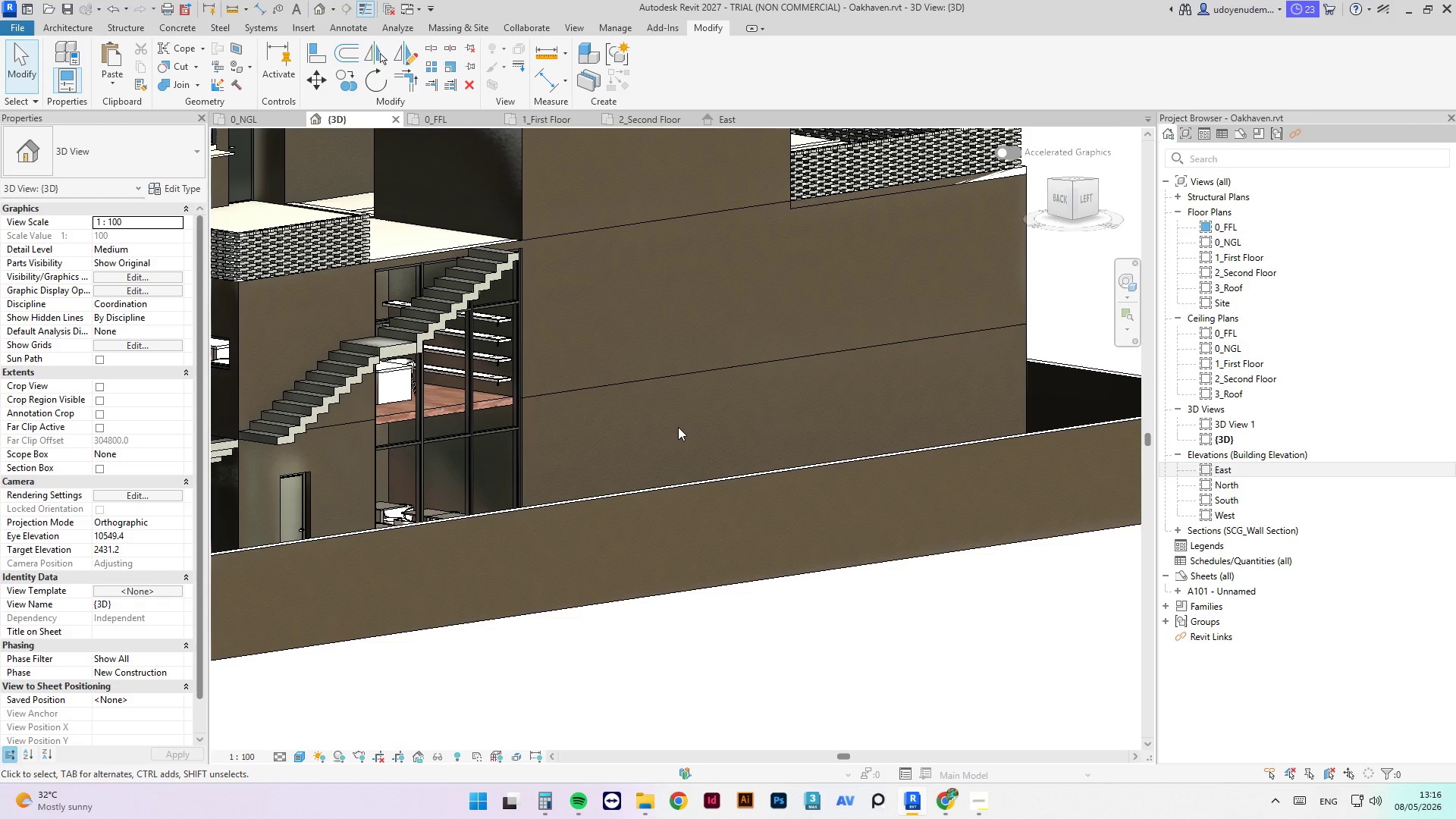 
wait(18.42)
 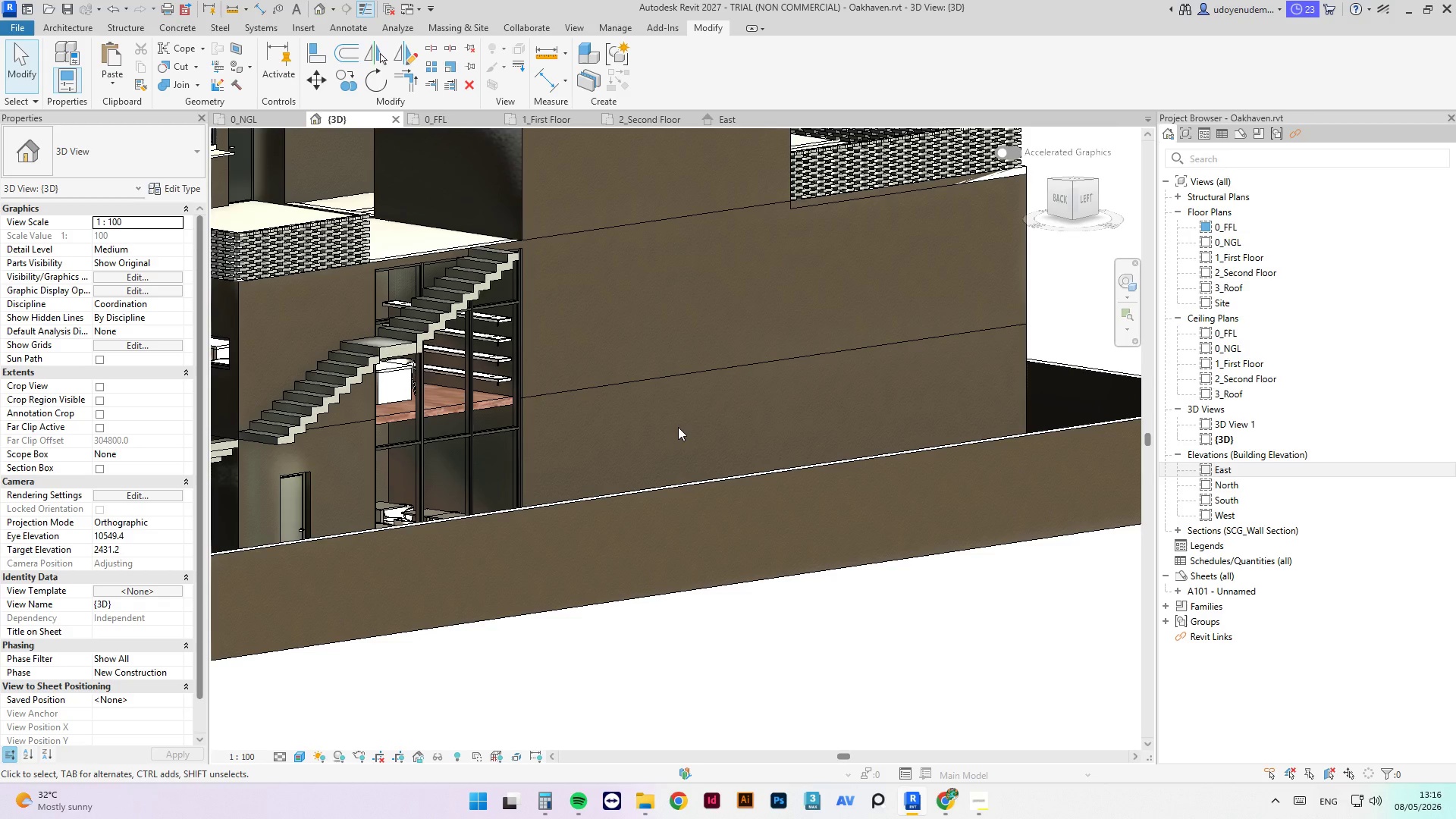 
scroll: coordinate [666, 431], scroll_direction: up, amount: 1.0
 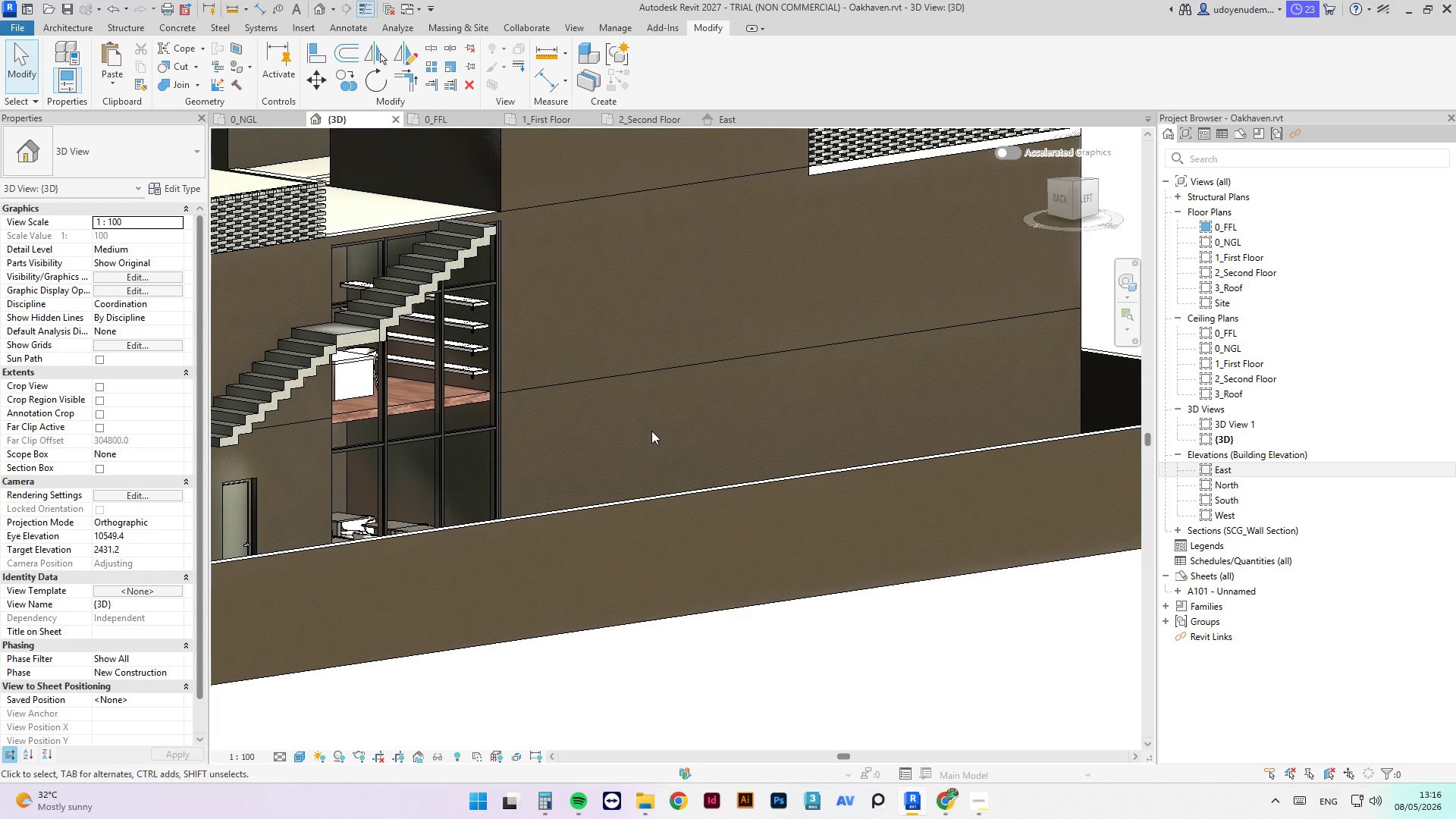 
wait(16.05)
 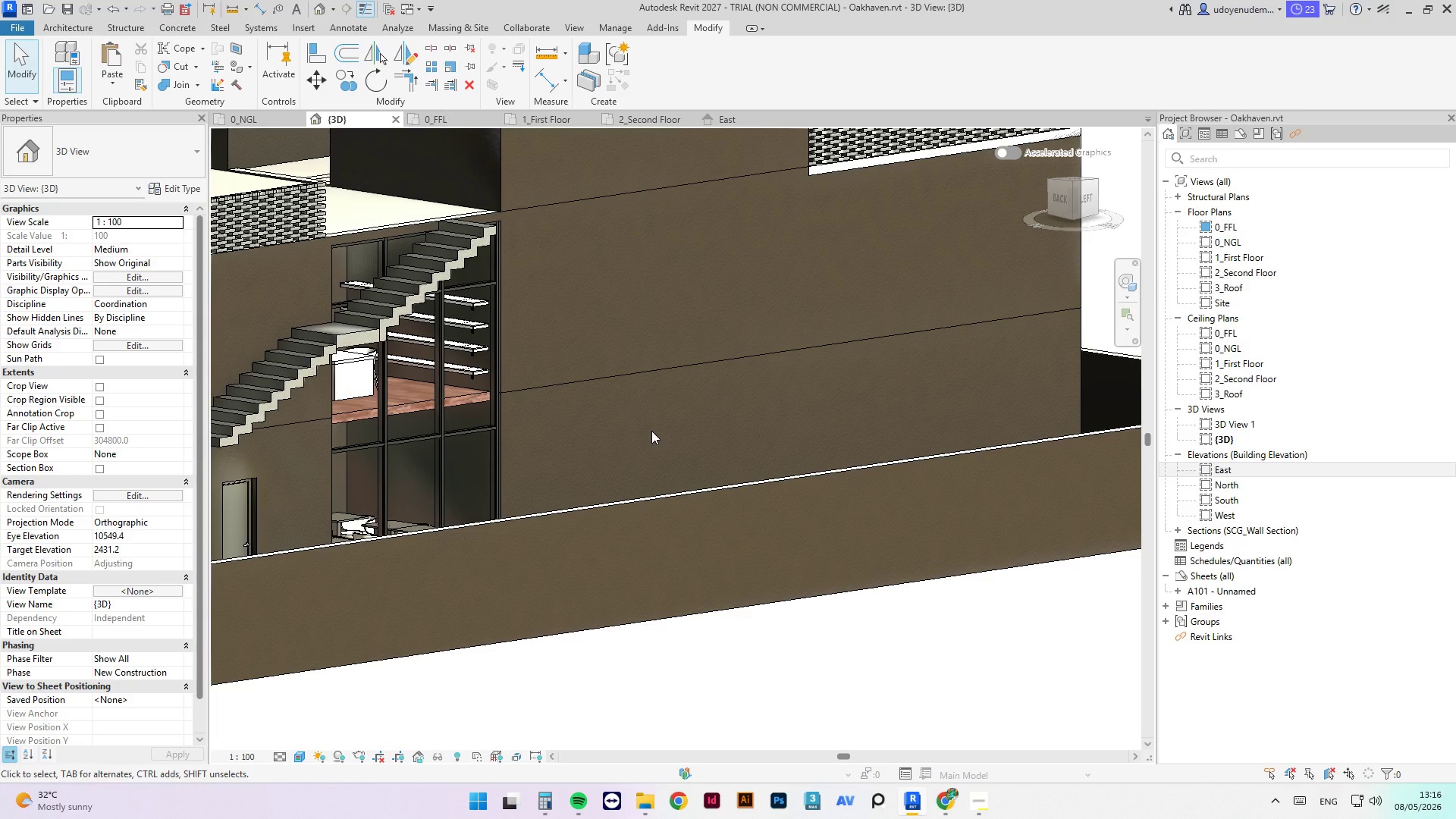 
scroll: coordinate [887, 620], scroll_direction: down, amount: 5.0
 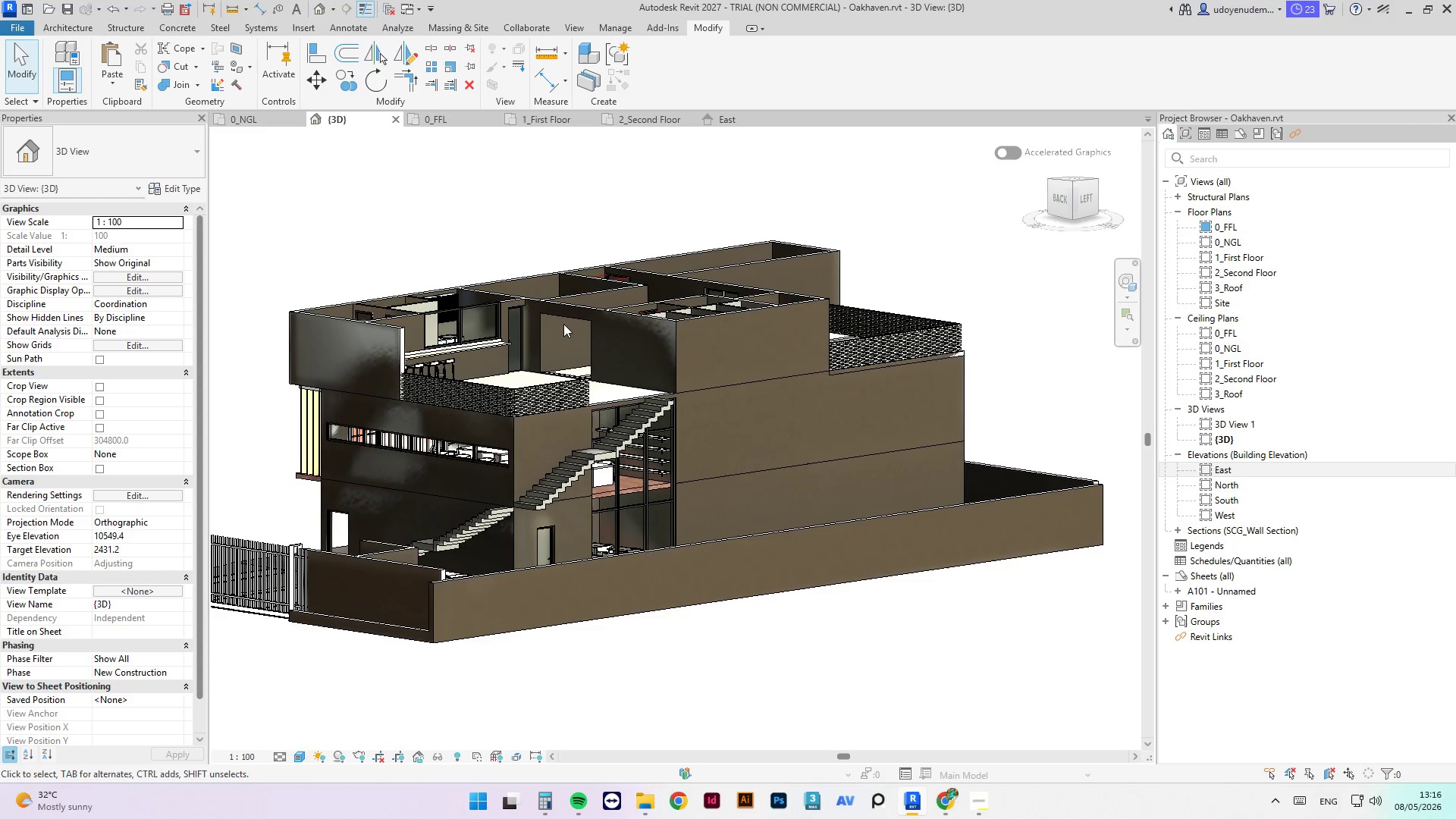 
scroll: coordinate [810, 564], scroll_direction: up, amount: 2.0
 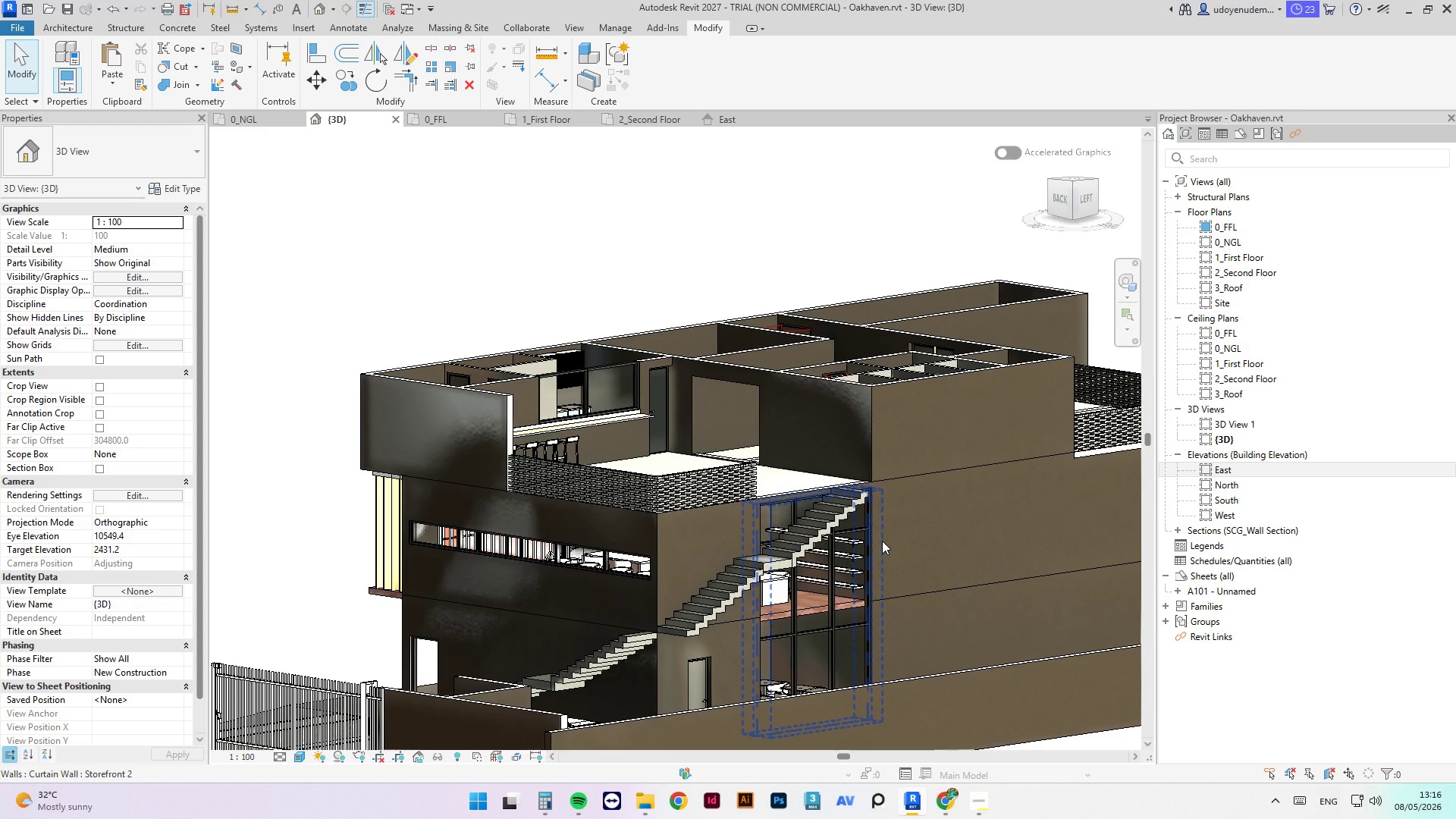 
wait(16.6)
 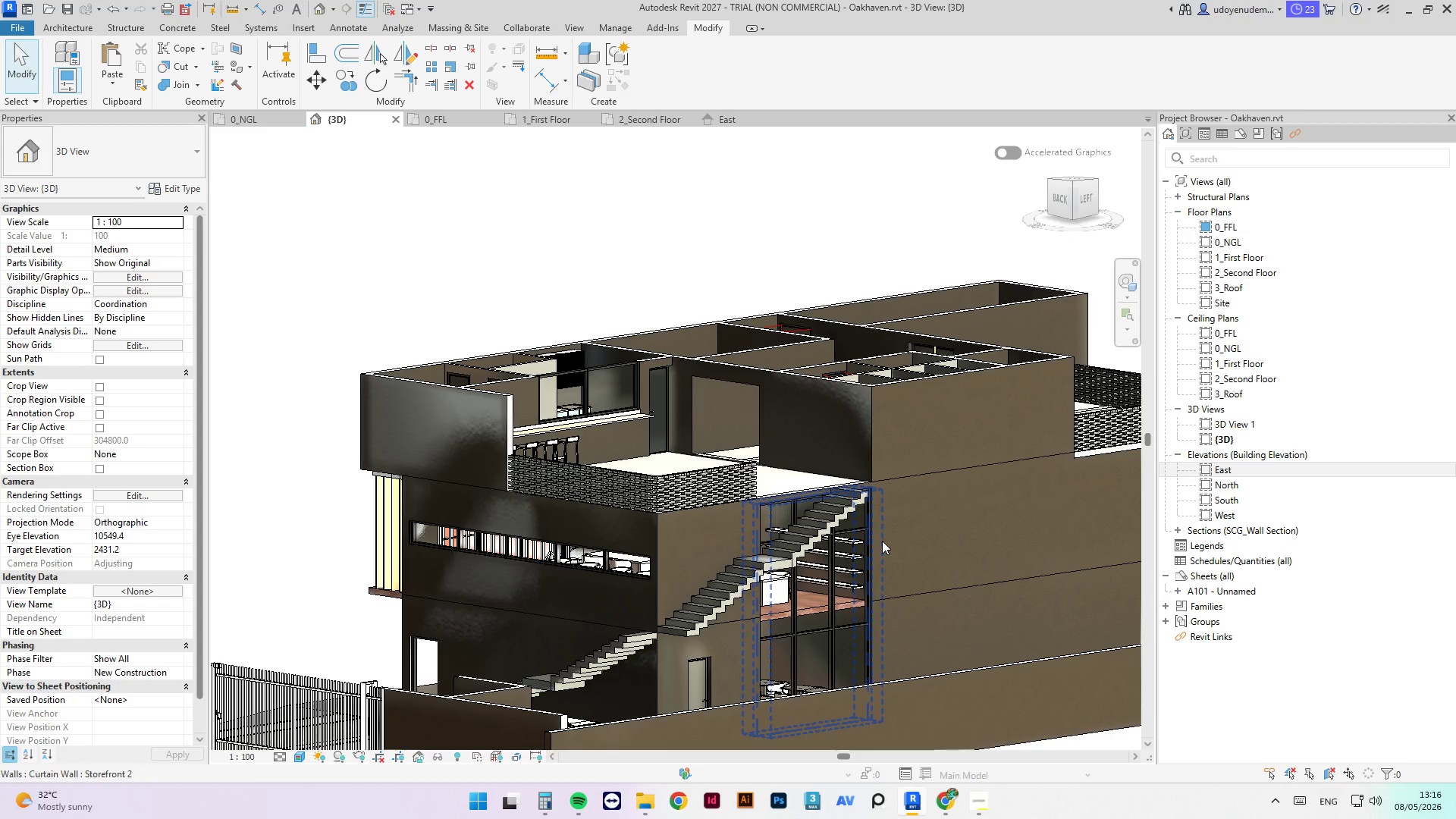 
scroll: coordinate [883, 547], scroll_direction: down, amount: 1.0
 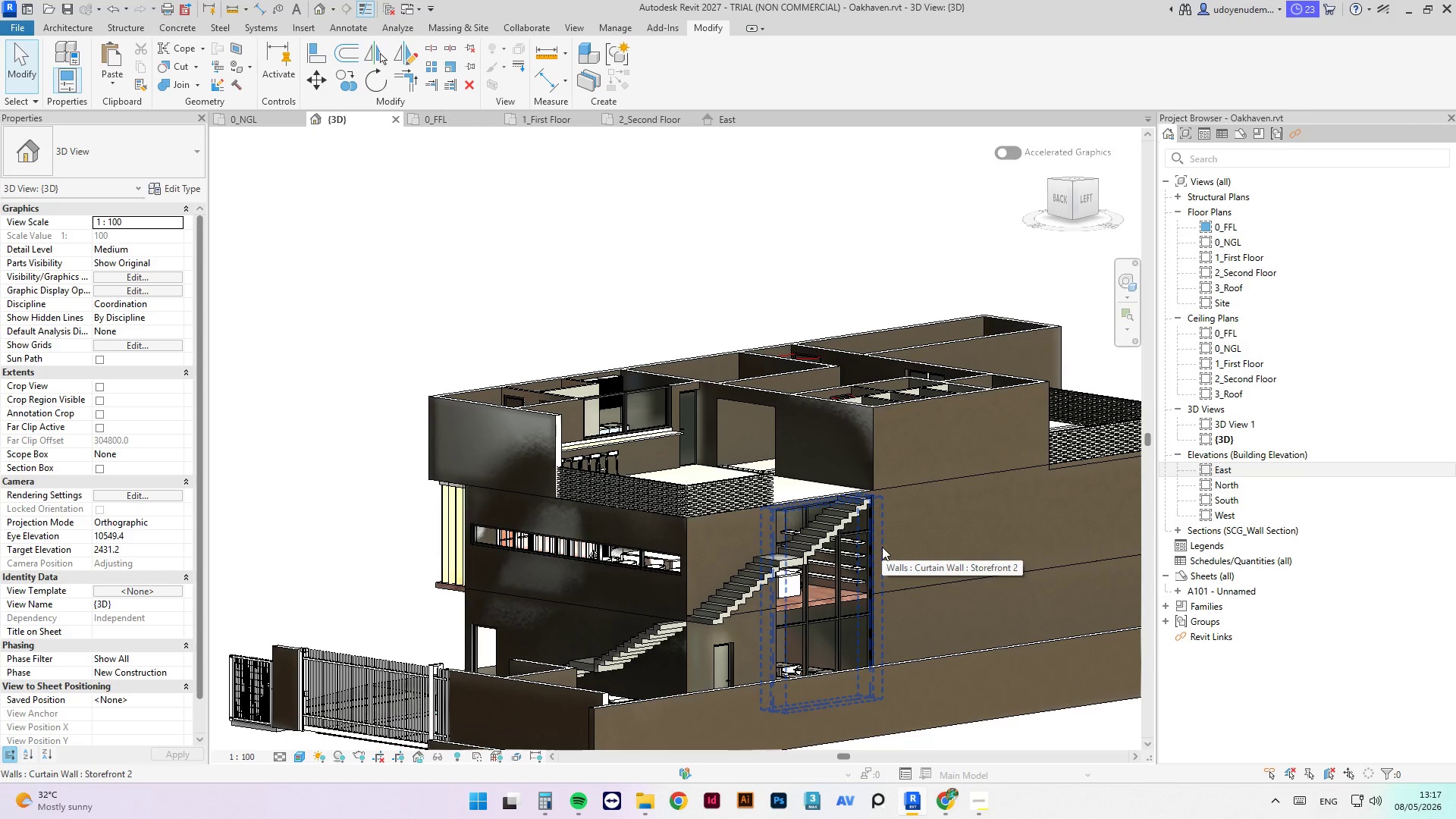 
wait(10.93)
 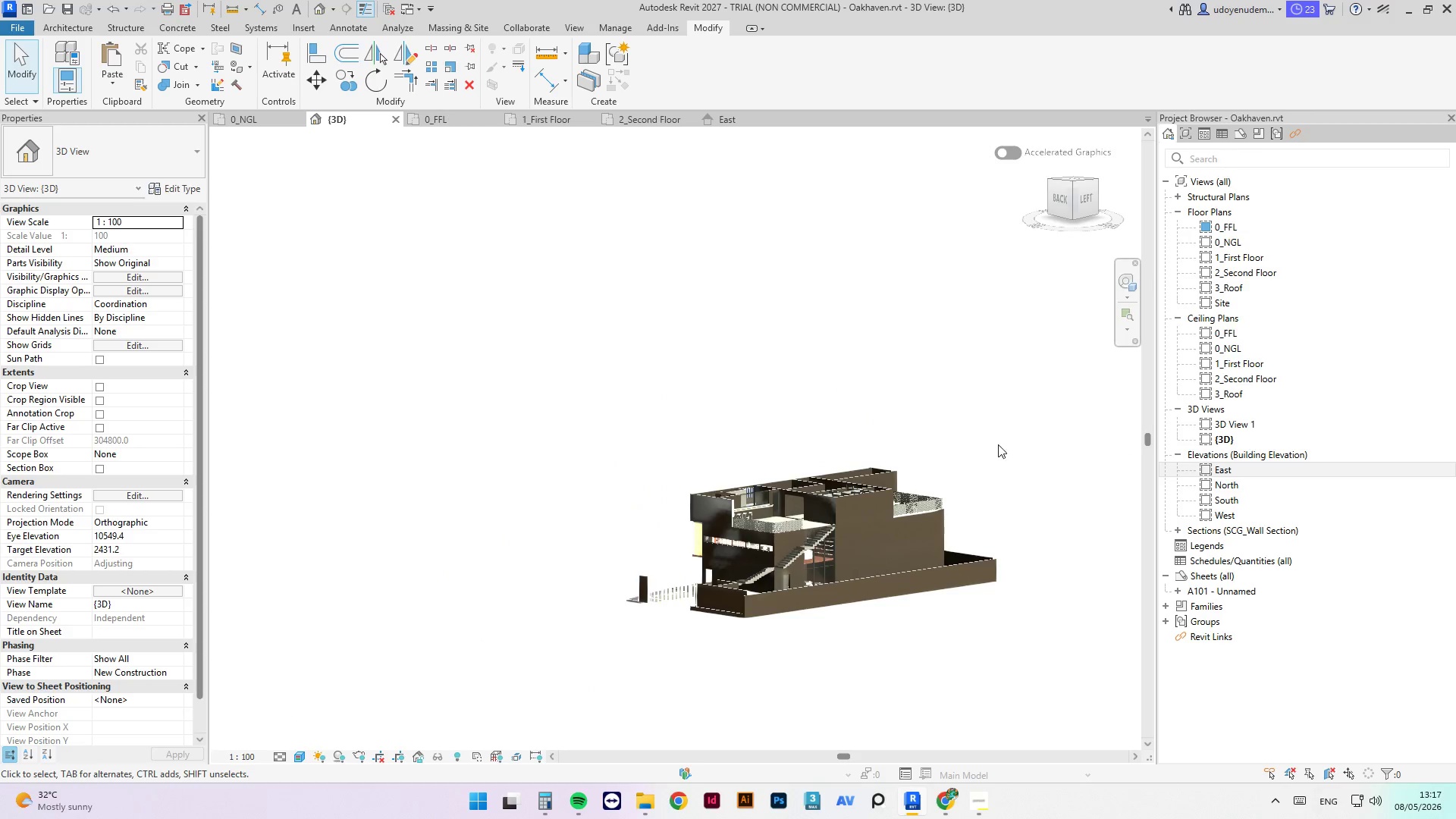 
hold_key(key=ShiftLeft, duration=0.8)
 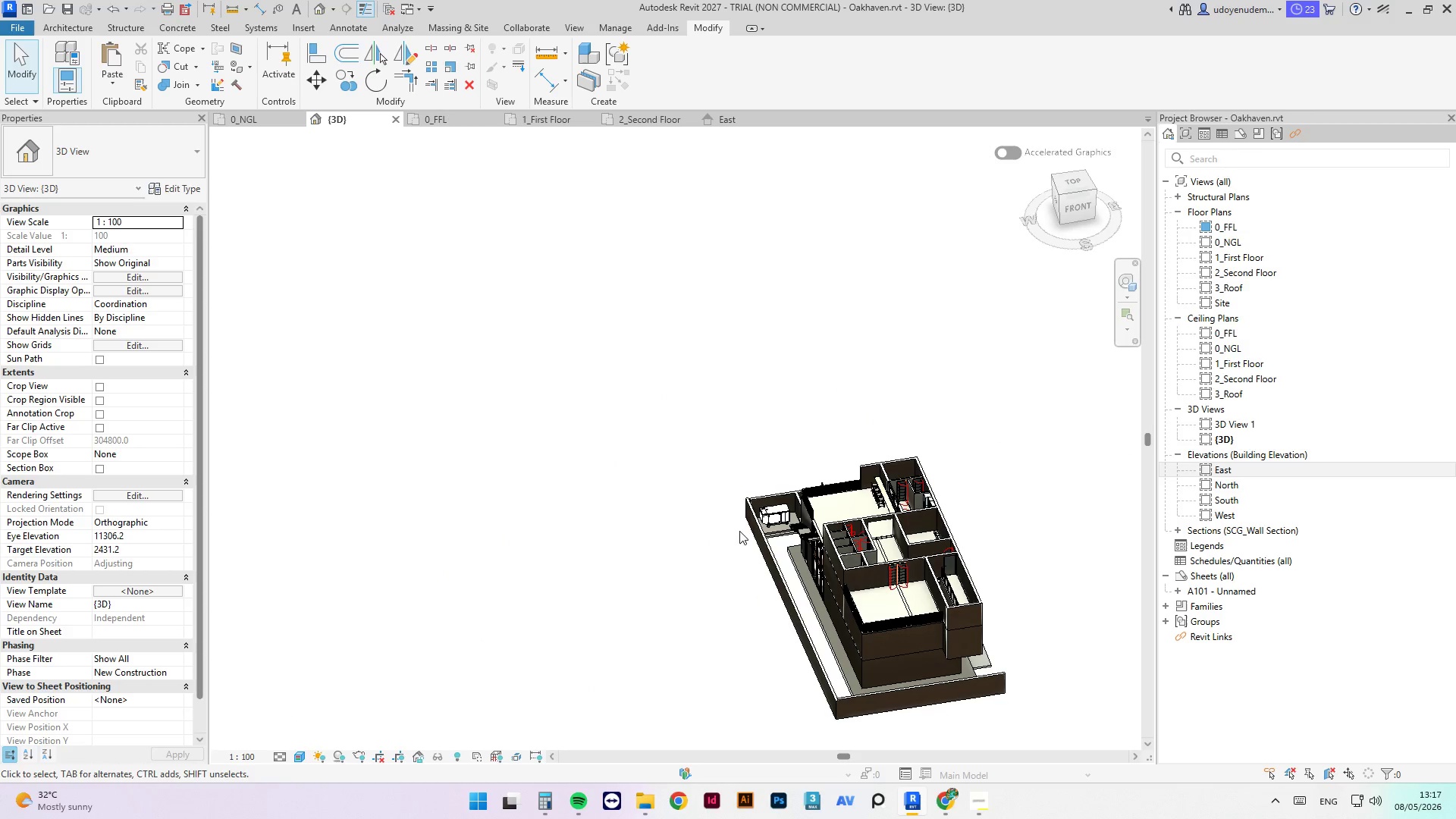 
scroll: coordinate [816, 546], scroll_direction: down, amount: 8.0
 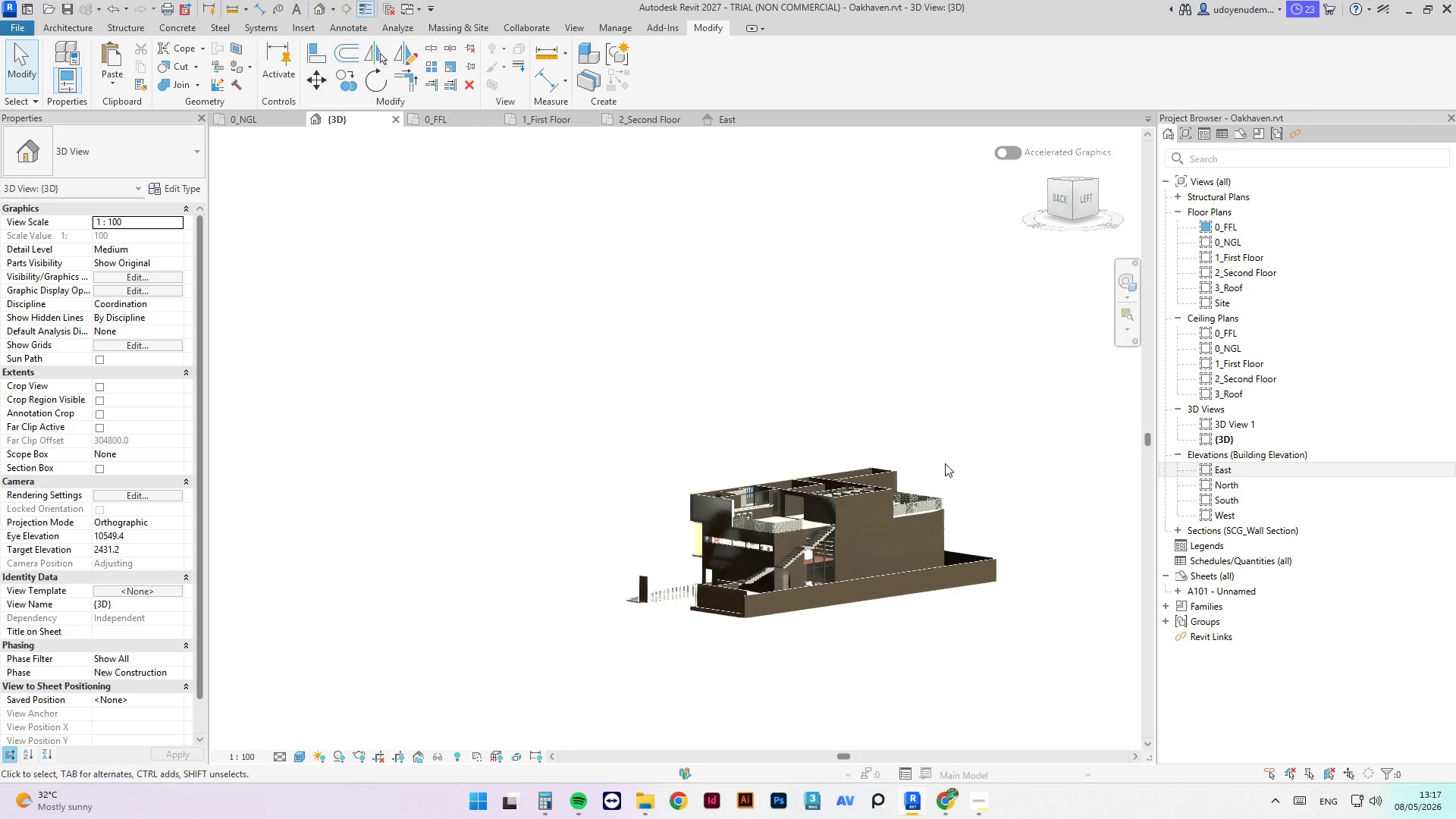 
hold_key(key=ShiftLeft, duration=0.83)
 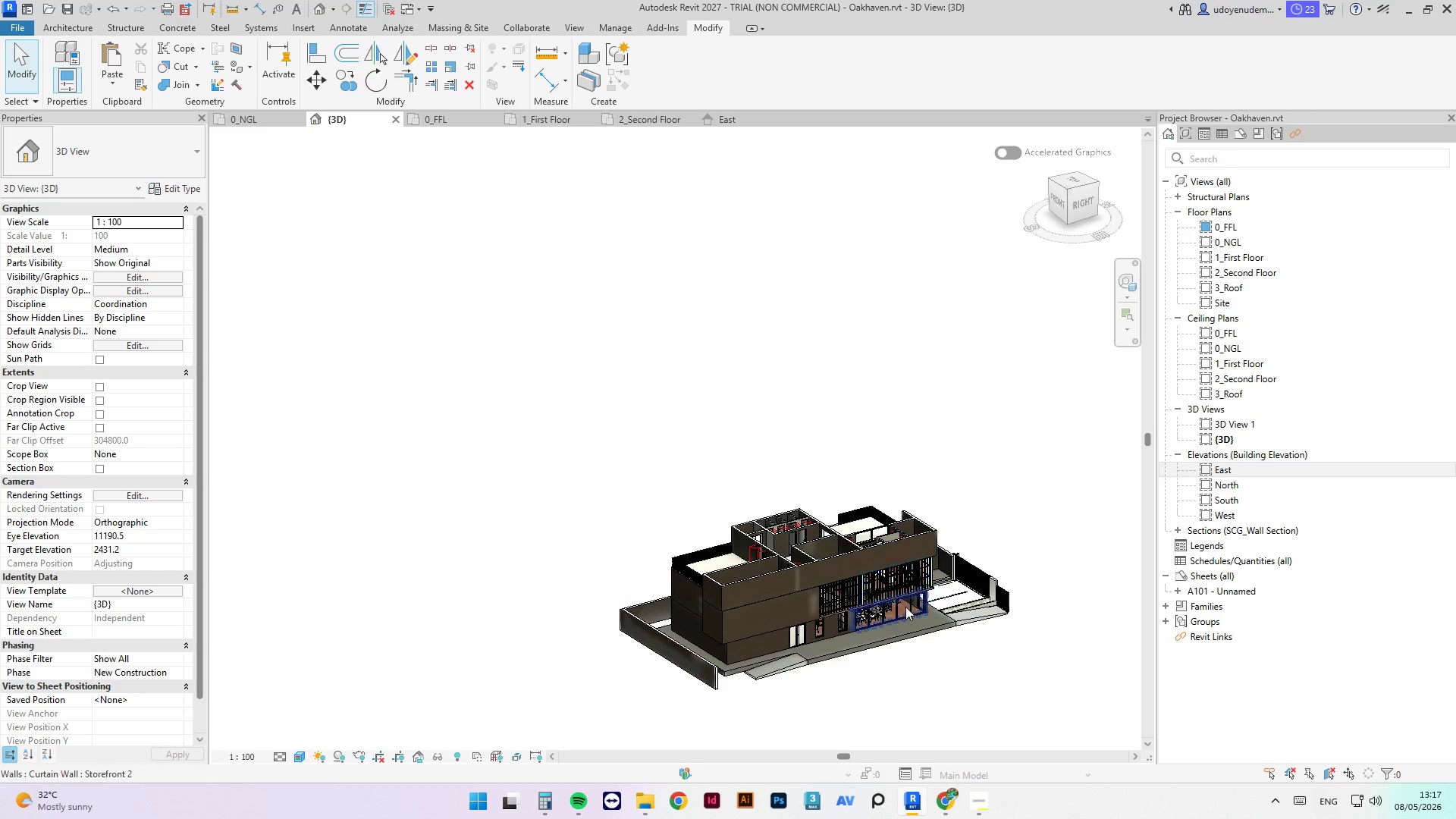 
scroll: coordinate [903, 585], scroll_direction: up, amount: 9.0
 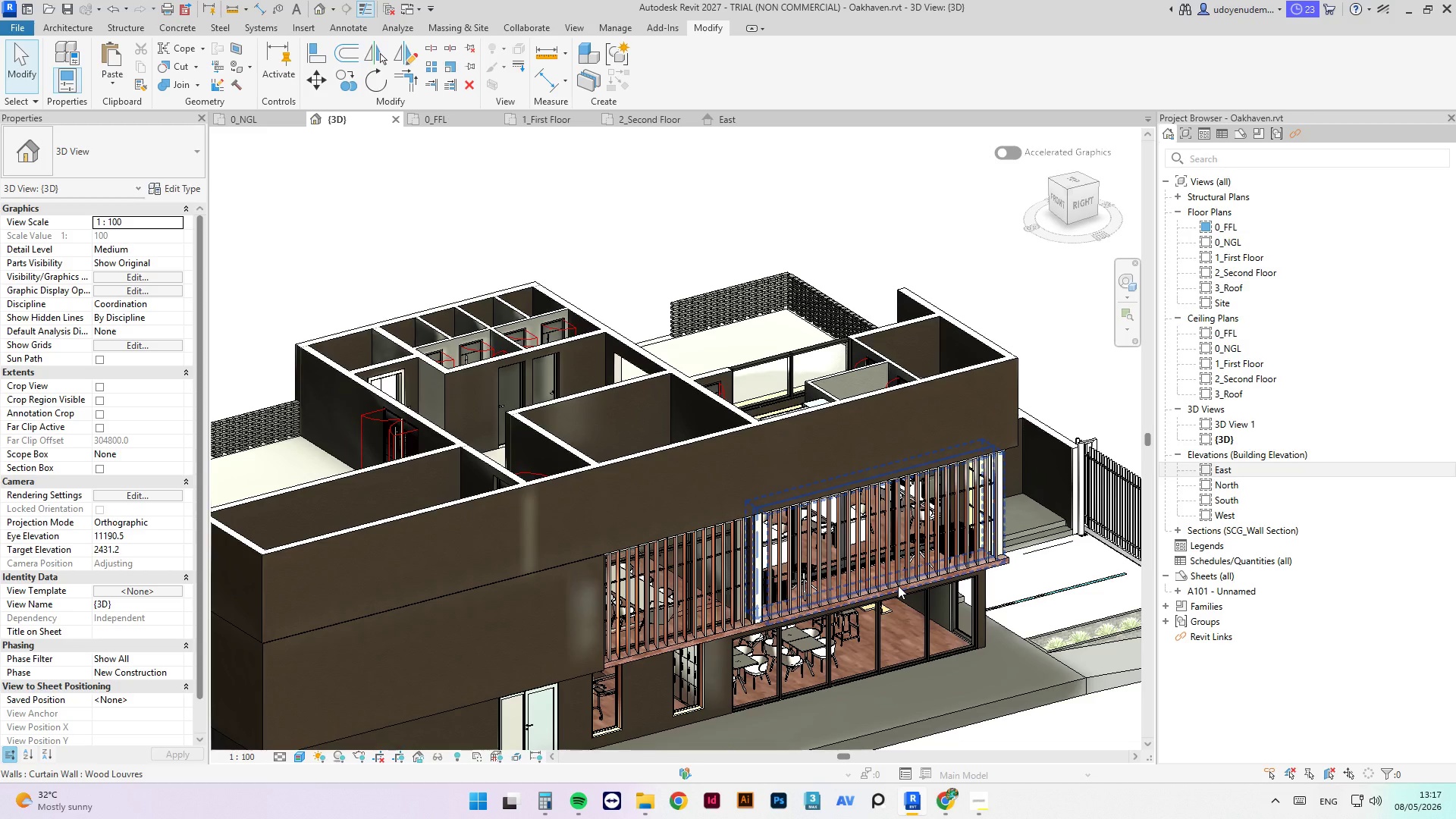 
hold_key(key=ShiftLeft, duration=1.83)
 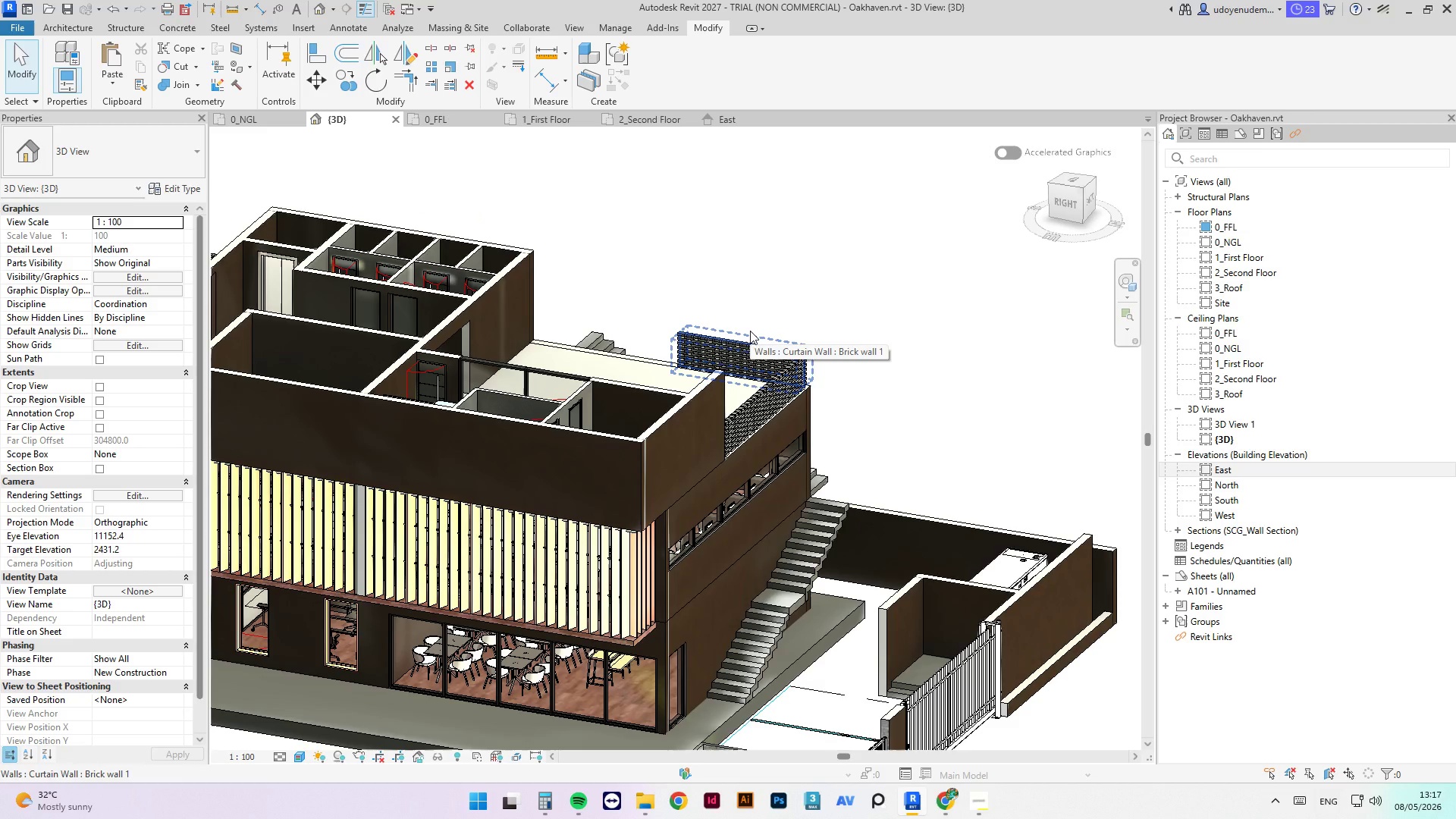 
wait(10.66)
 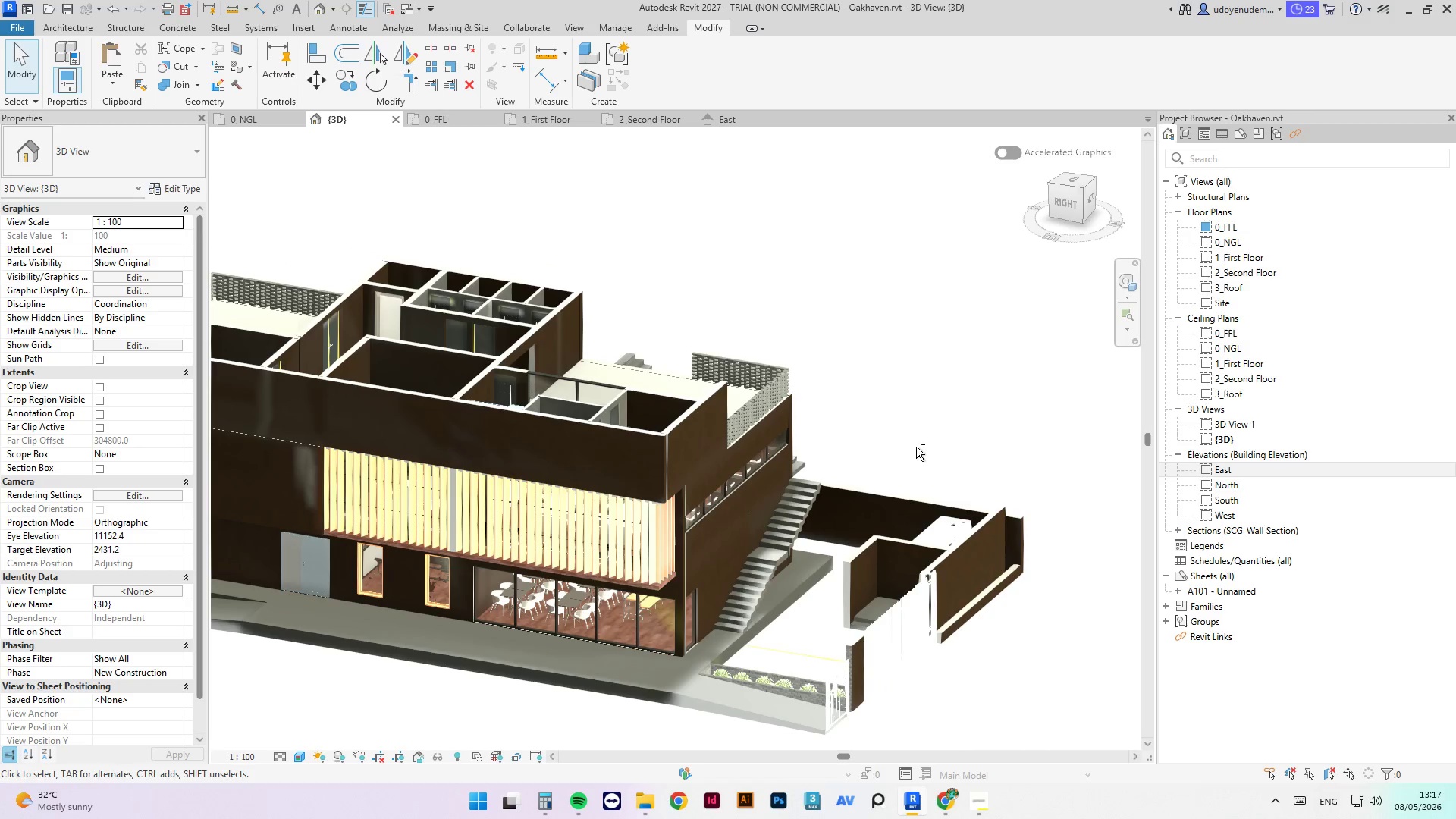 
hold_key(key=ShiftLeft, duration=1.31)
 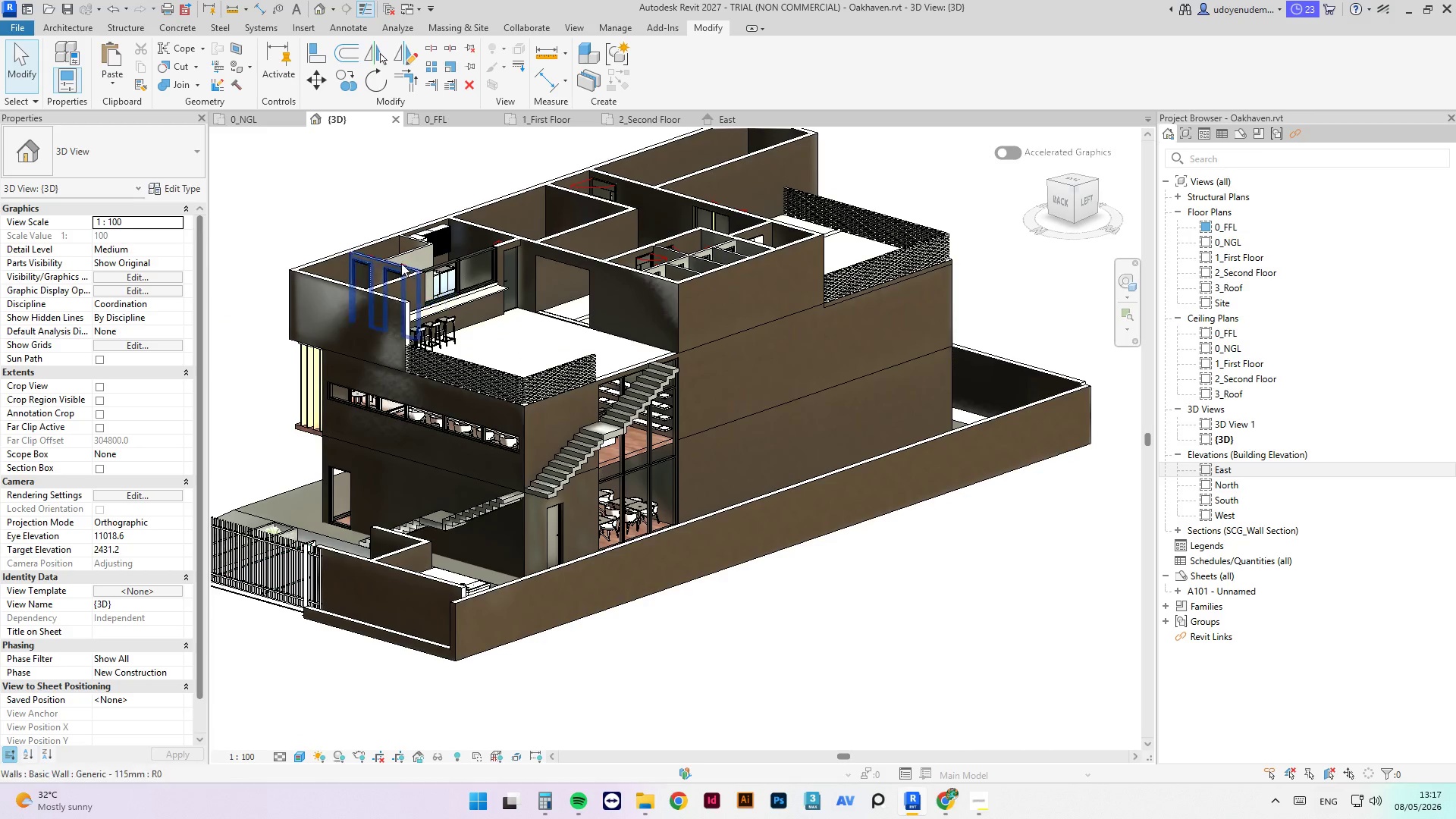 
scroll: coordinate [767, 447], scroll_direction: down, amount: 2.0
 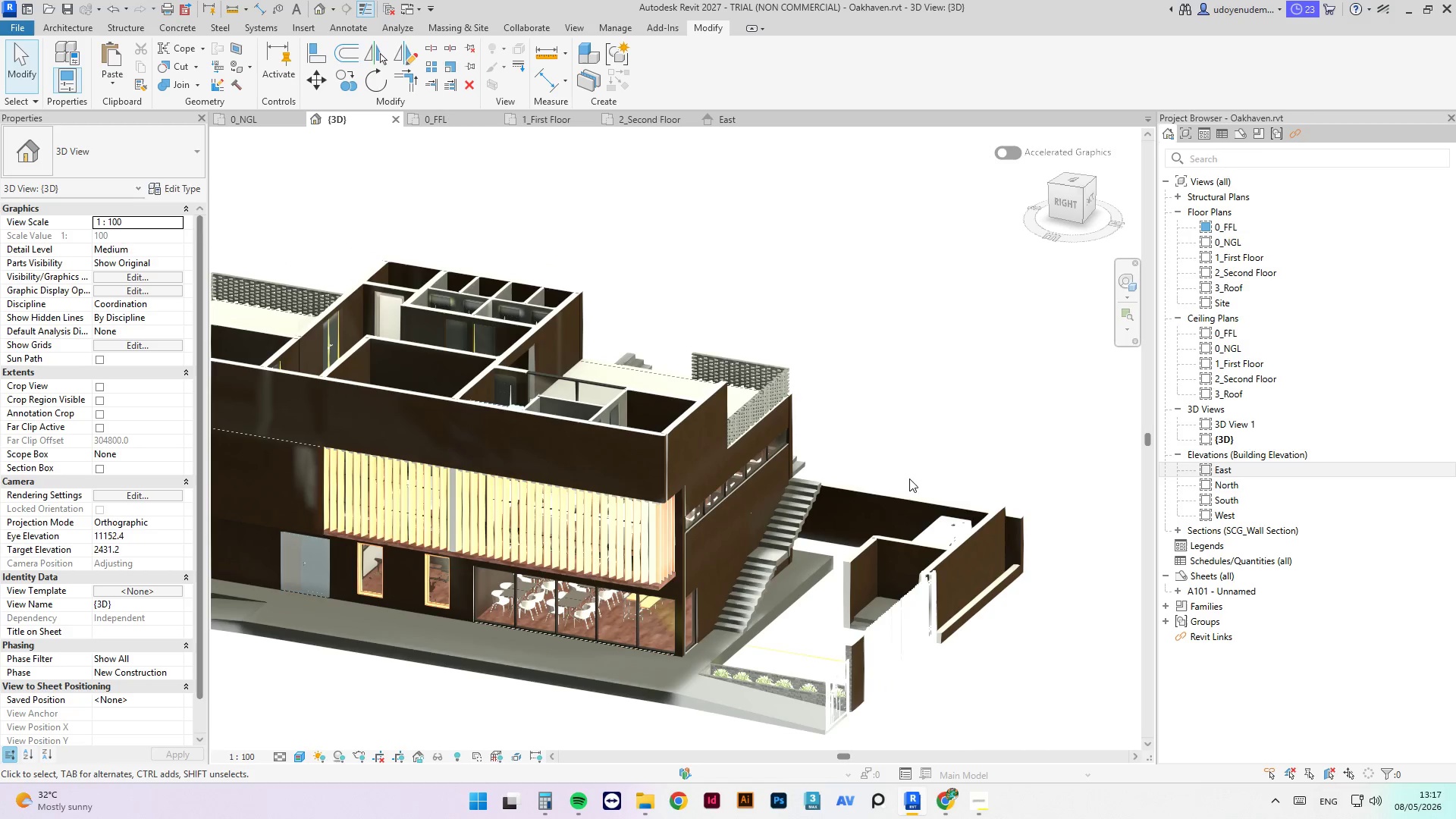 
scroll: coordinate [405, 284], scroll_direction: up, amount: 4.0
 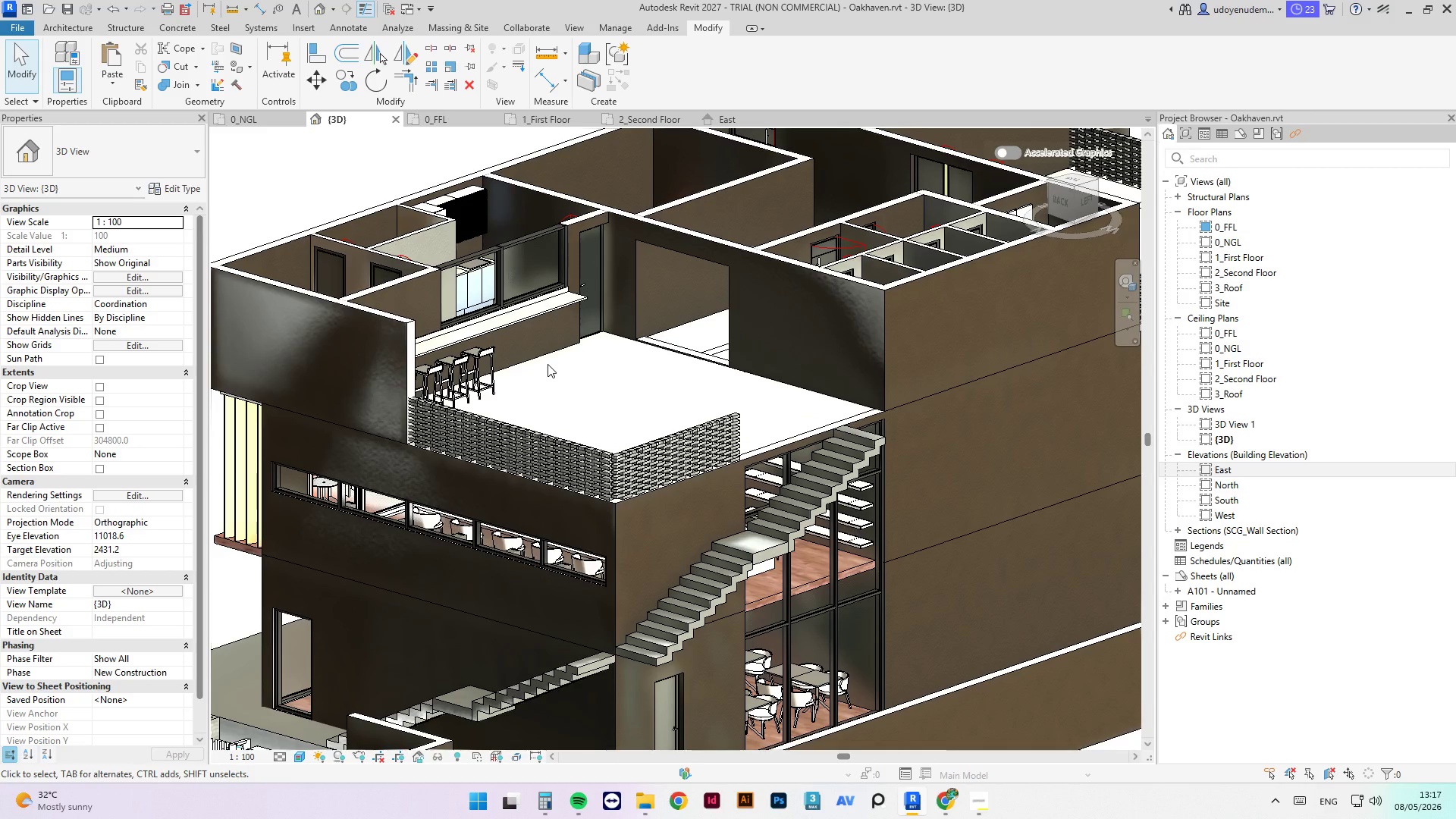 
wait(5.77)
 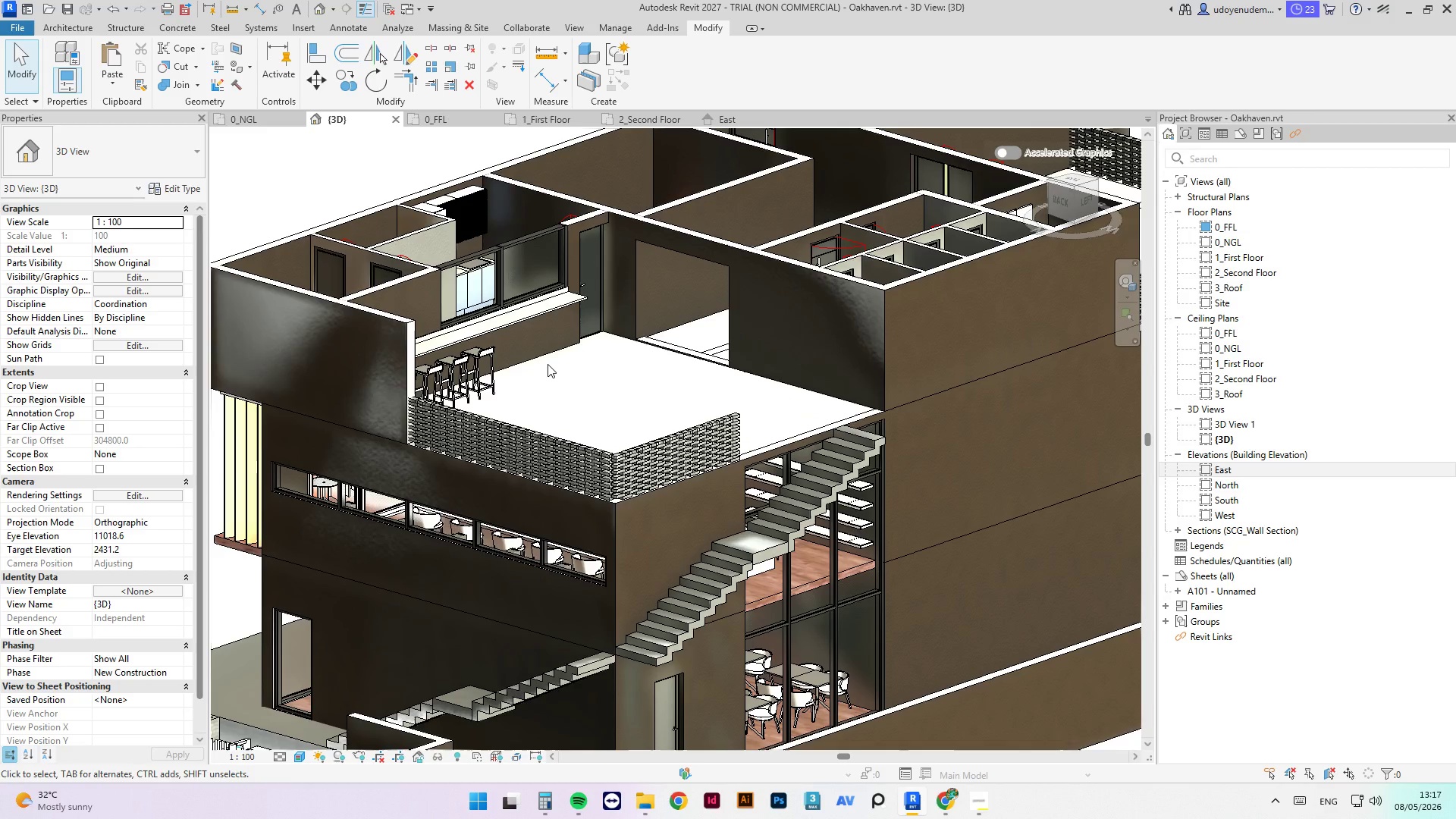 
scroll: coordinate [400, 290], scroll_direction: up, amount: 4.0
 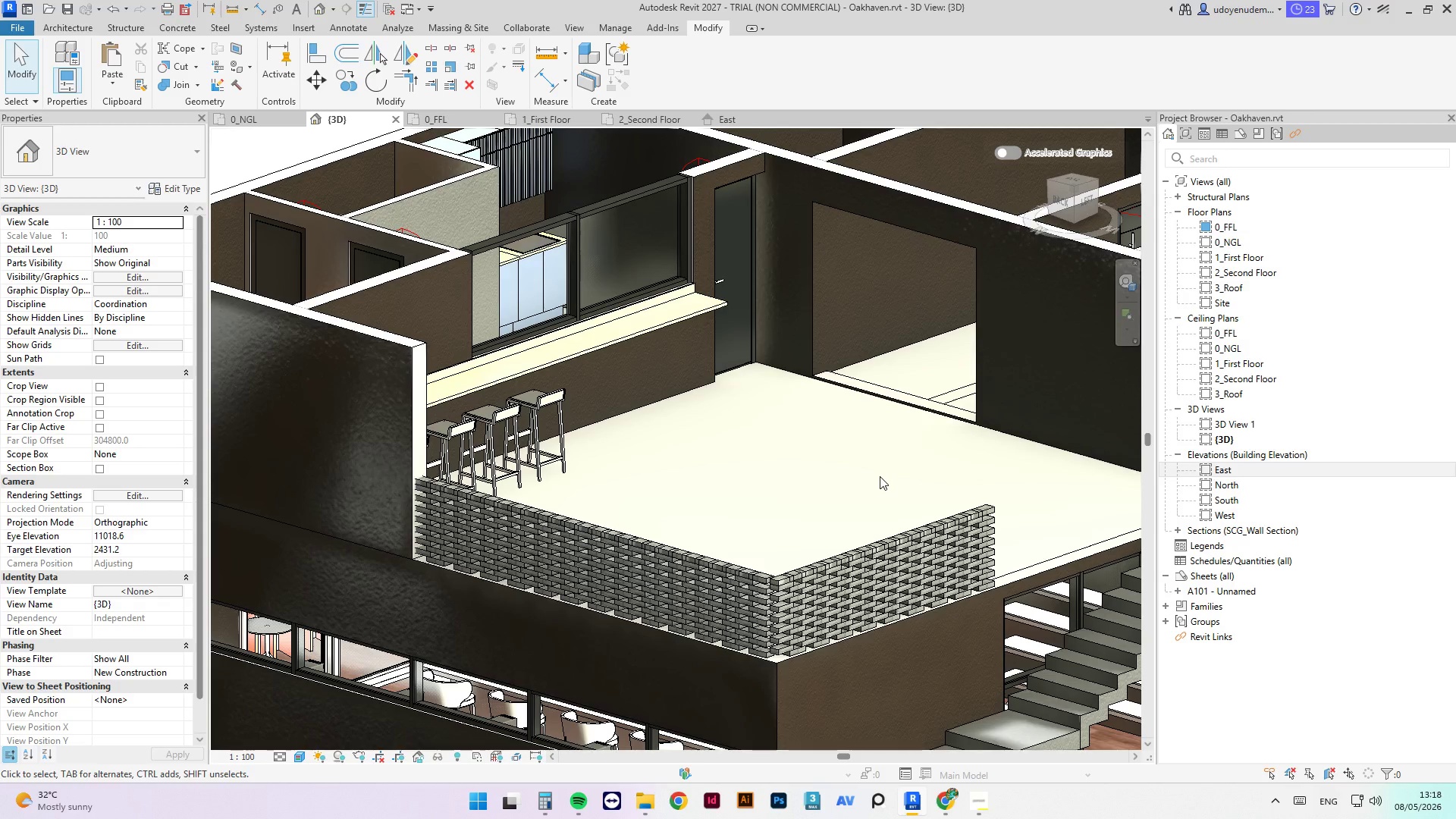 
wait(20.72)
 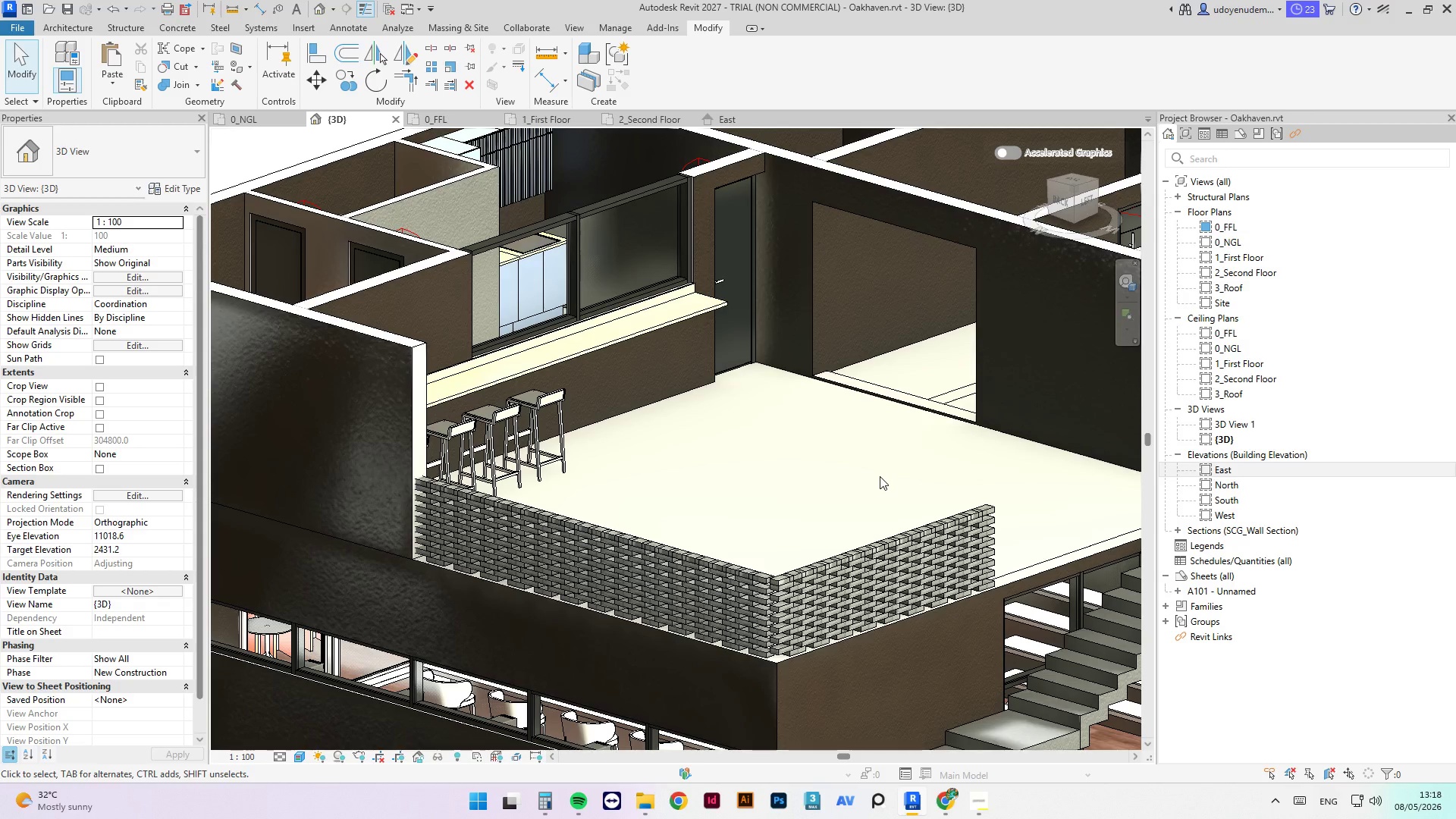 
scroll: coordinate [674, 407], scroll_direction: down, amount: 9.0
 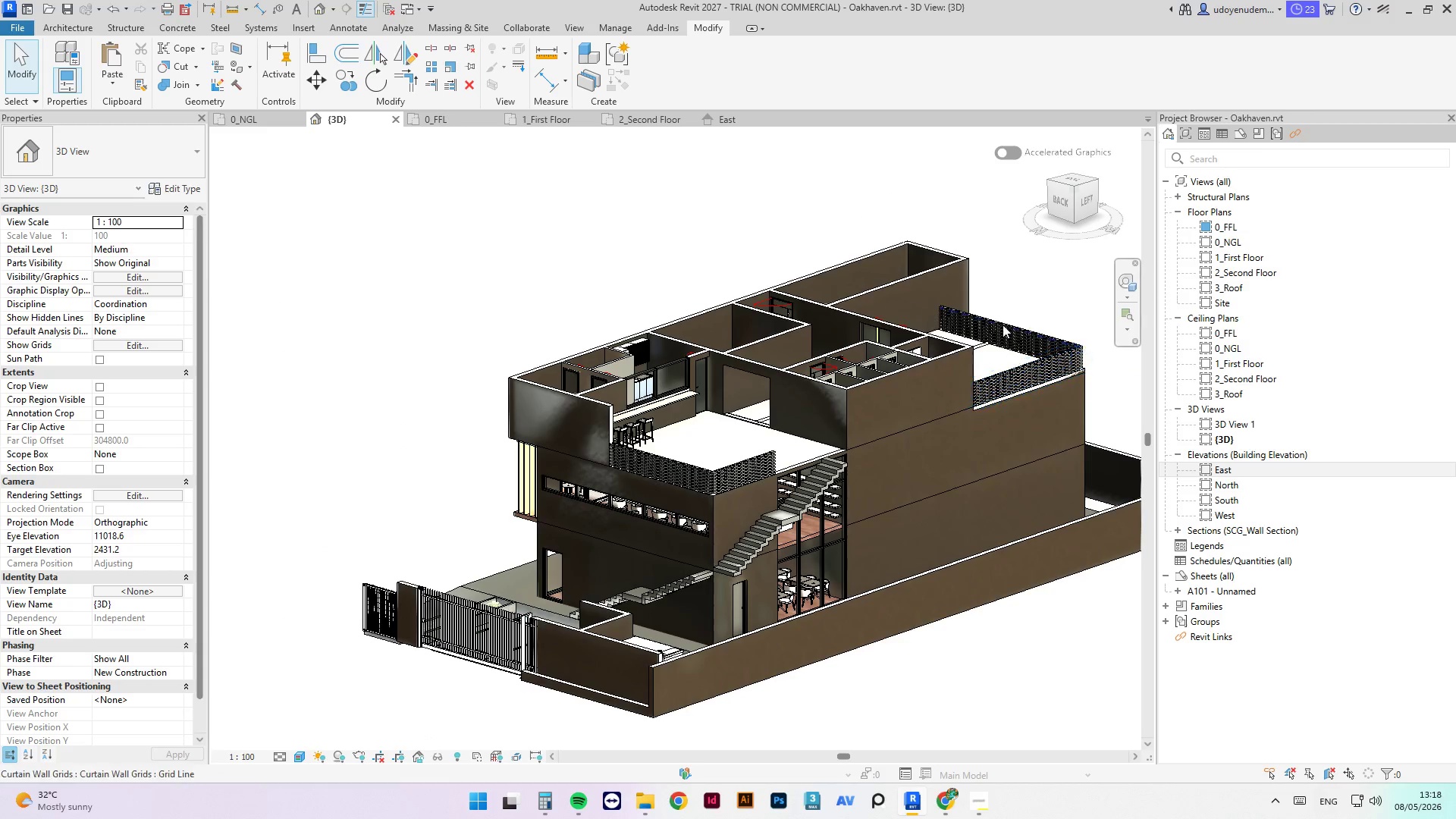 
hold_key(key=ShiftLeft, duration=0.45)
 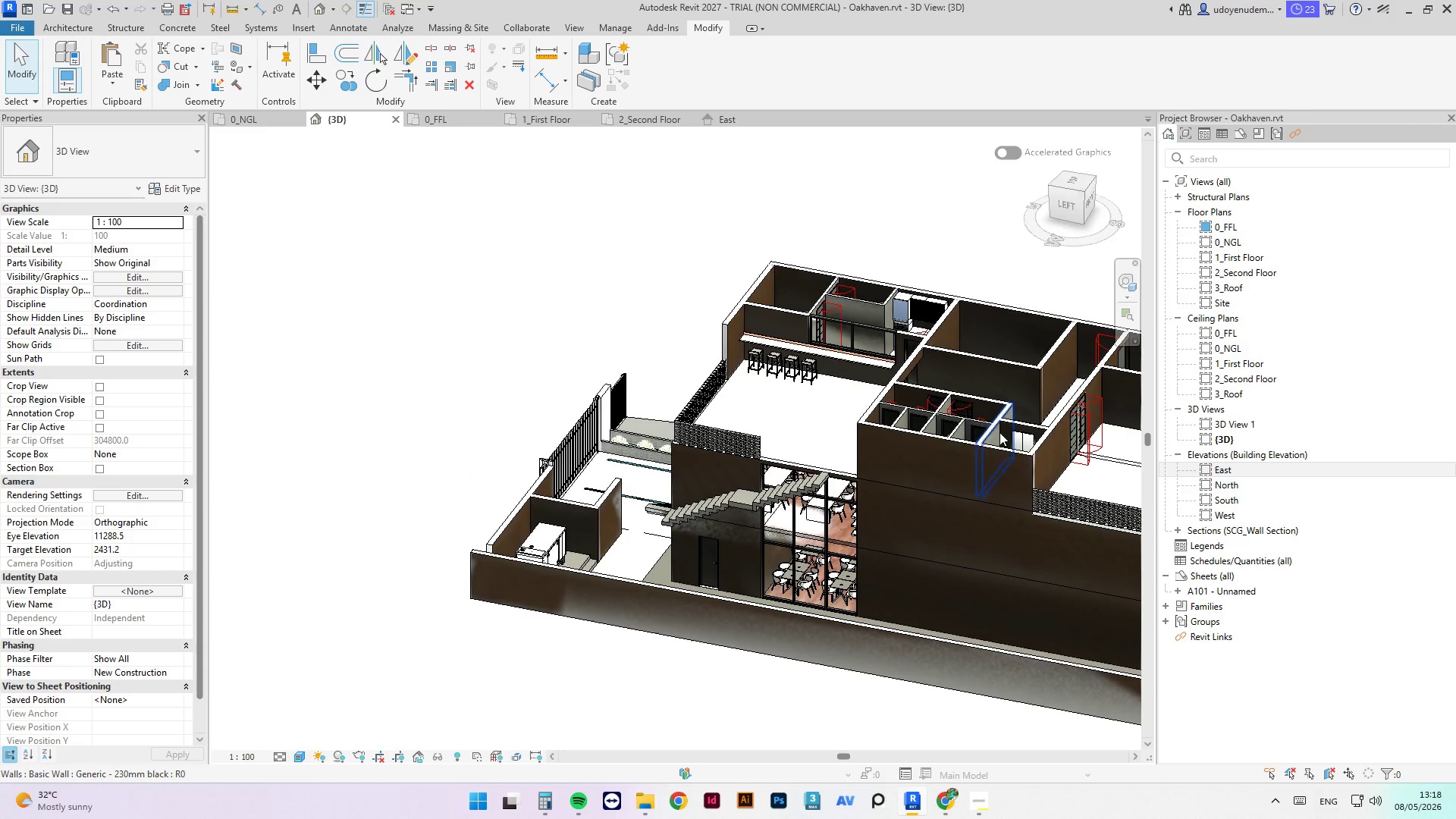 
scroll: coordinate [1025, 483], scroll_direction: up, amount: 4.0
 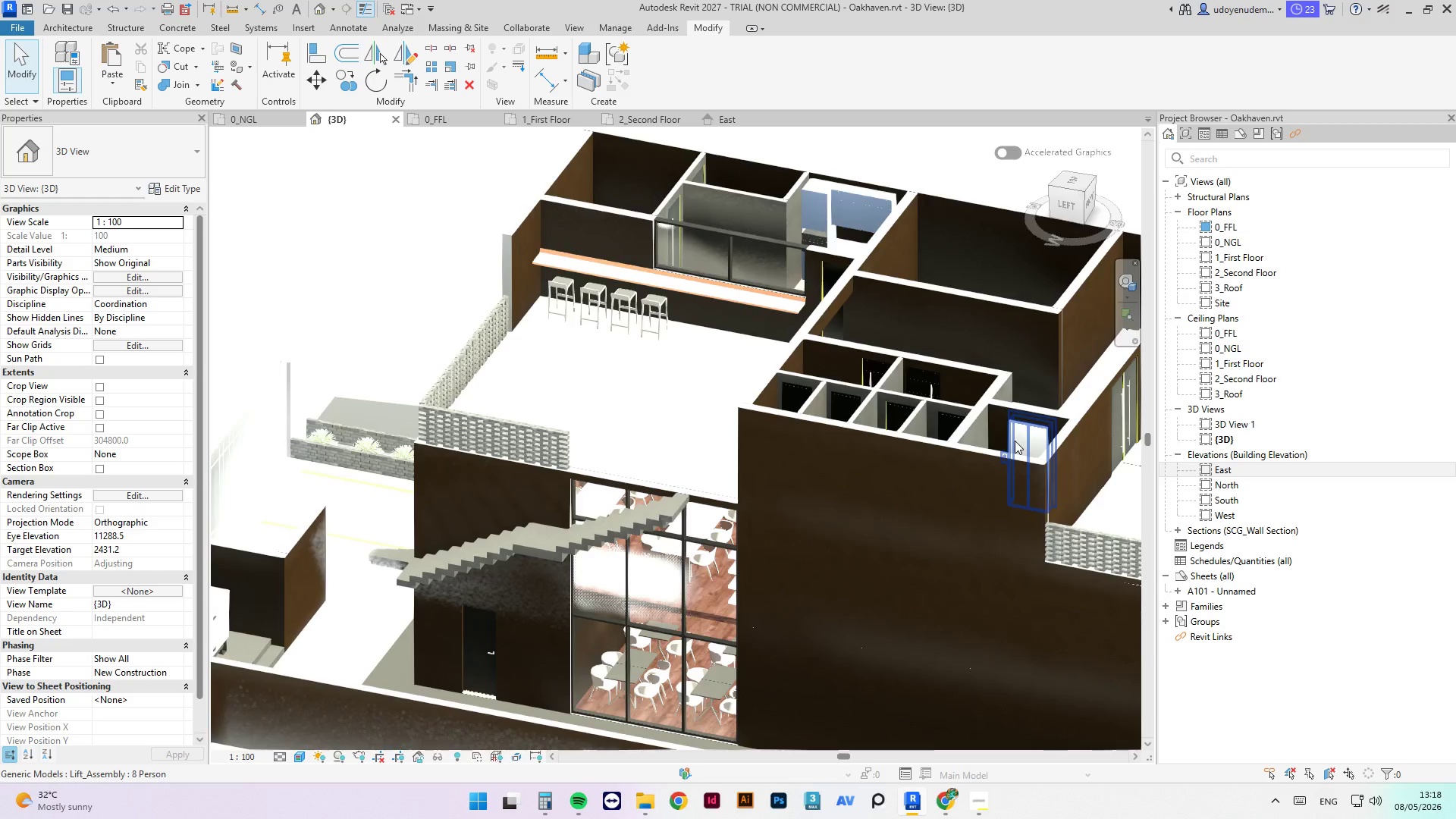 
hold_key(key=ShiftLeft, duration=0.45)
 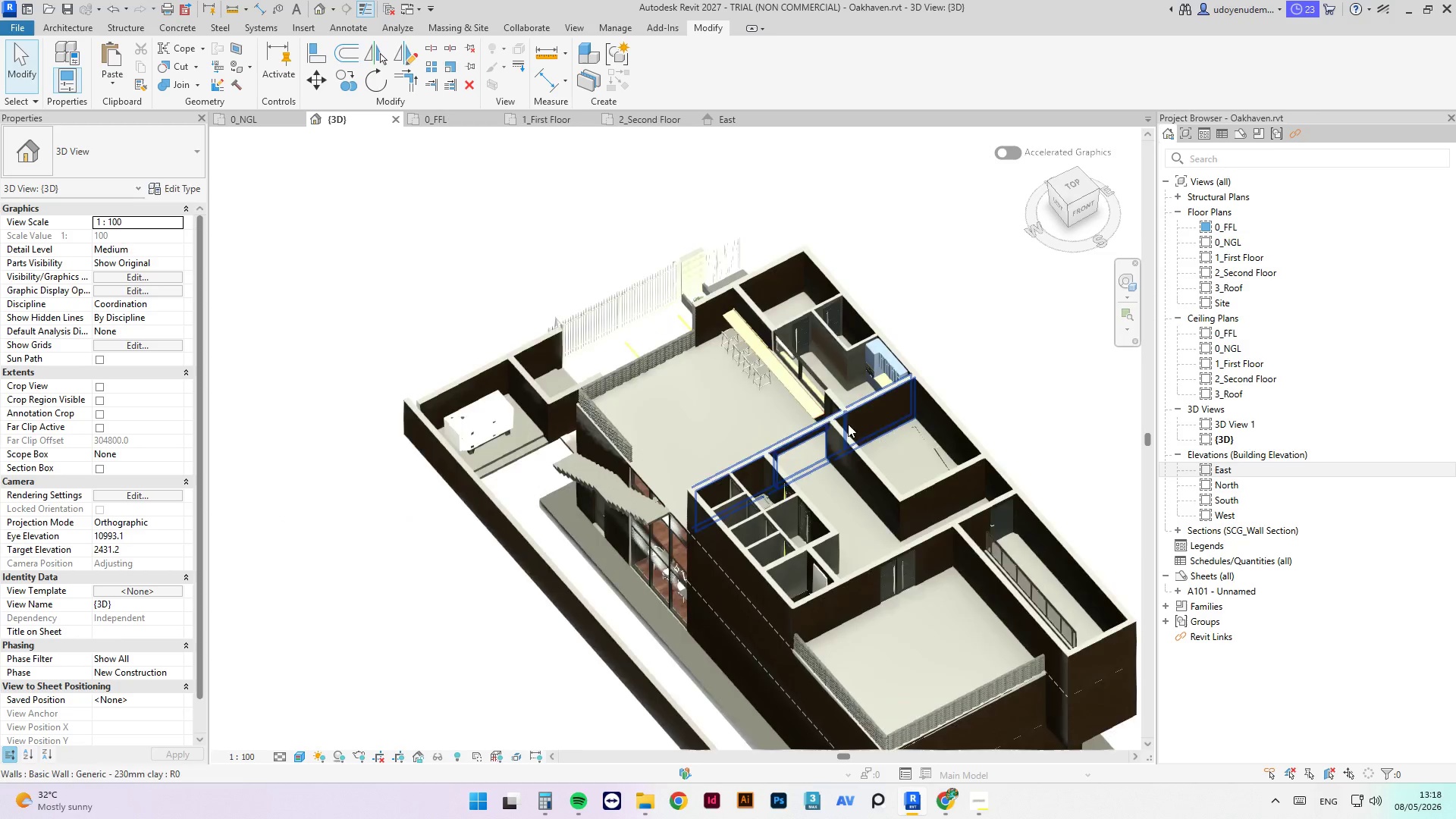 
scroll: coordinate [708, 459], scroll_direction: down, amount: 5.0
 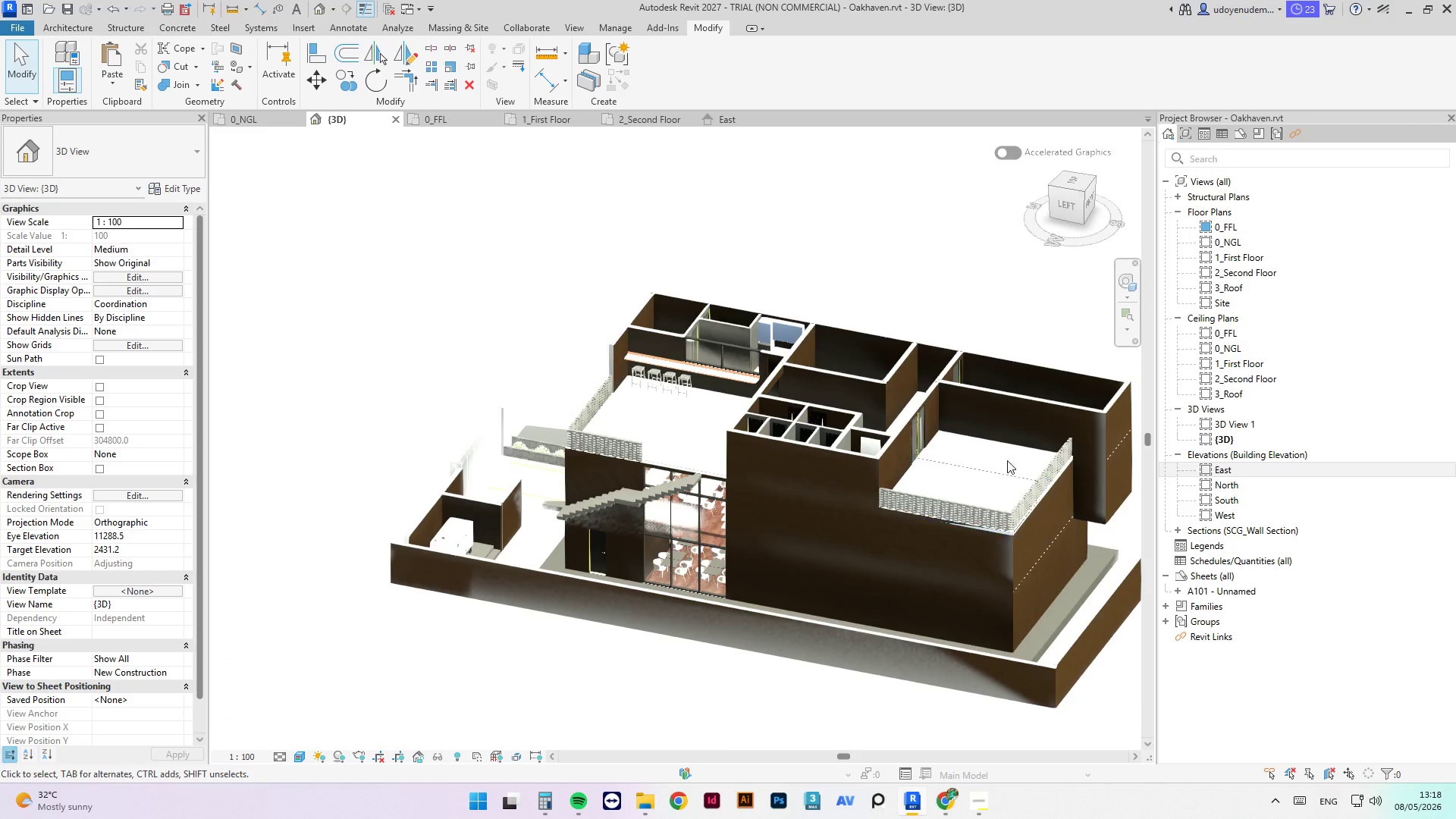 
scroll: coordinate [870, 453], scroll_direction: up, amount: 4.0
 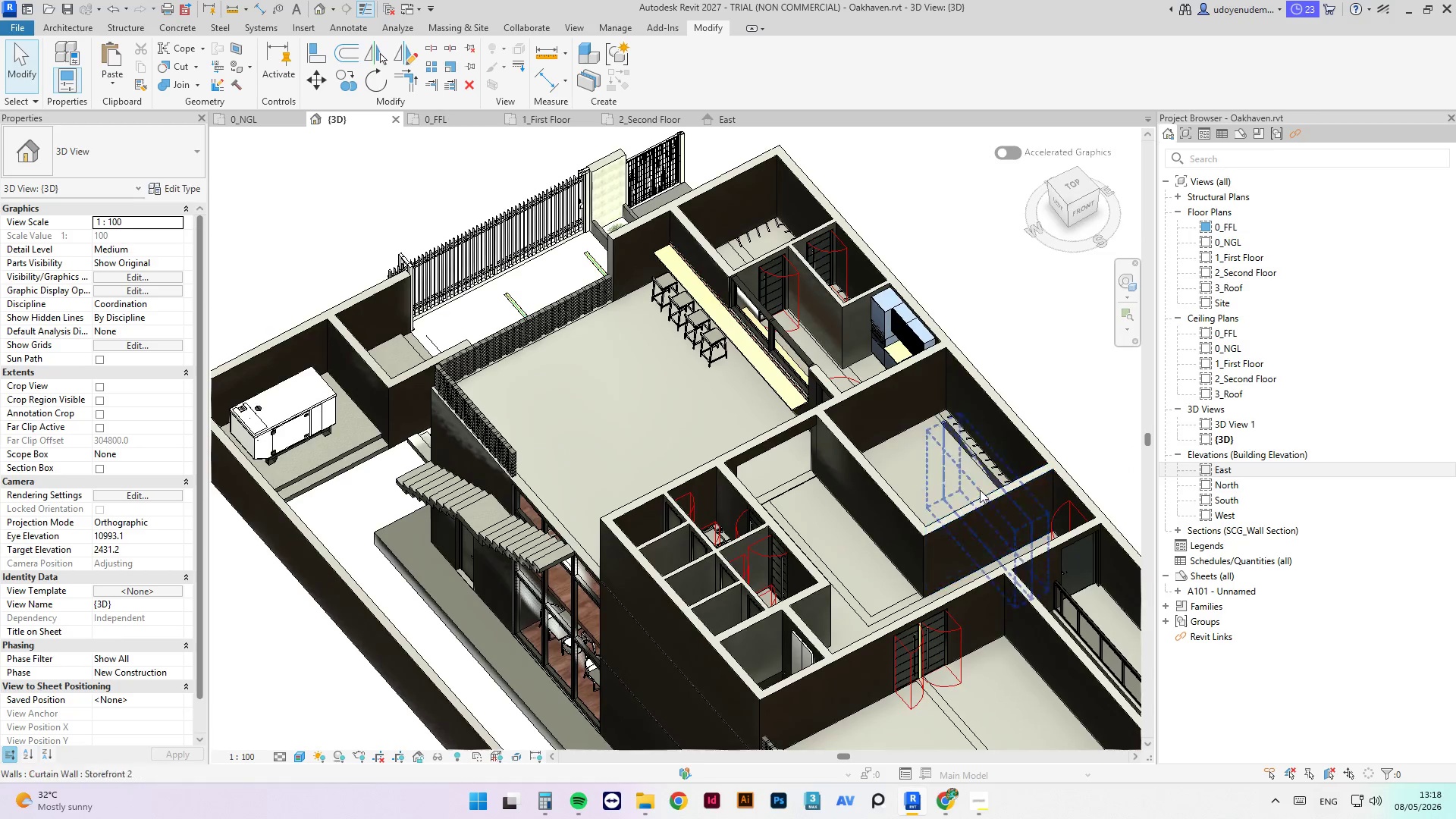 
scroll: coordinate [723, 359], scroll_direction: down, amount: 5.0
 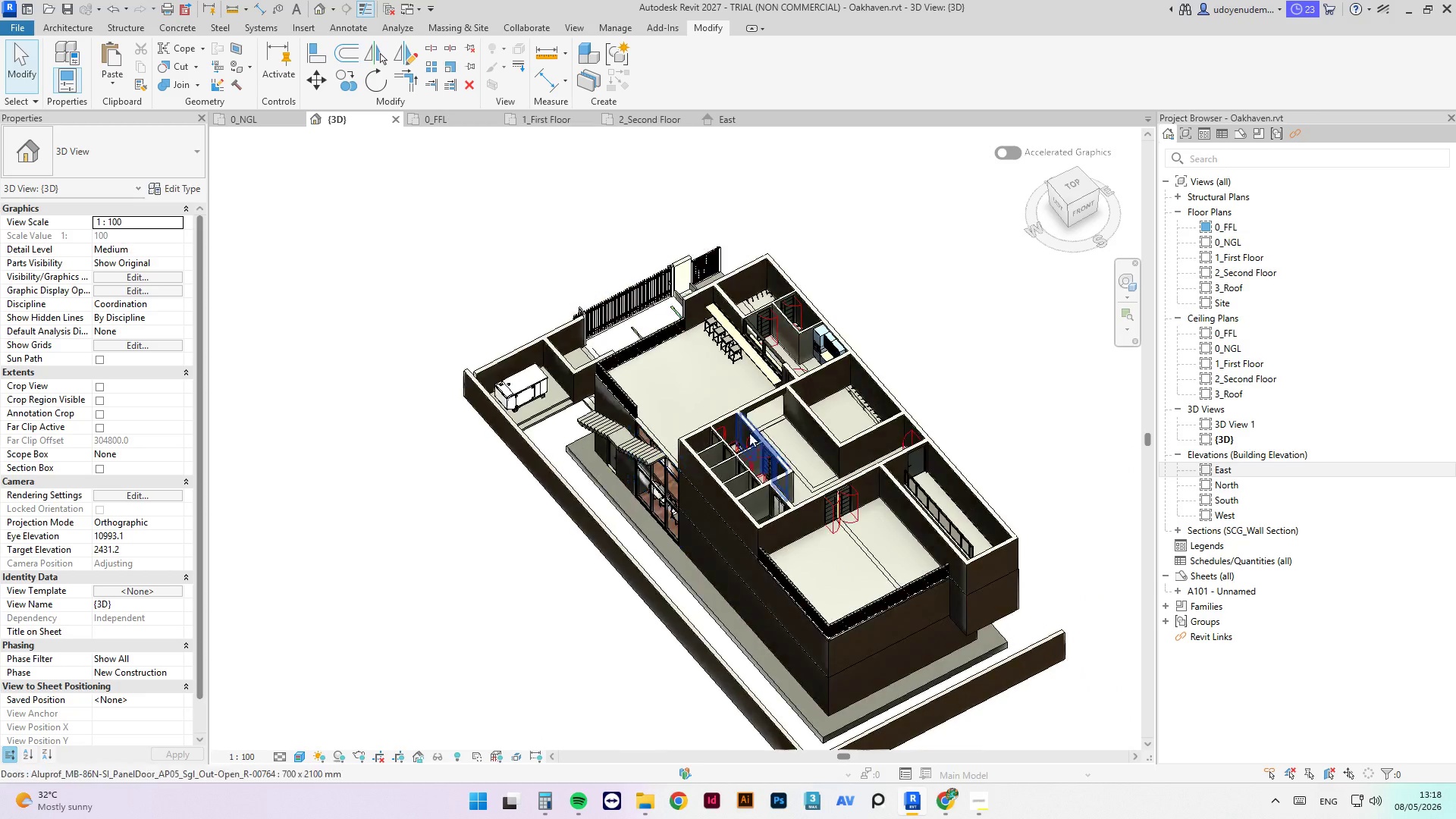 
scroll: coordinate [773, 431], scroll_direction: up, amount: 5.0
 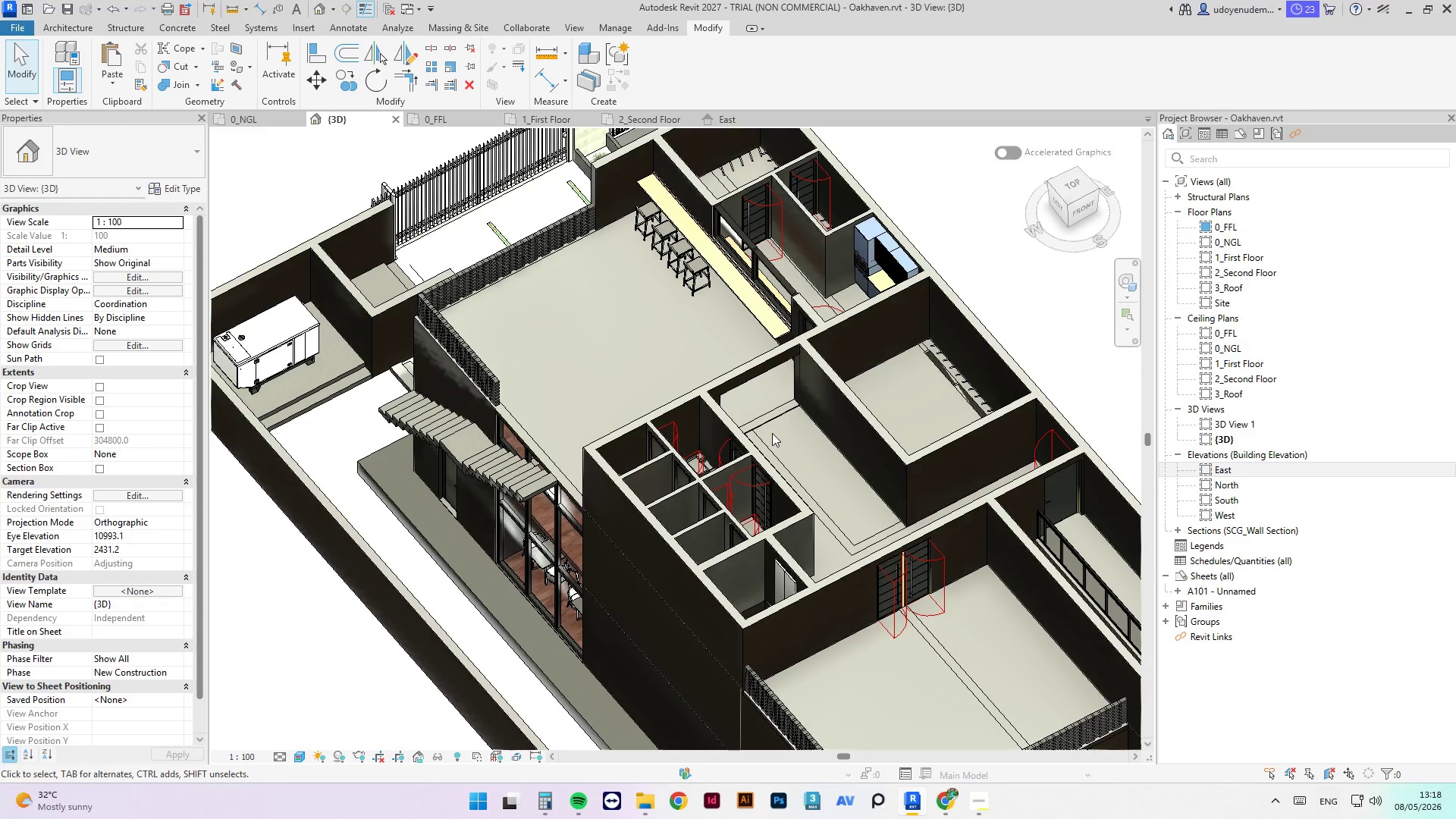 
wait(21.96)
 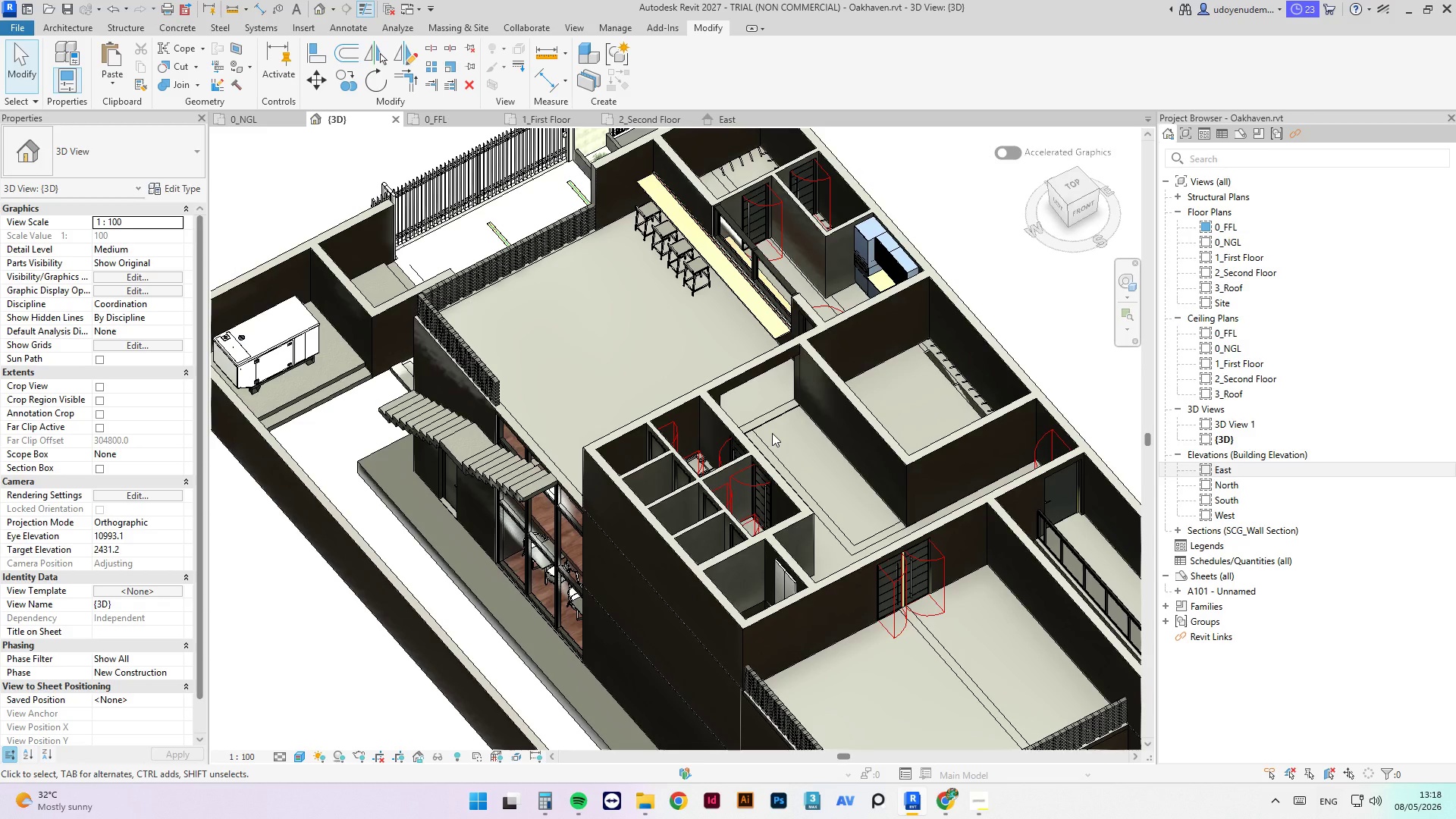 
scroll: coordinate [382, 446], scroll_direction: up, amount: 1.0
 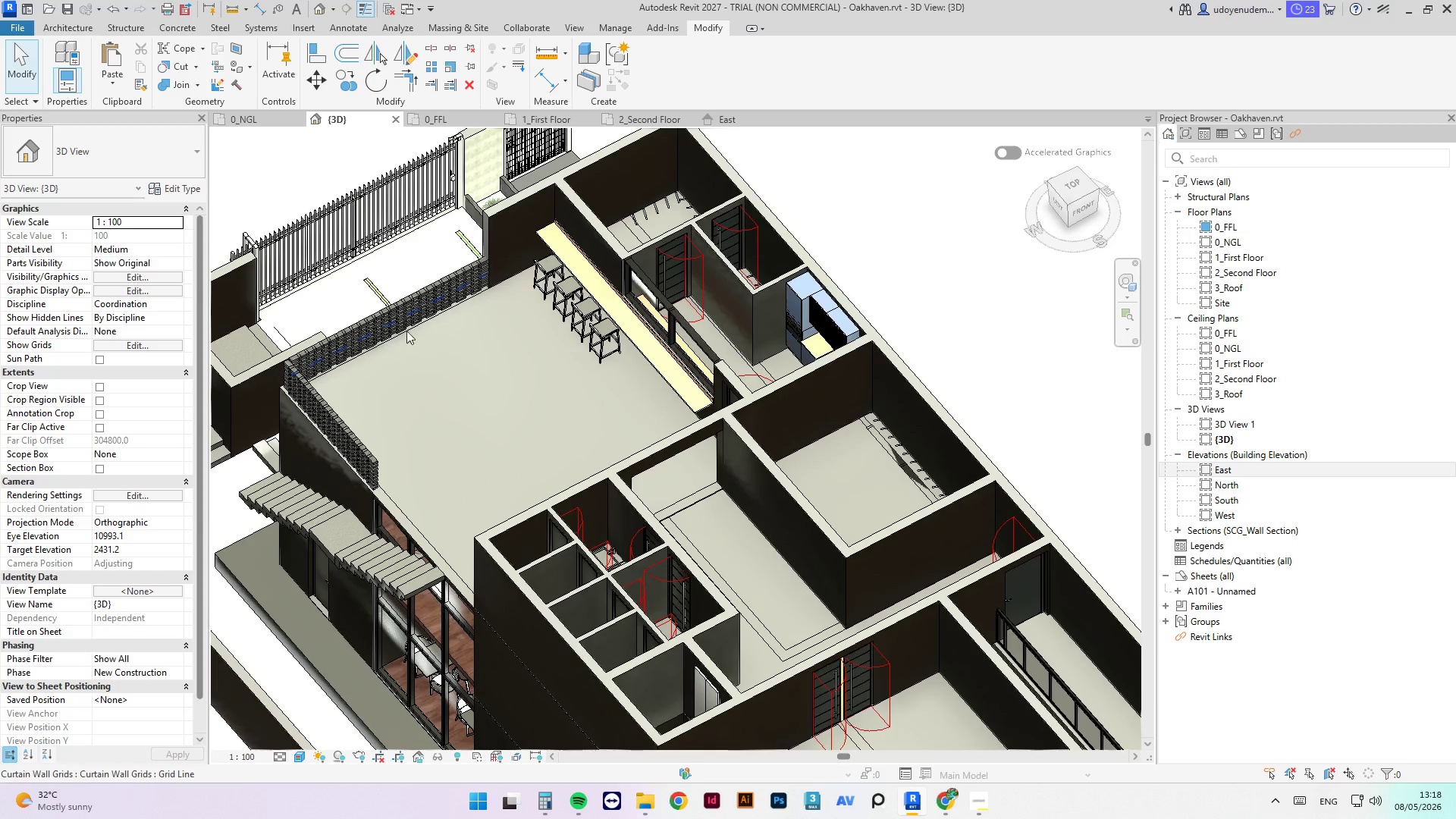 
scroll: coordinate [566, 376], scroll_direction: down, amount: 5.0
 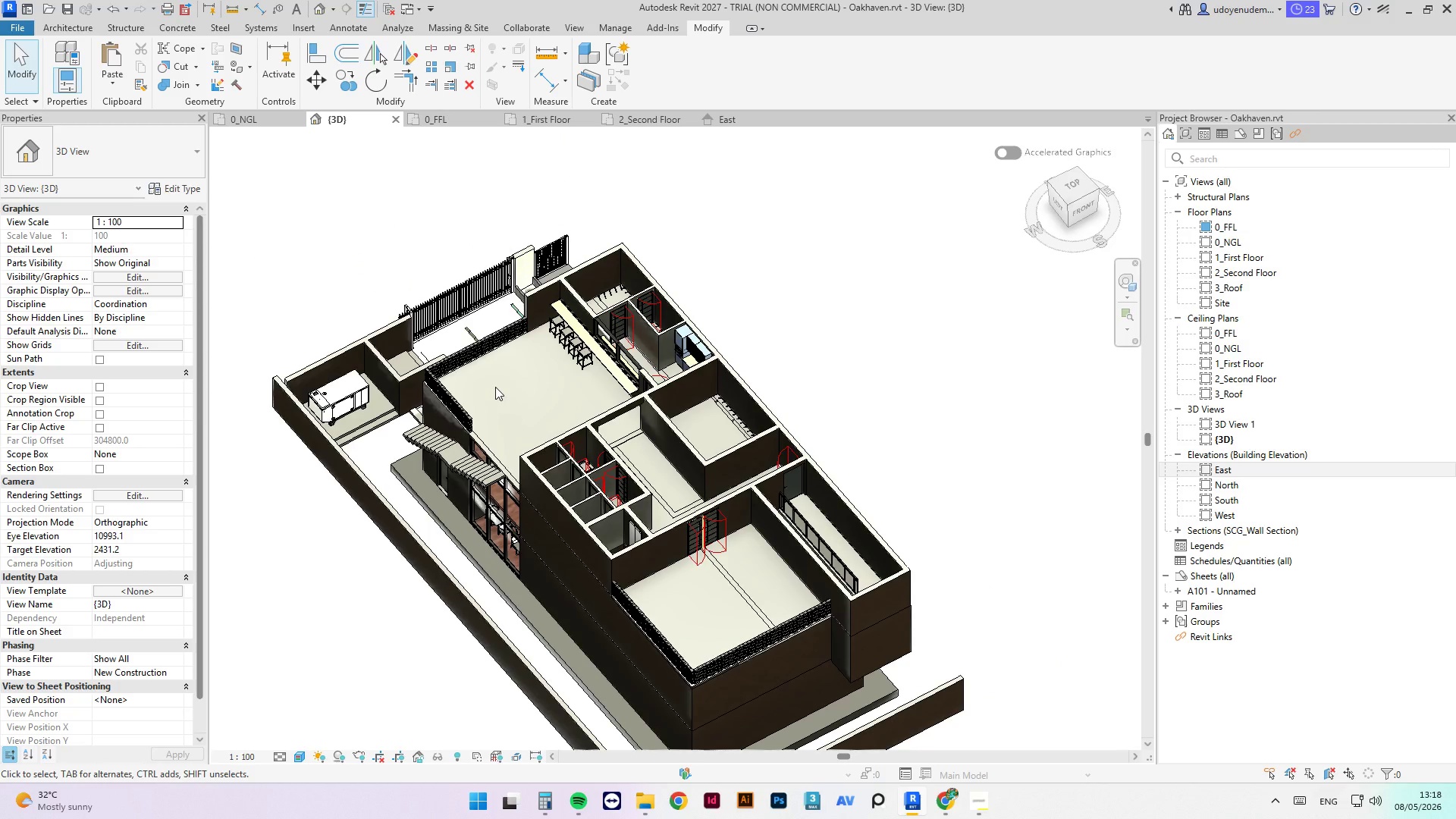 
hold_key(key=ShiftLeft, duration=0.86)
 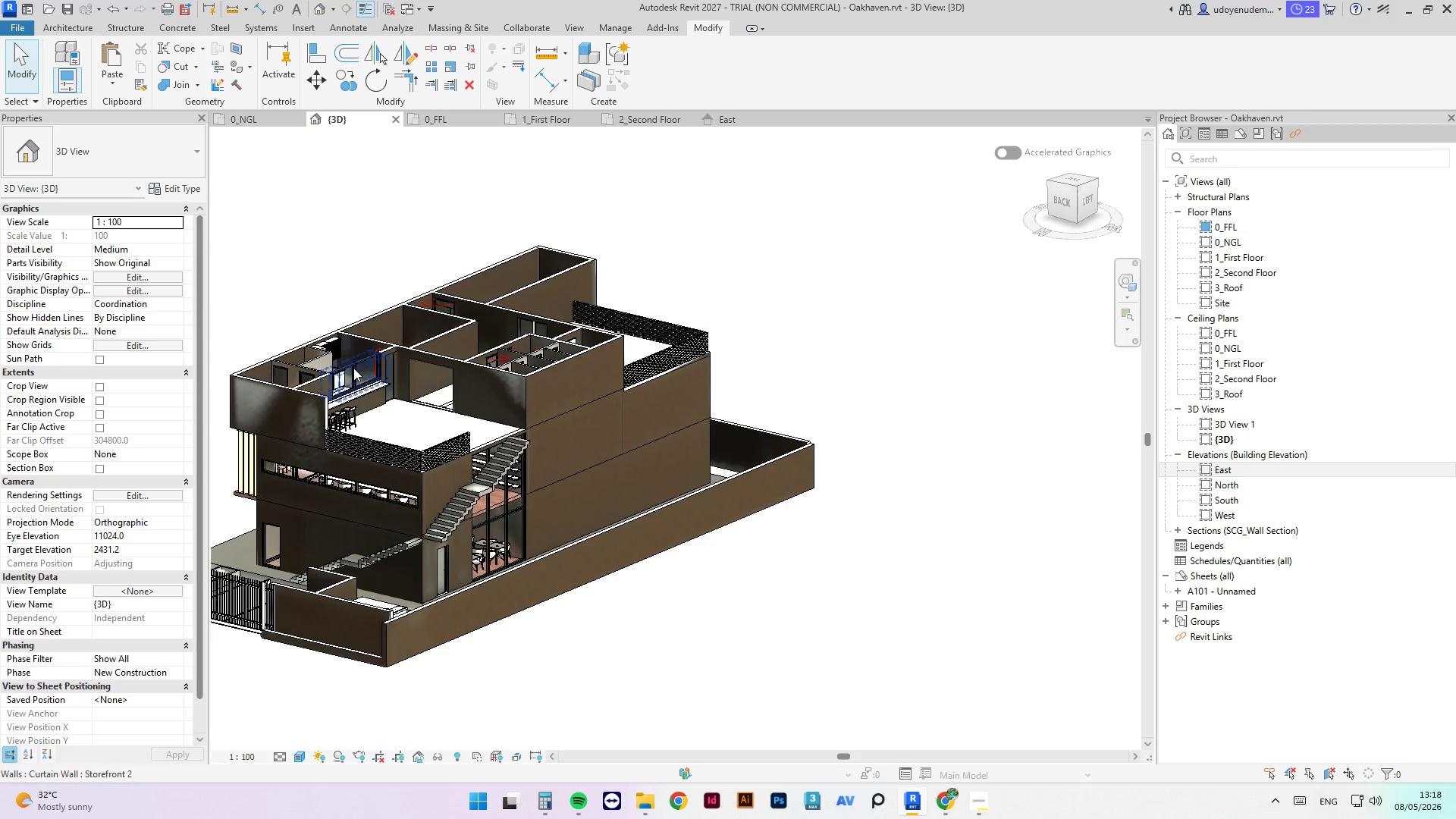 
key(Escape)
 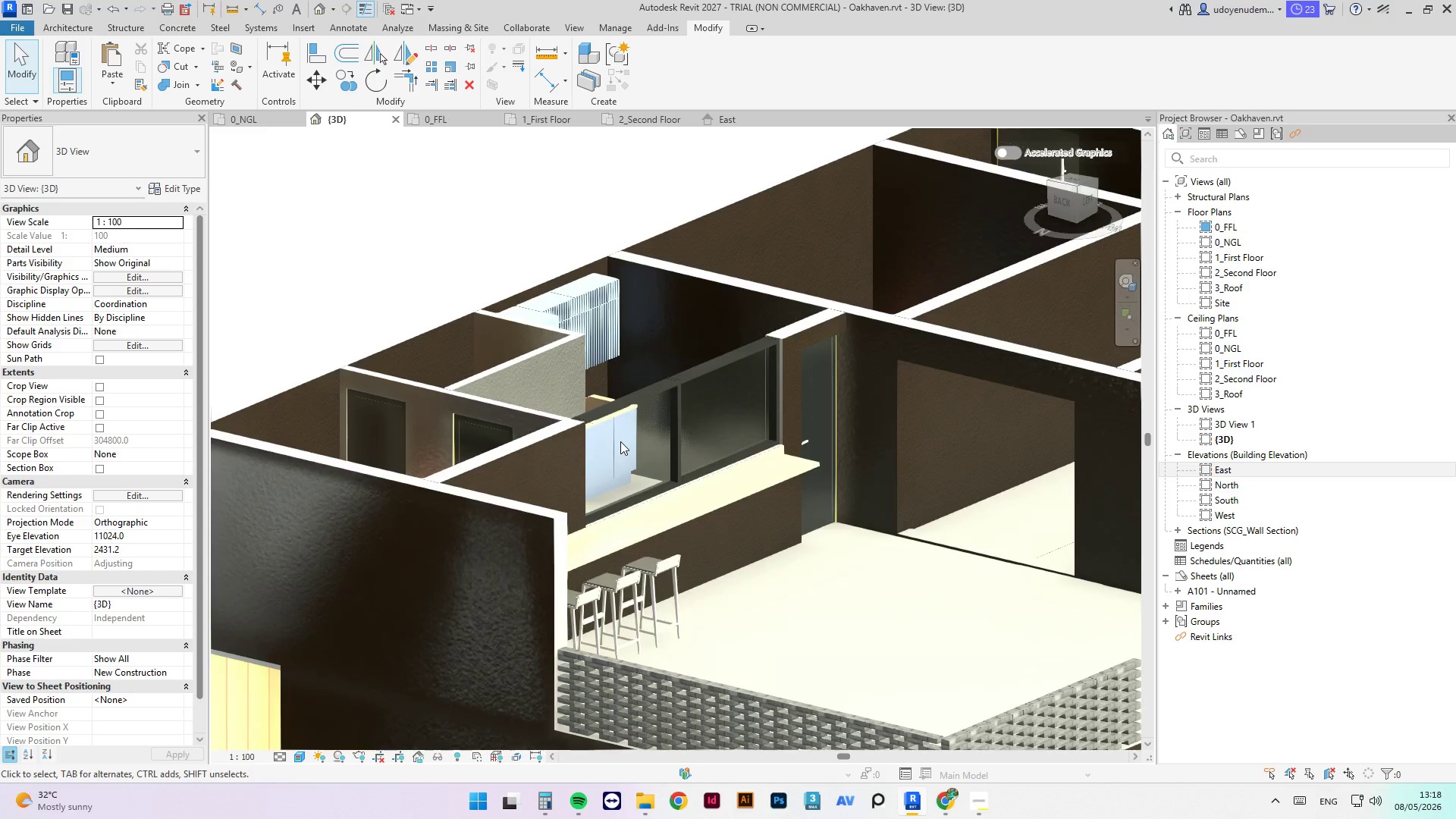 
key(Escape)
 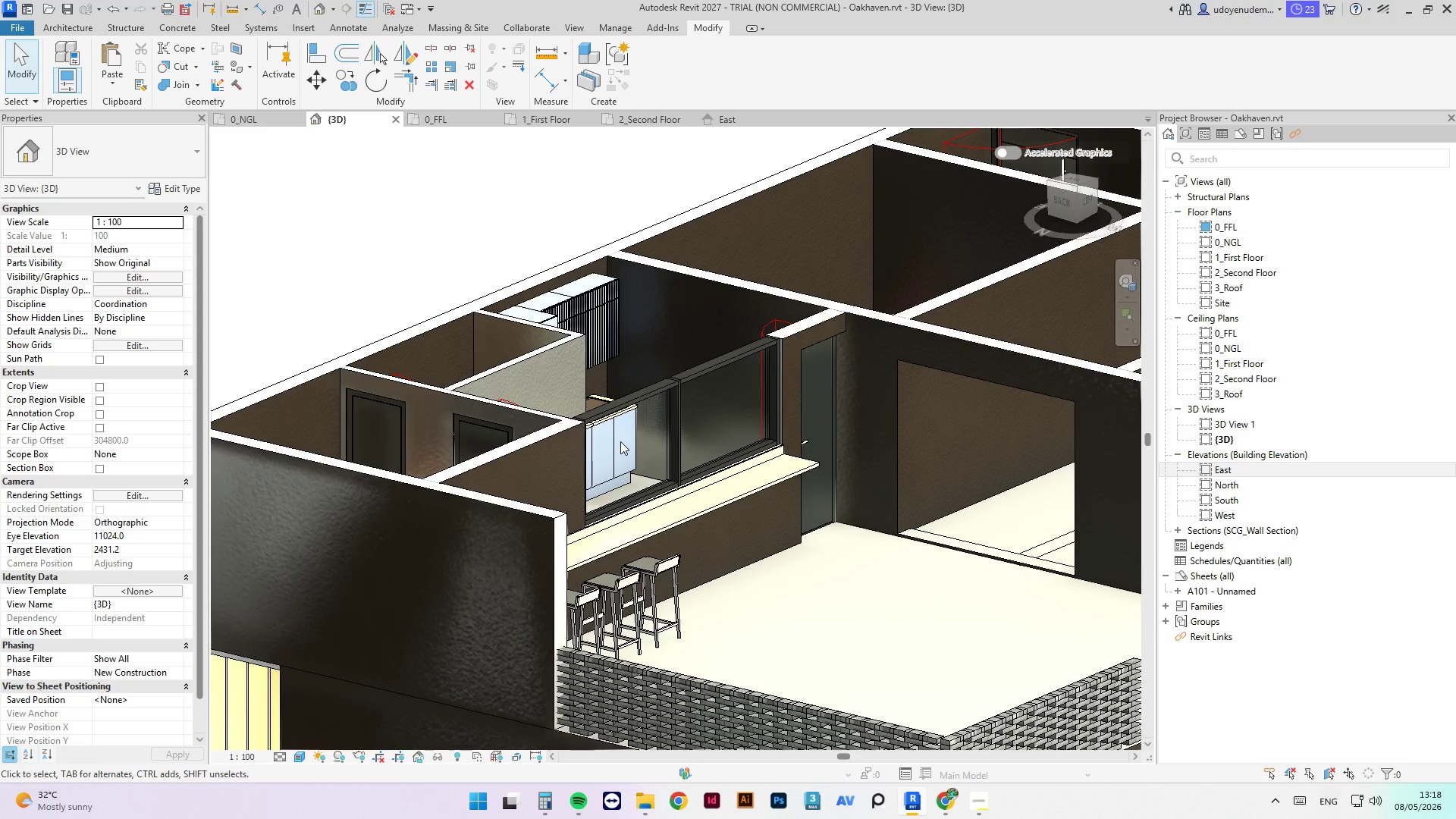 
scroll: coordinate [638, 485], scroll_direction: up, amount: 10.0
 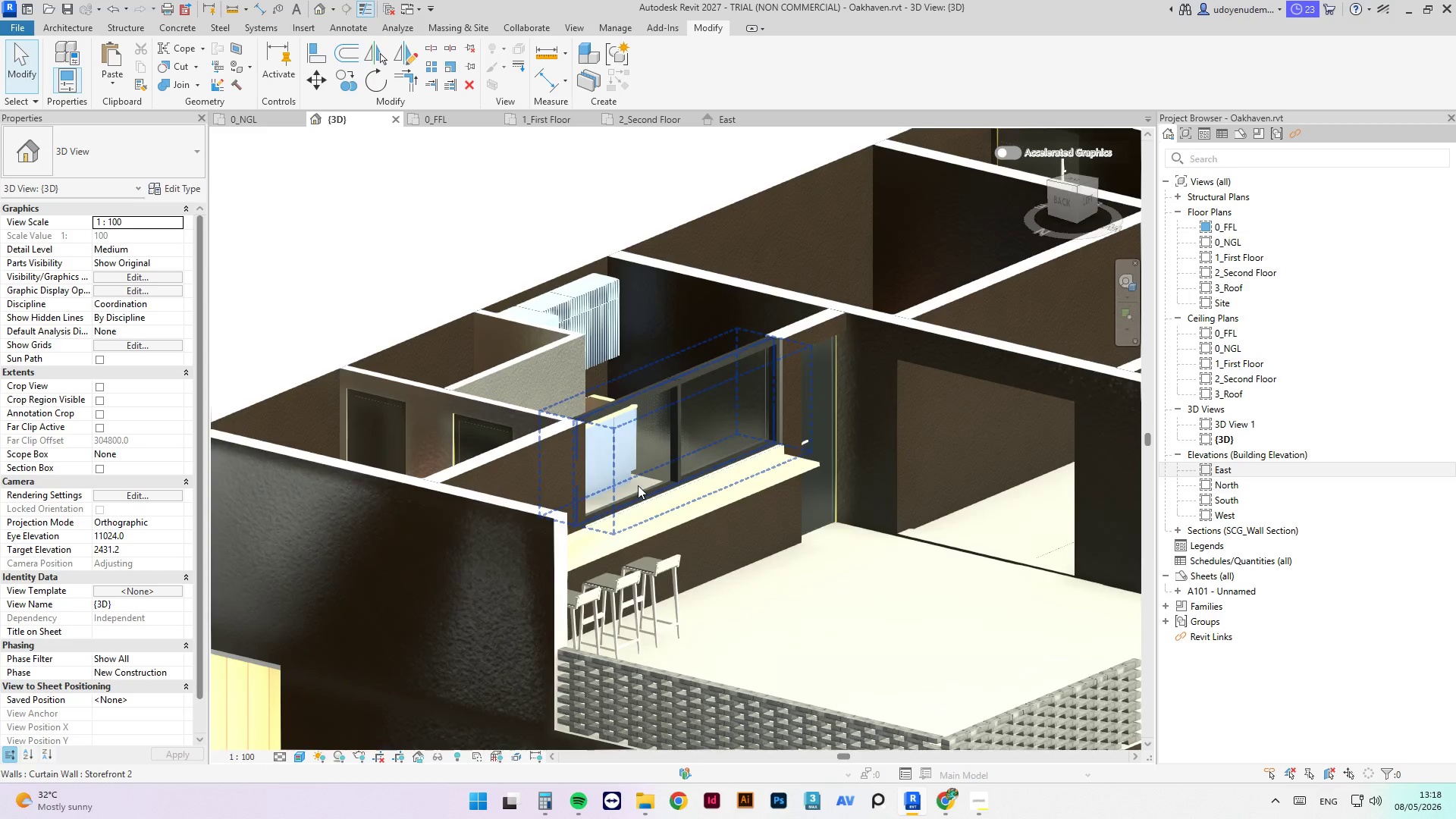 
key(Escape)
 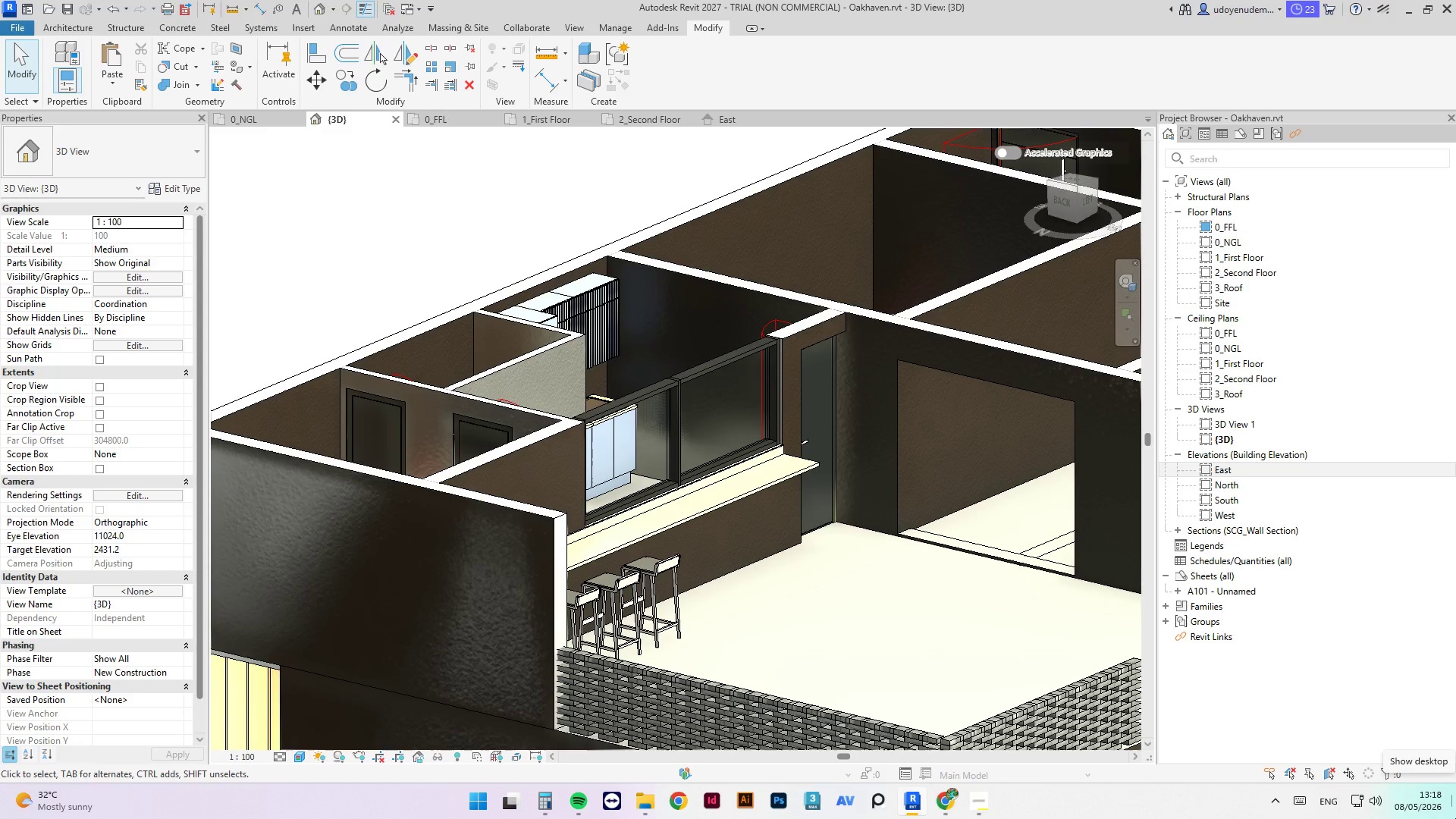 
key(Escape)
 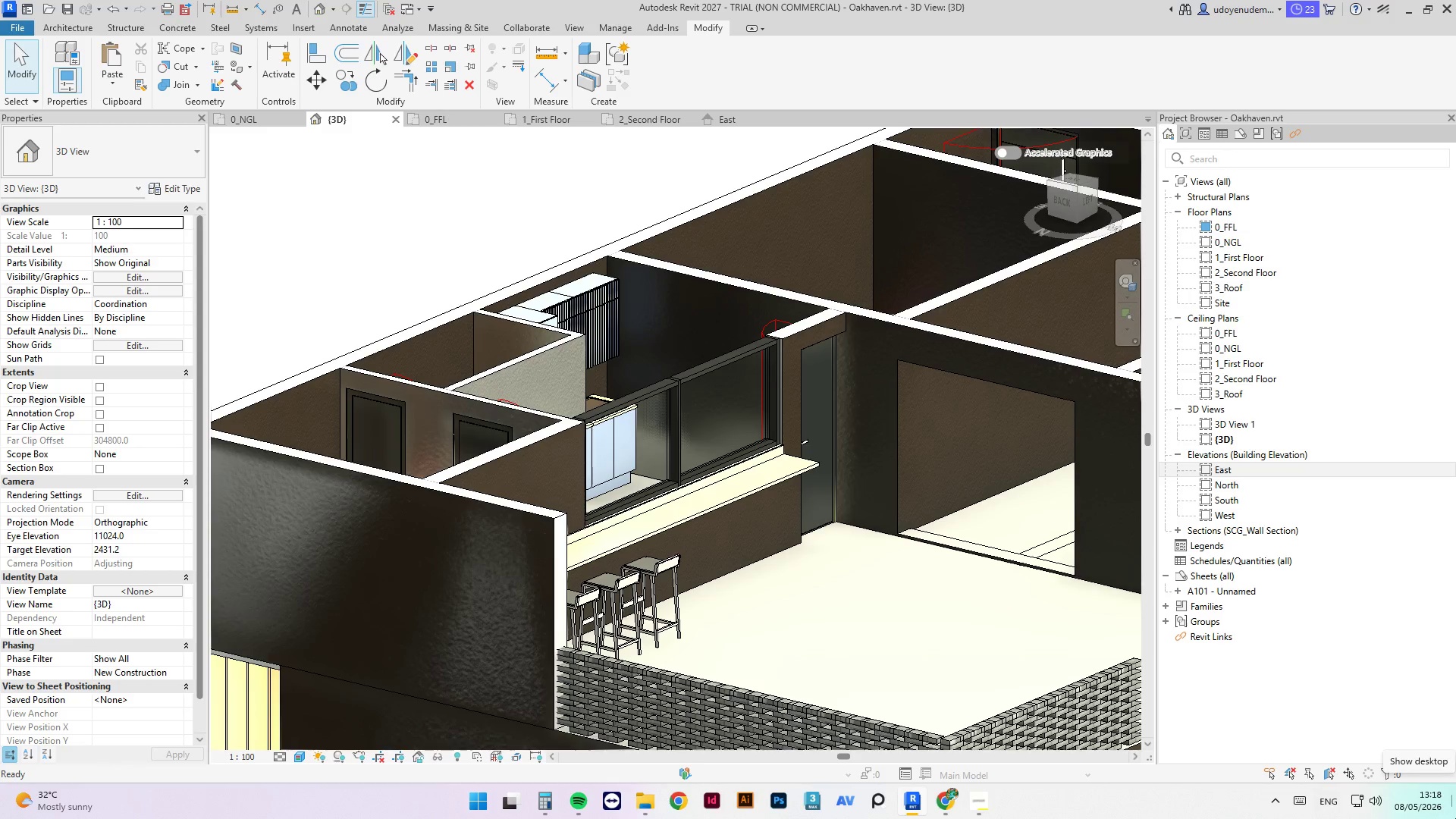 
key(Escape)
 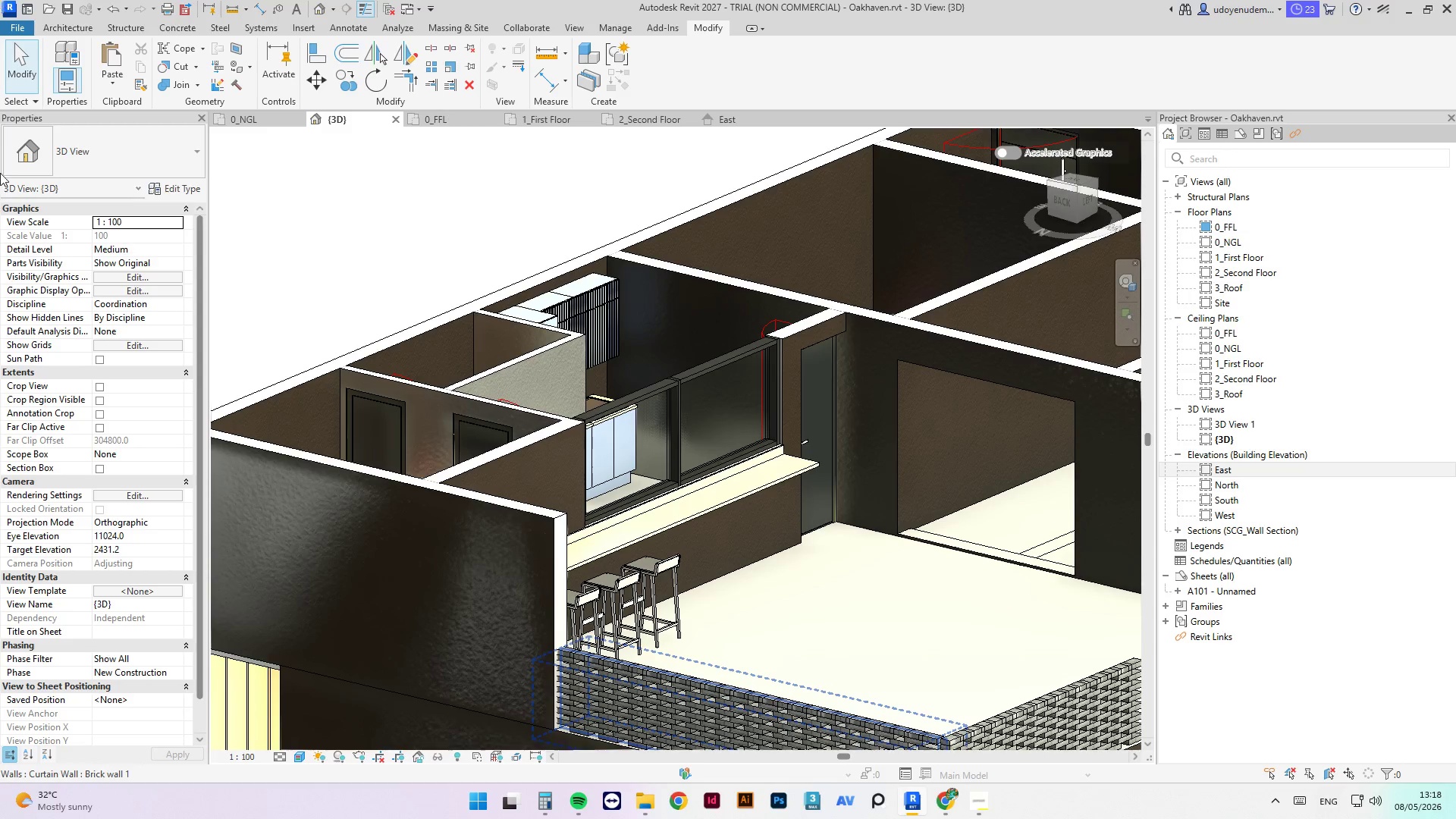 
scroll: coordinate [642, 257], scroll_direction: down, amount: 8.0
 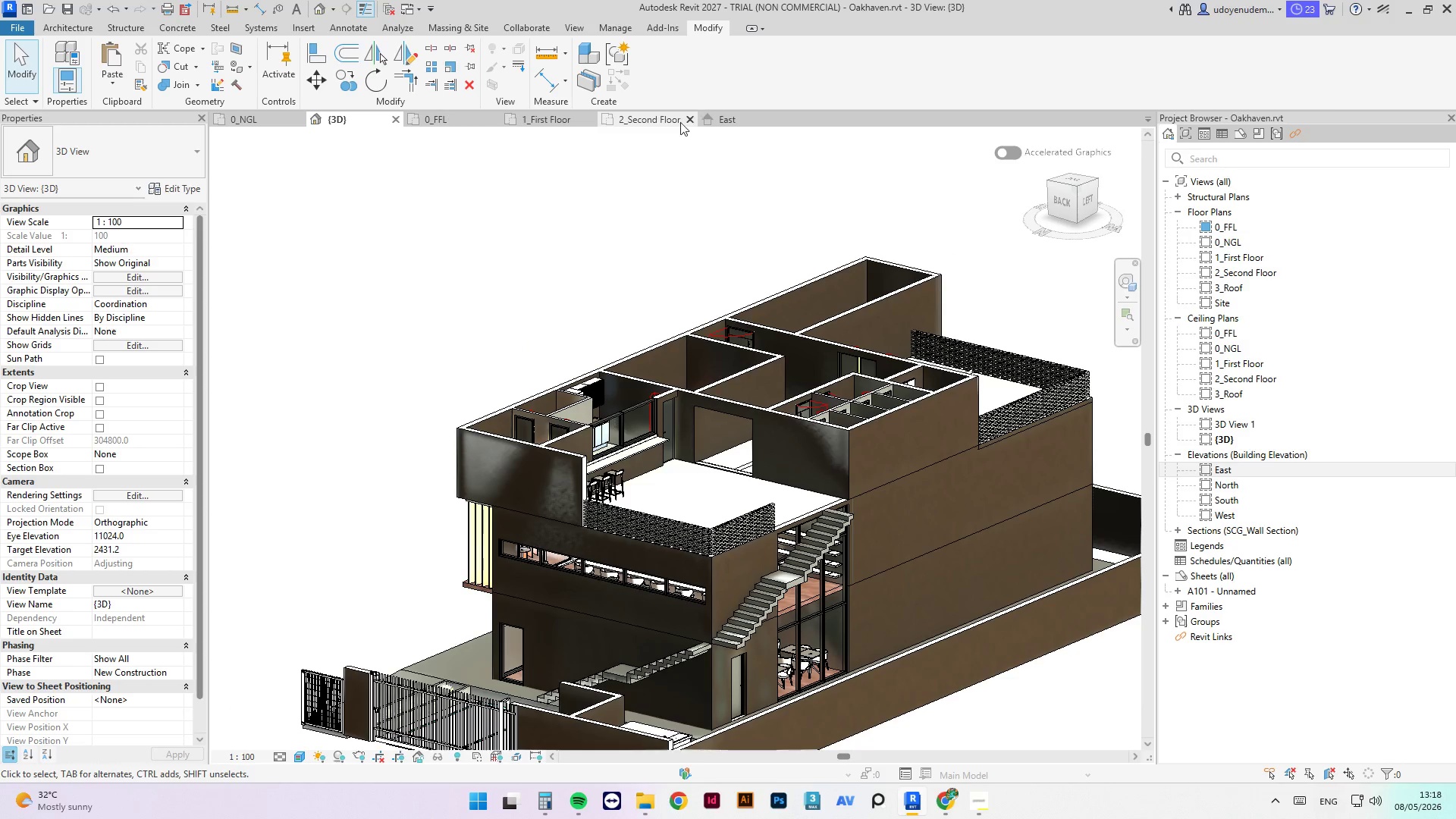 
left_click([659, 114])
 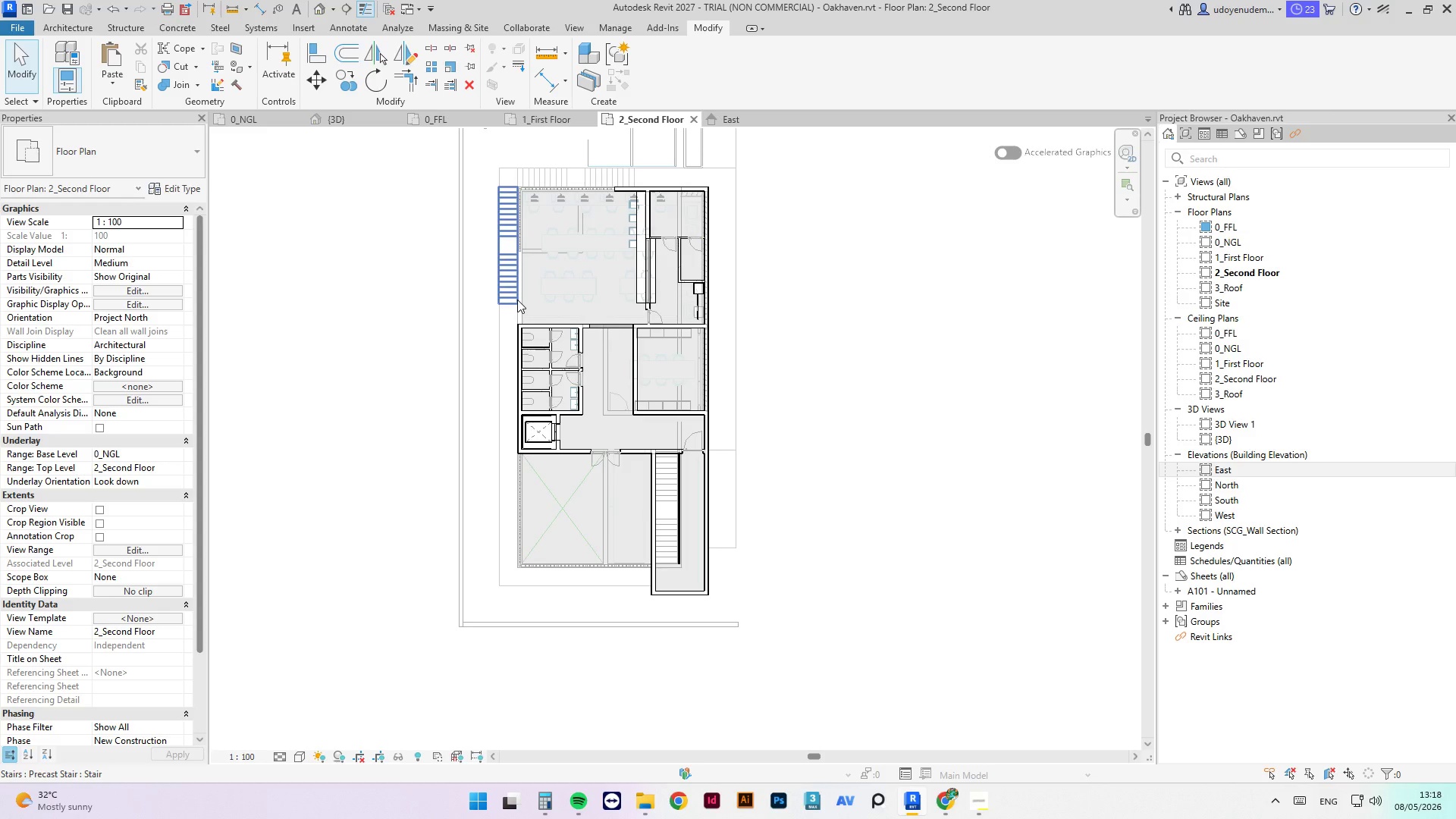 
scroll: coordinate [520, 415], scroll_direction: up, amount: 5.0
 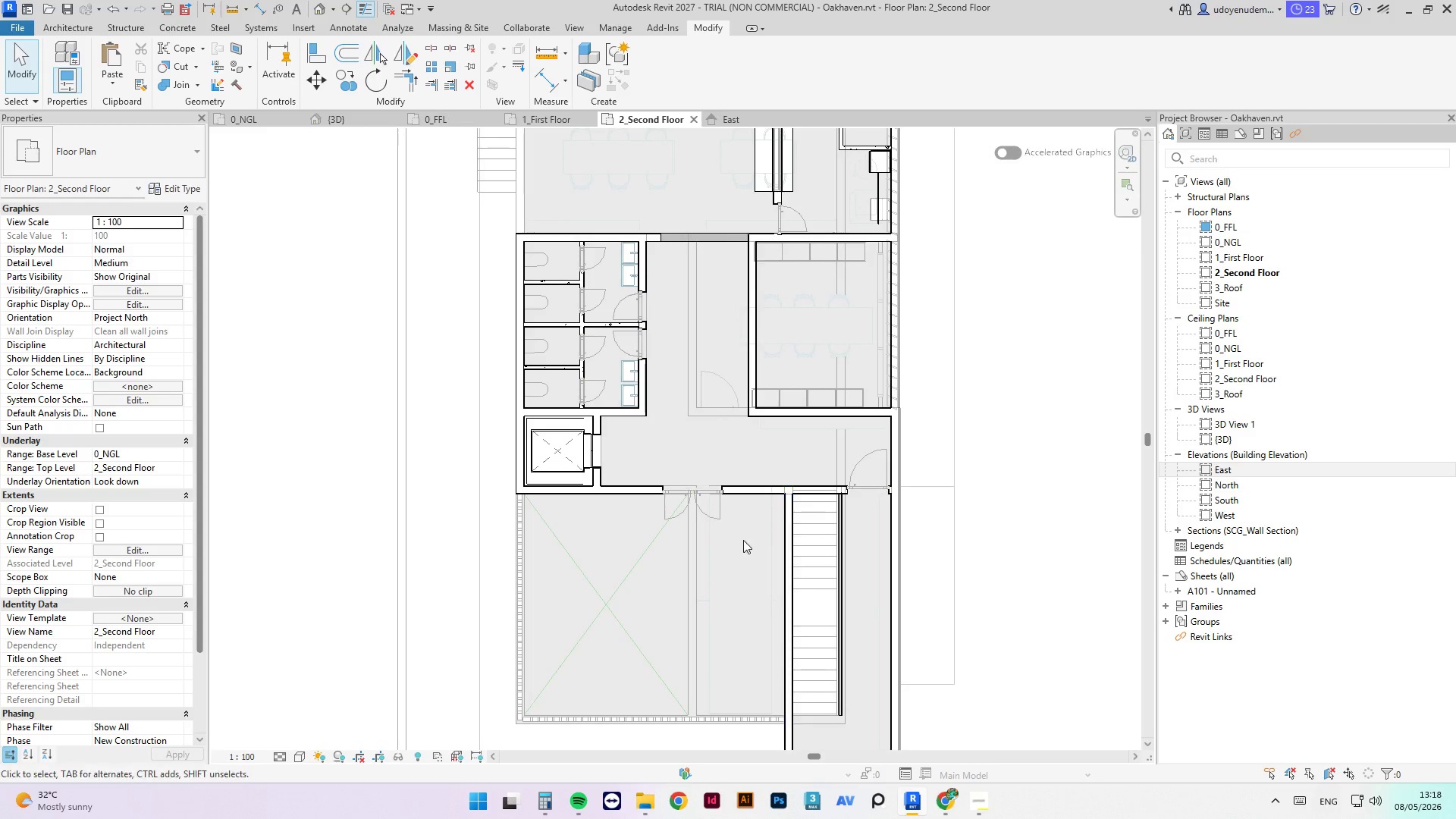 
scroll: coordinate [755, 444], scroll_direction: down, amount: 5.0
 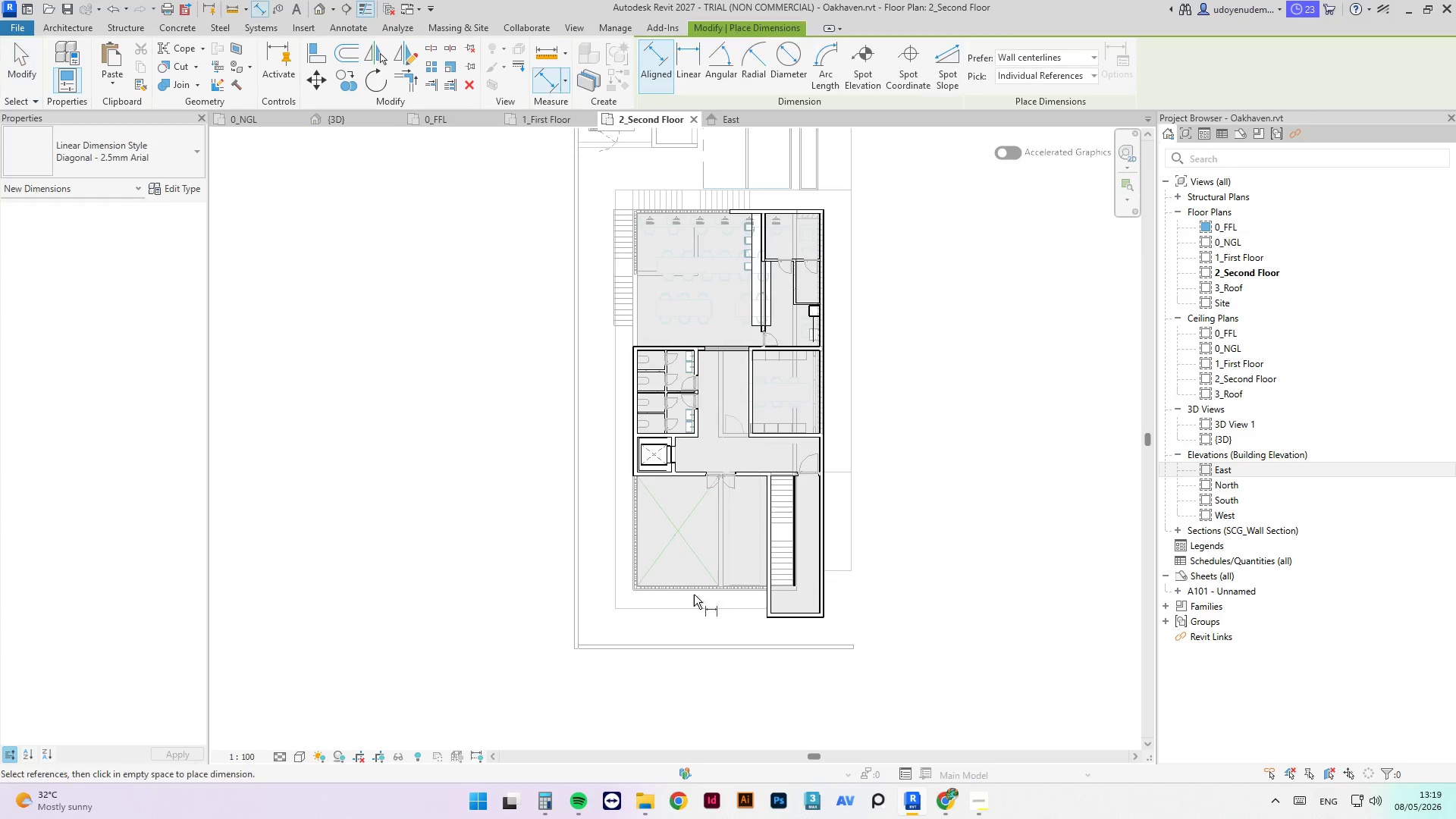 
scroll: coordinate [786, 577], scroll_direction: up, amount: 10.0
 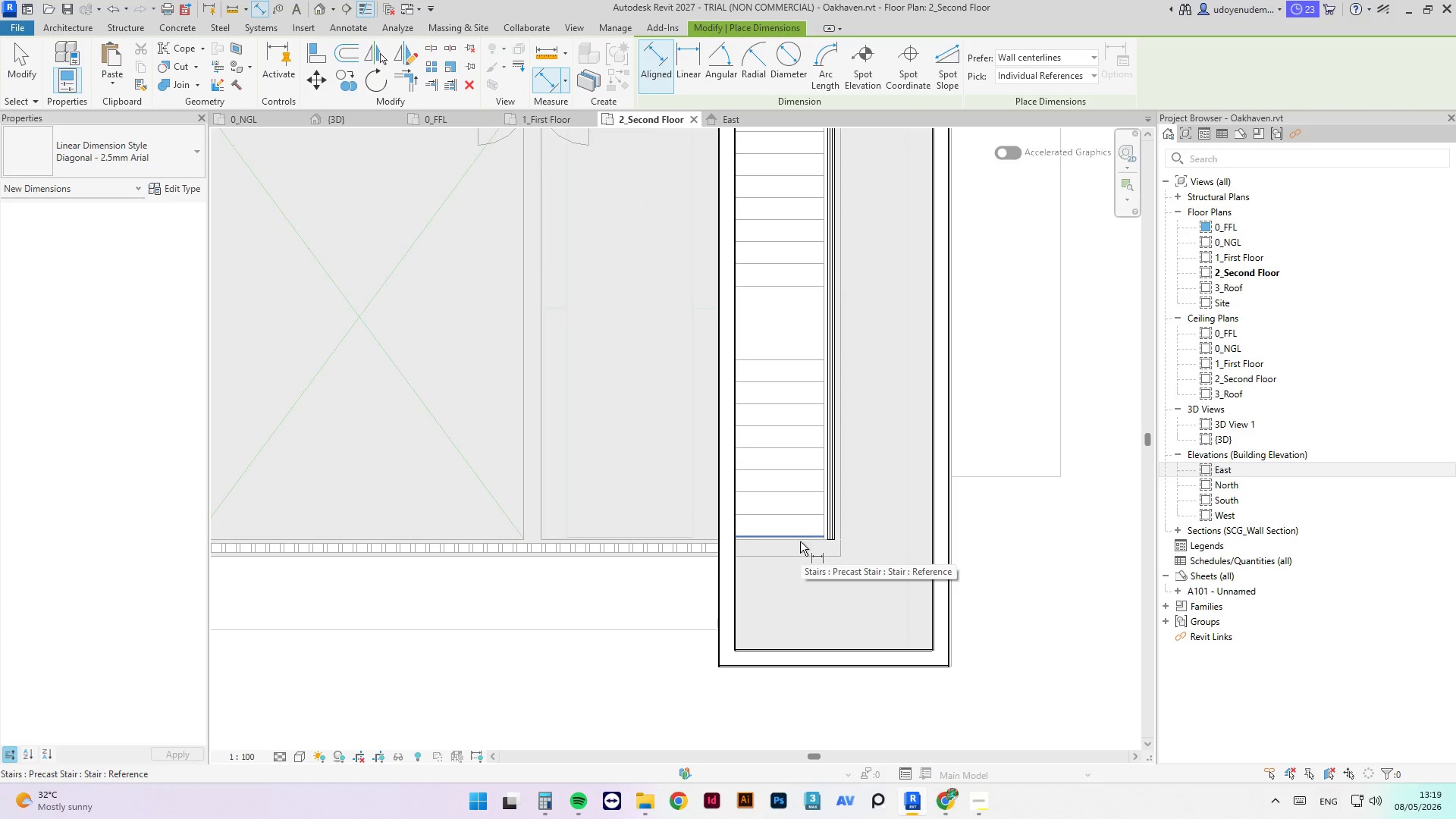 
left_click([802, 544])
 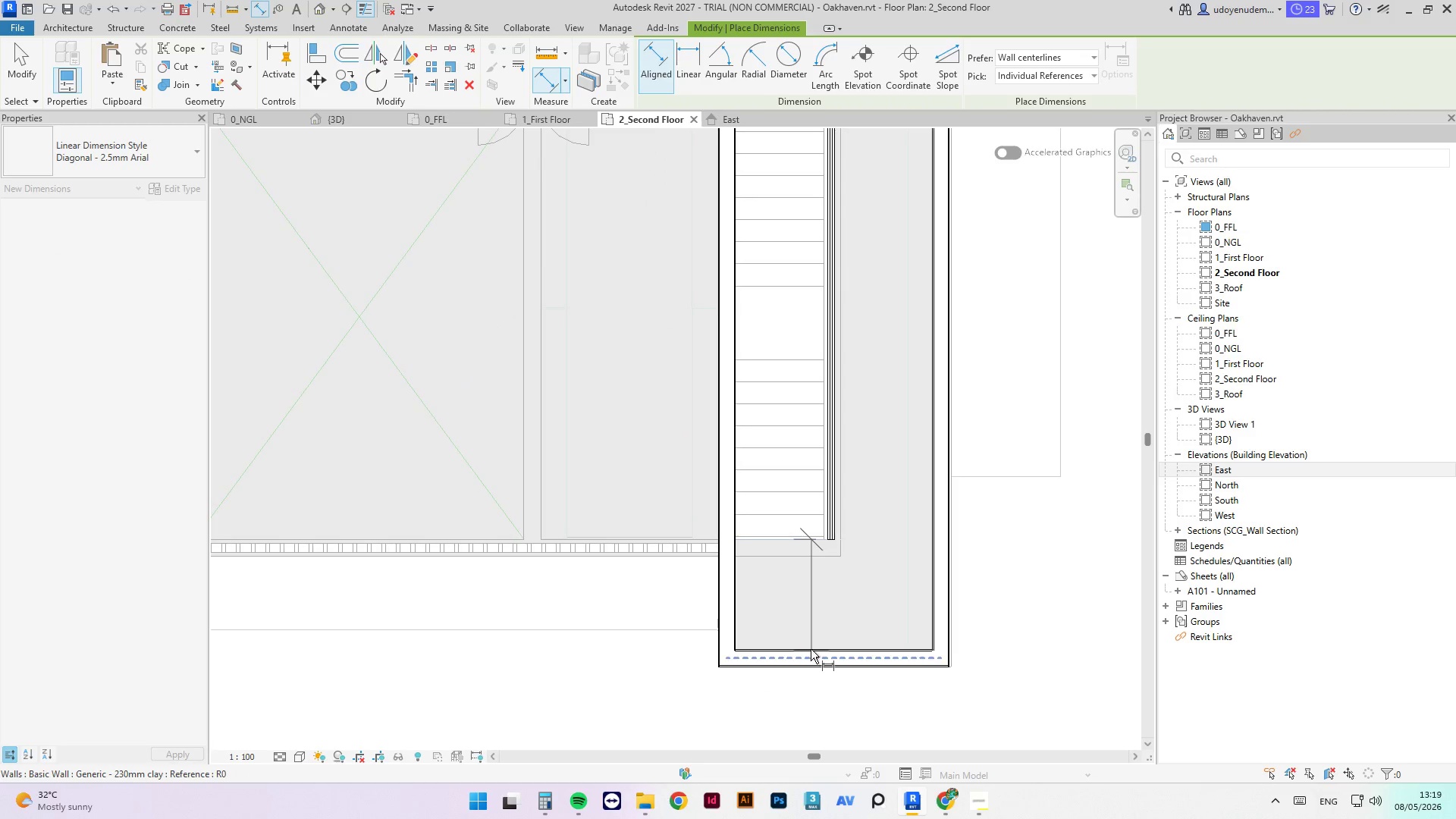 
key(Tab)
 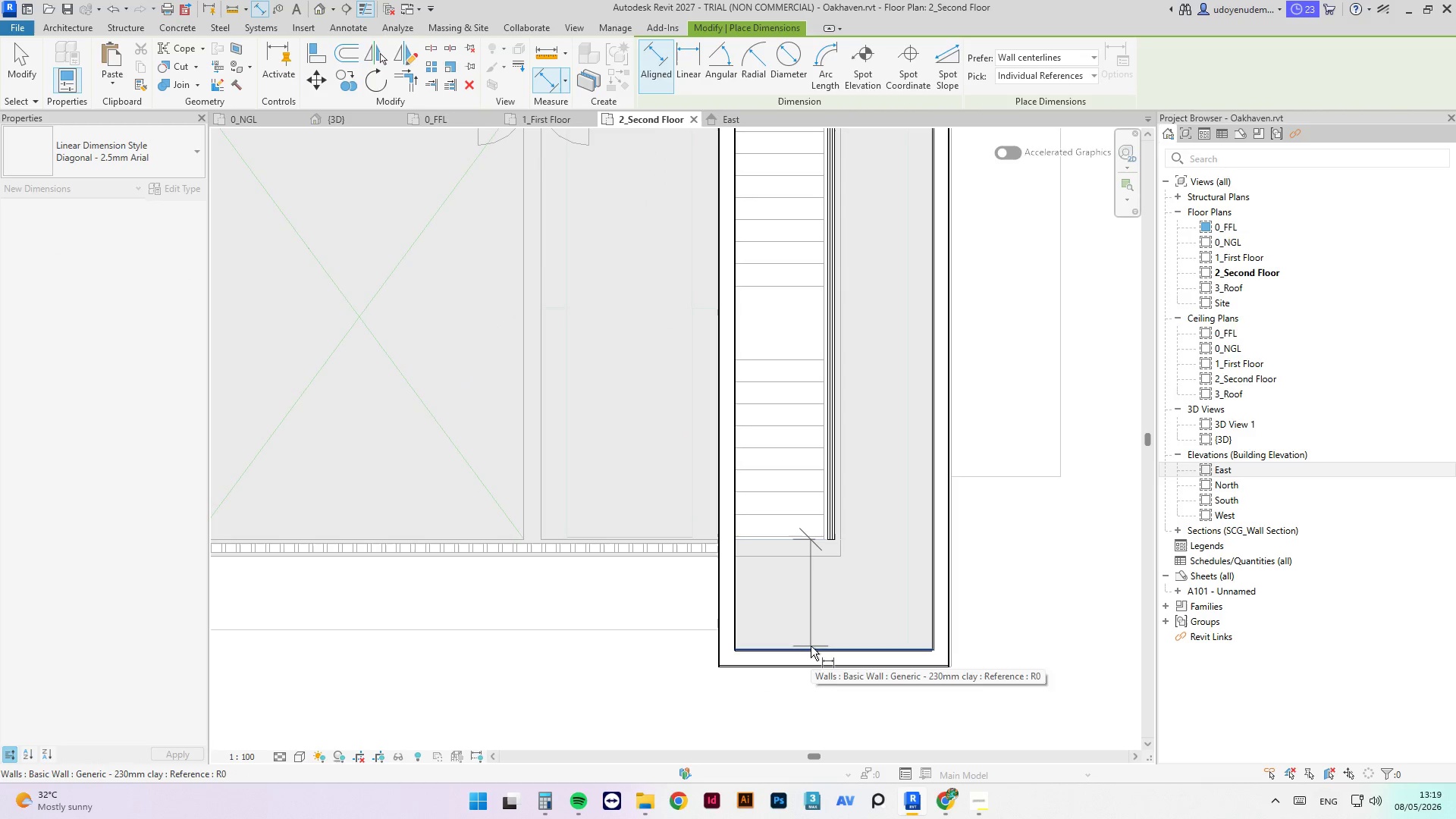 
left_click([811, 646])
 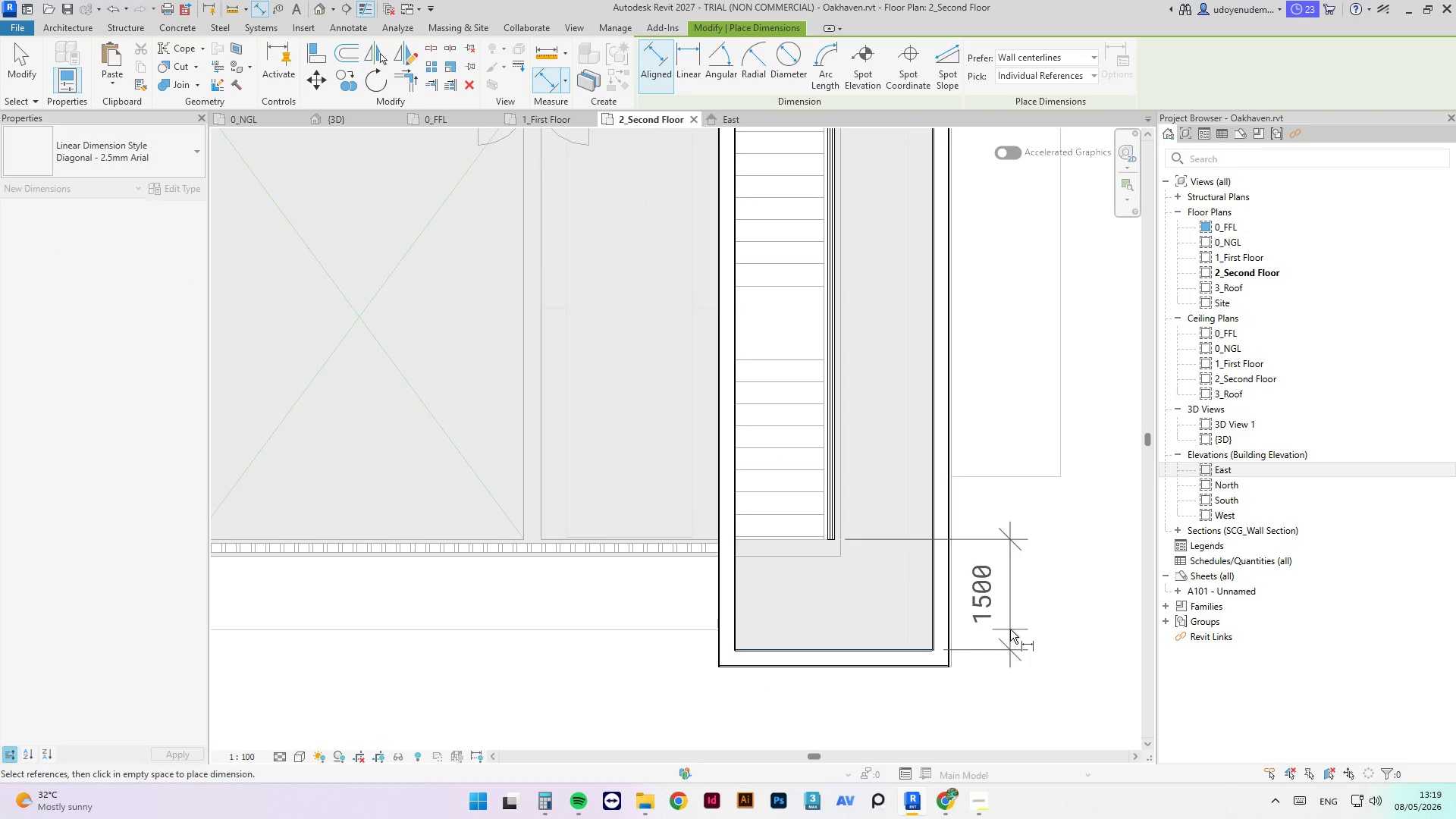 
left_click([1029, 624])
 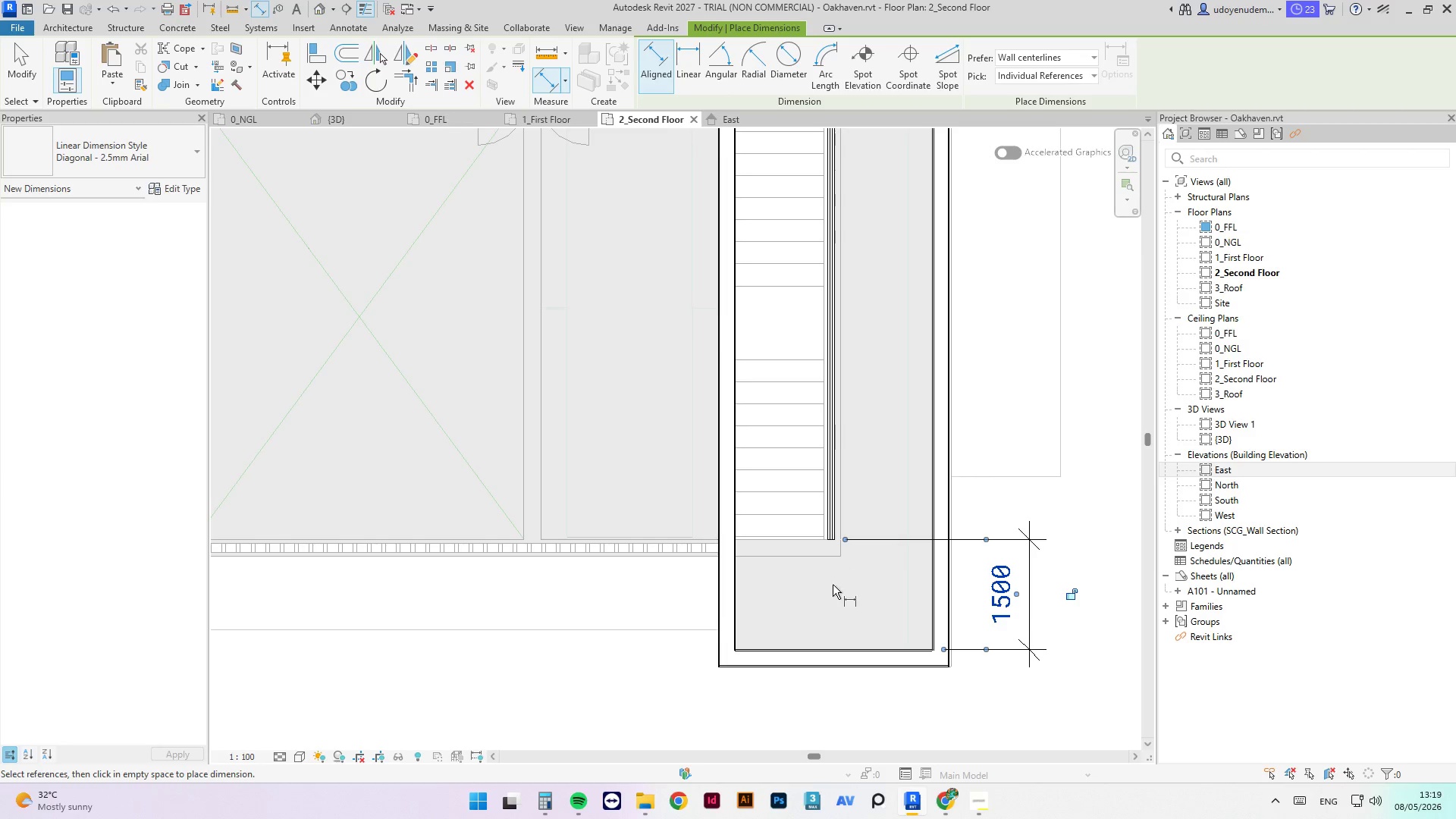 
scroll: coordinate [833, 523], scroll_direction: up, amount: 3.0
 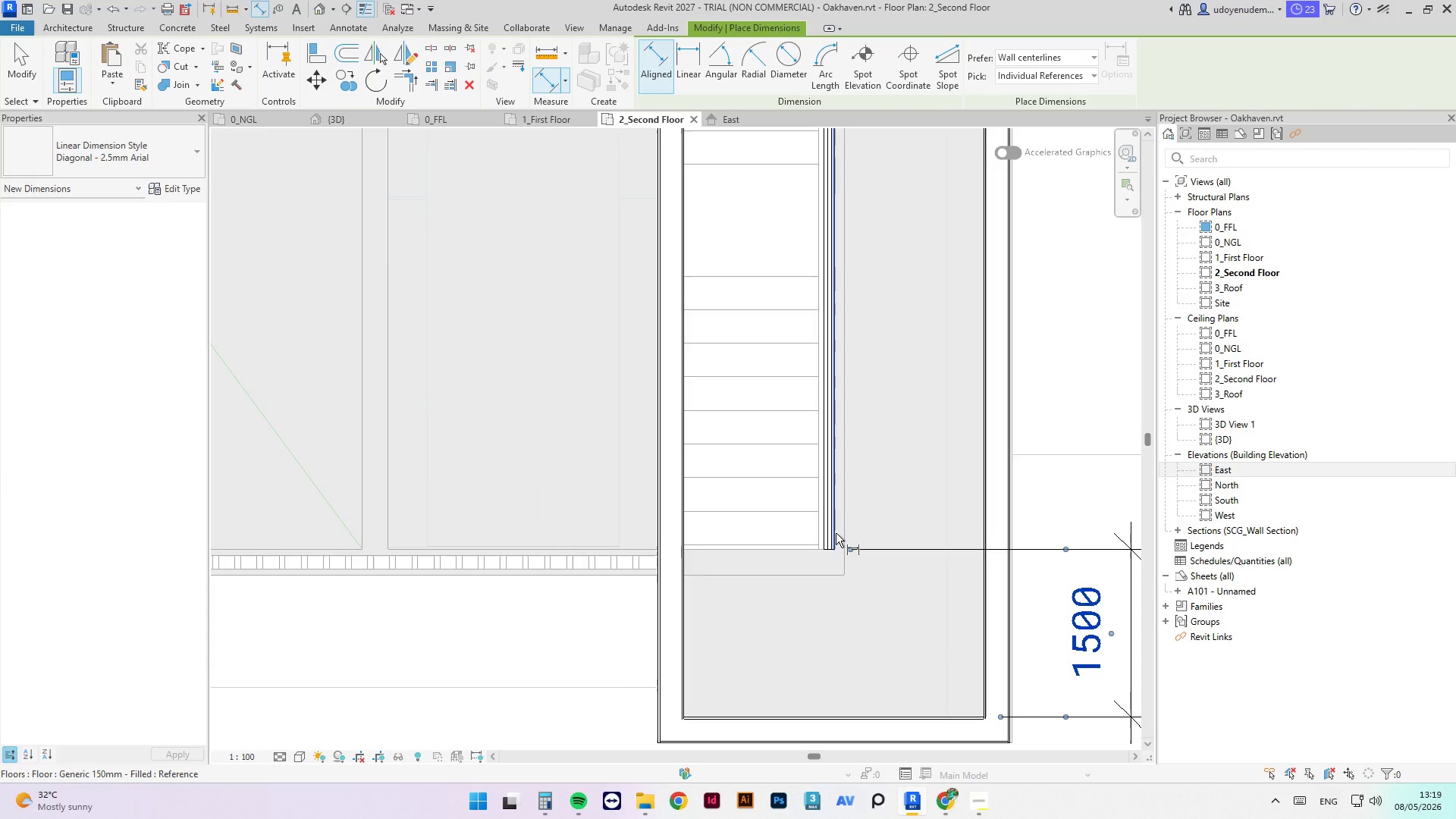 
left_click([836, 533])
 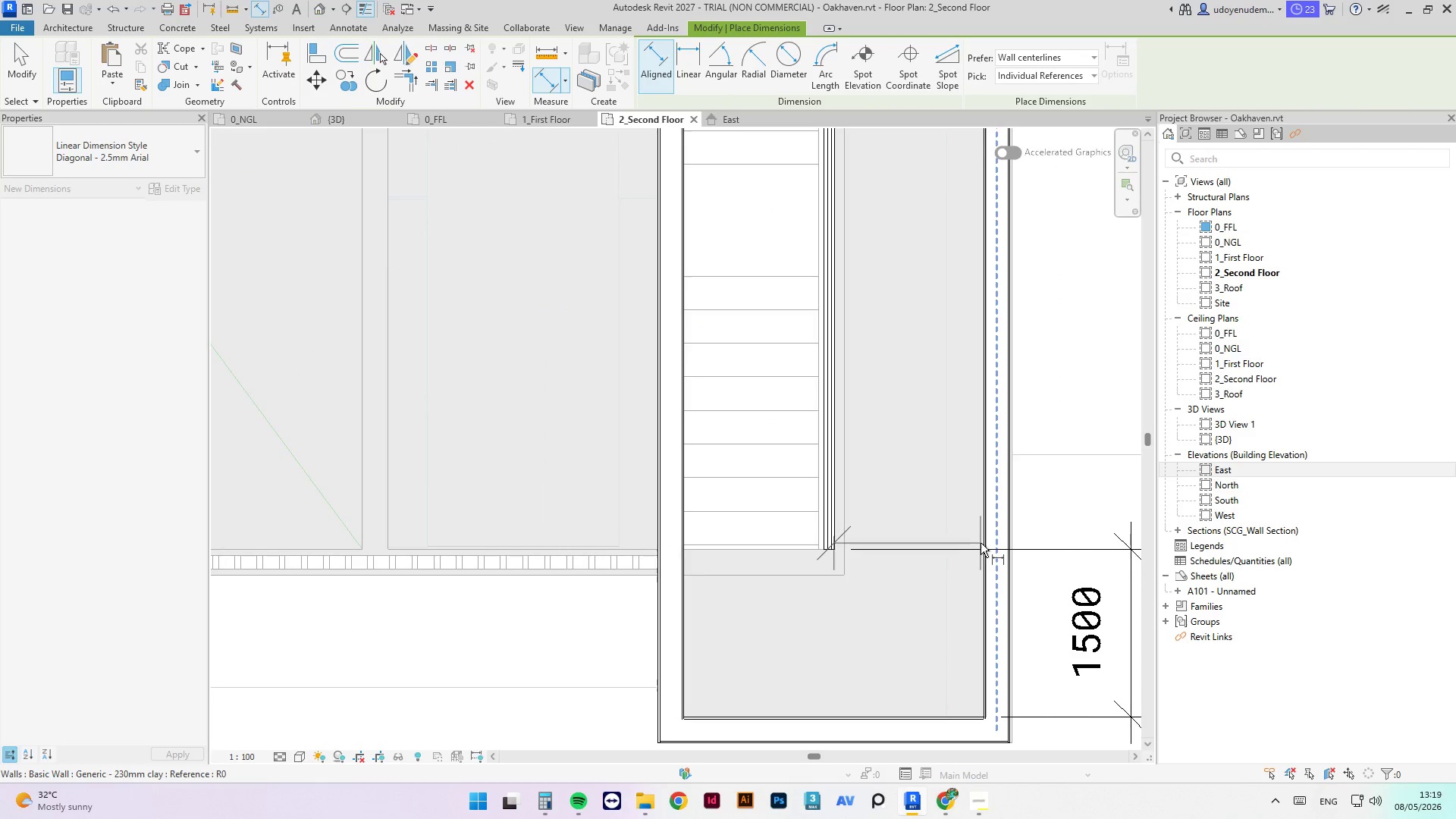 
key(Tab)
 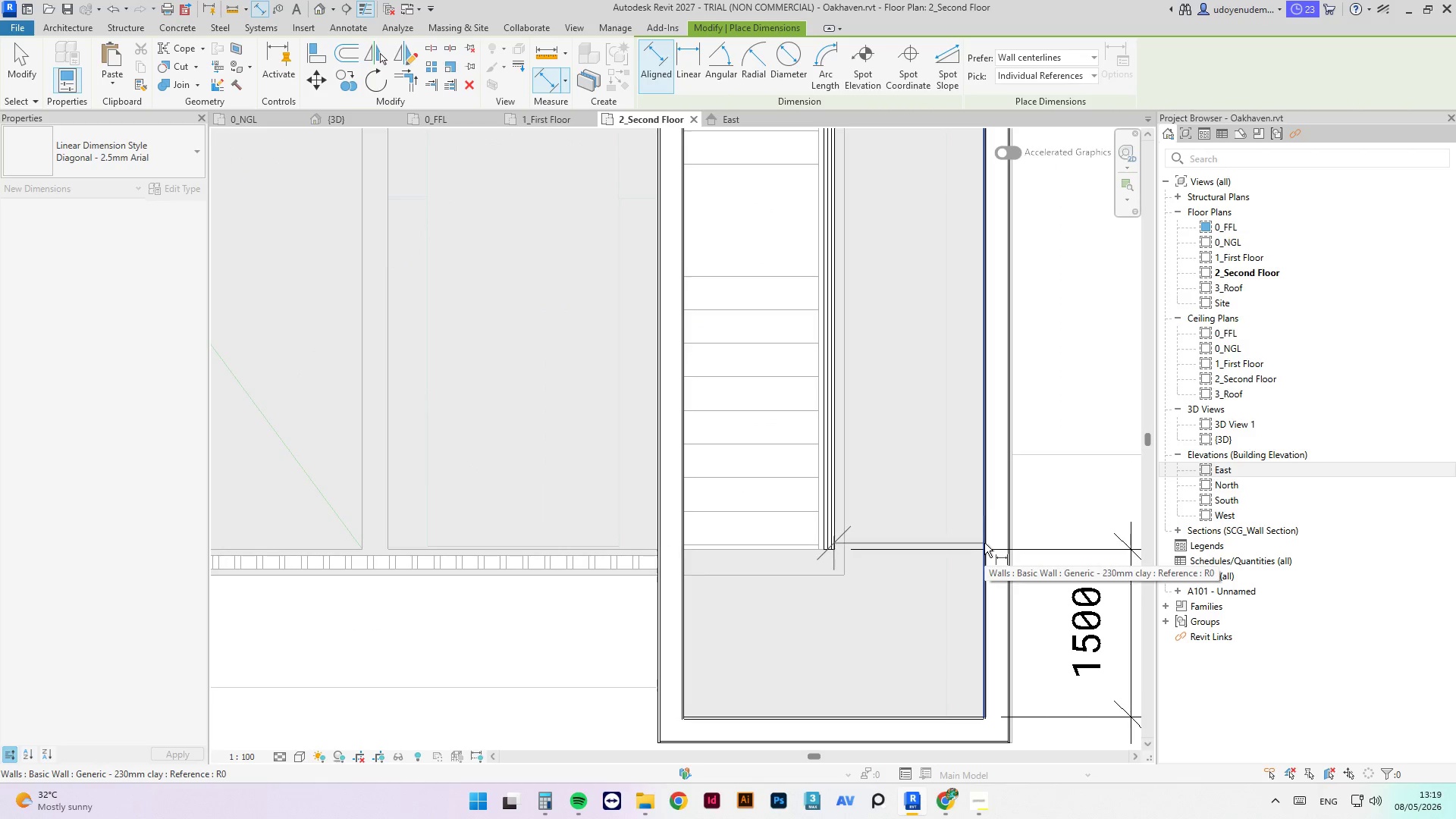 
left_click([984, 543])
 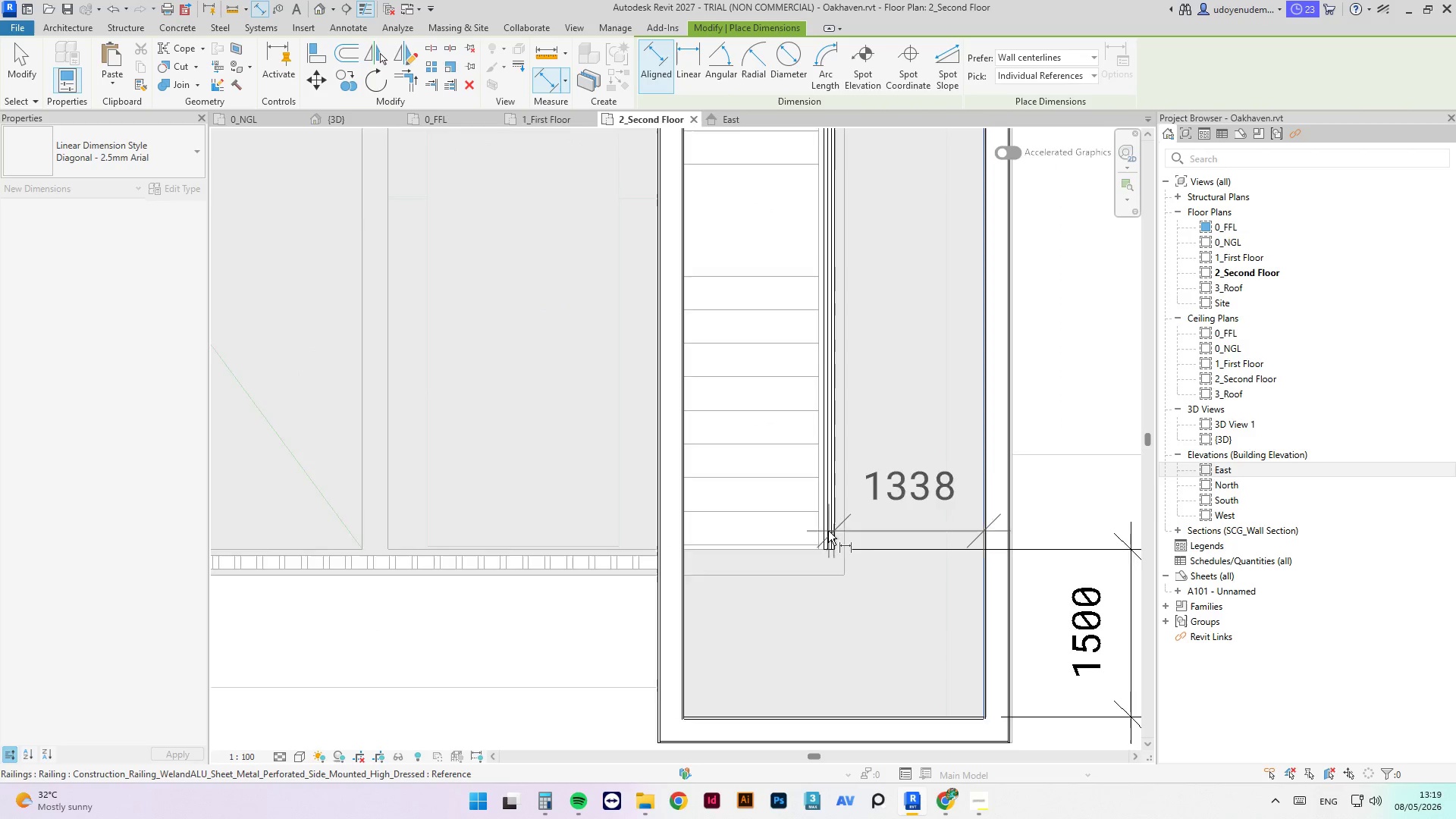 
scroll: coordinate [881, 642], scroll_direction: down, amount: 8.0
 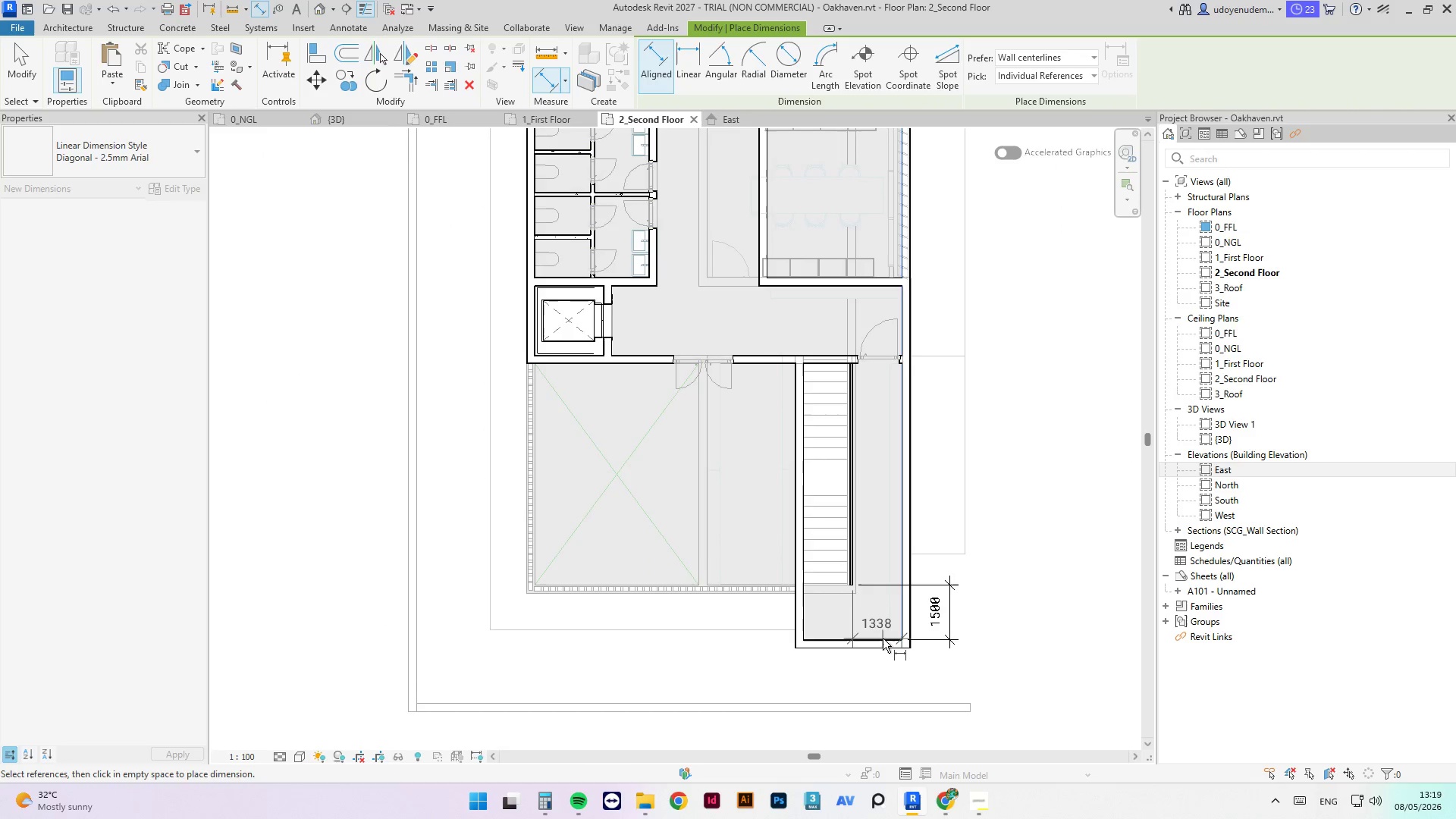 
key(Escape)
 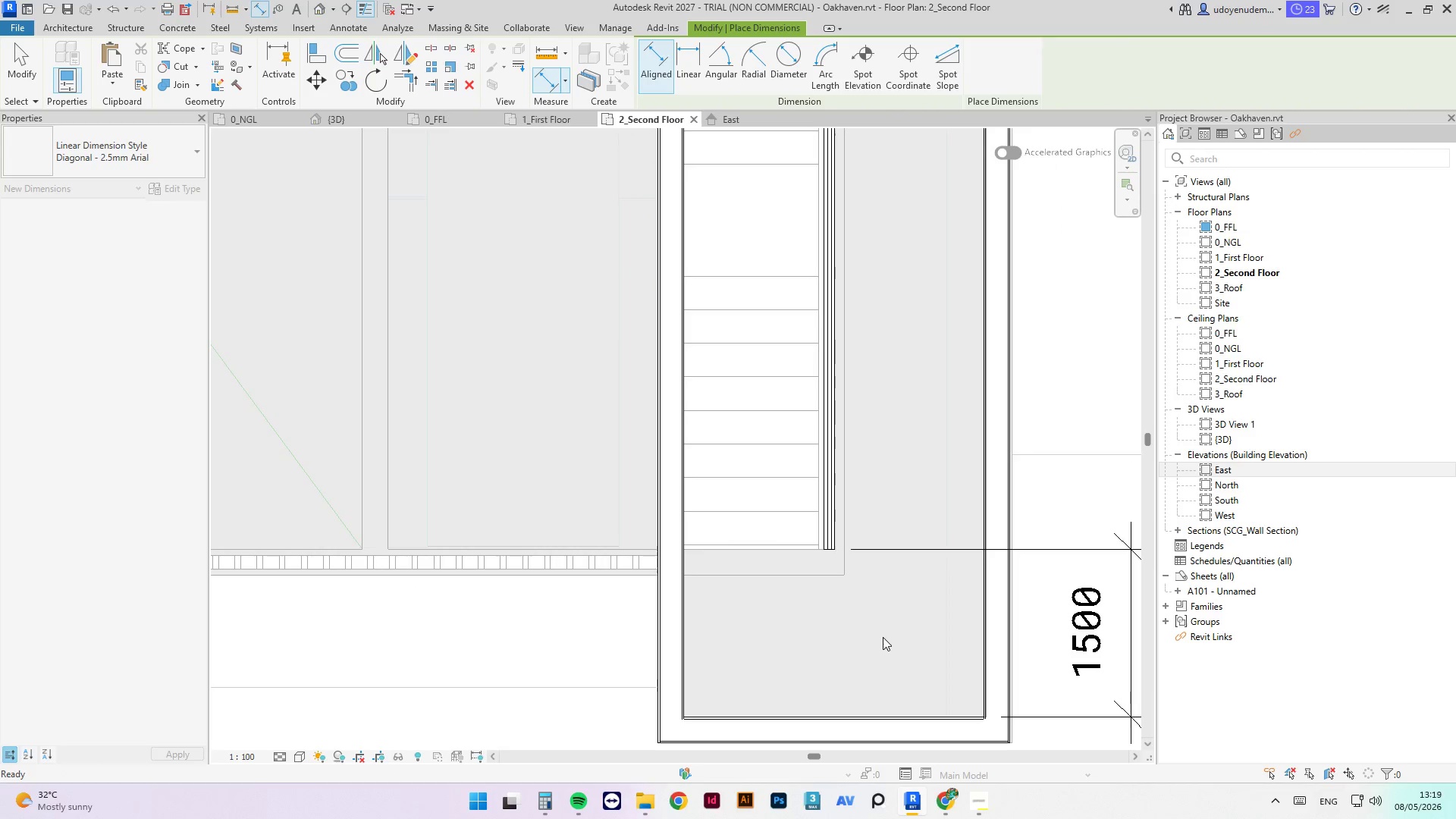 
key(Escape)
 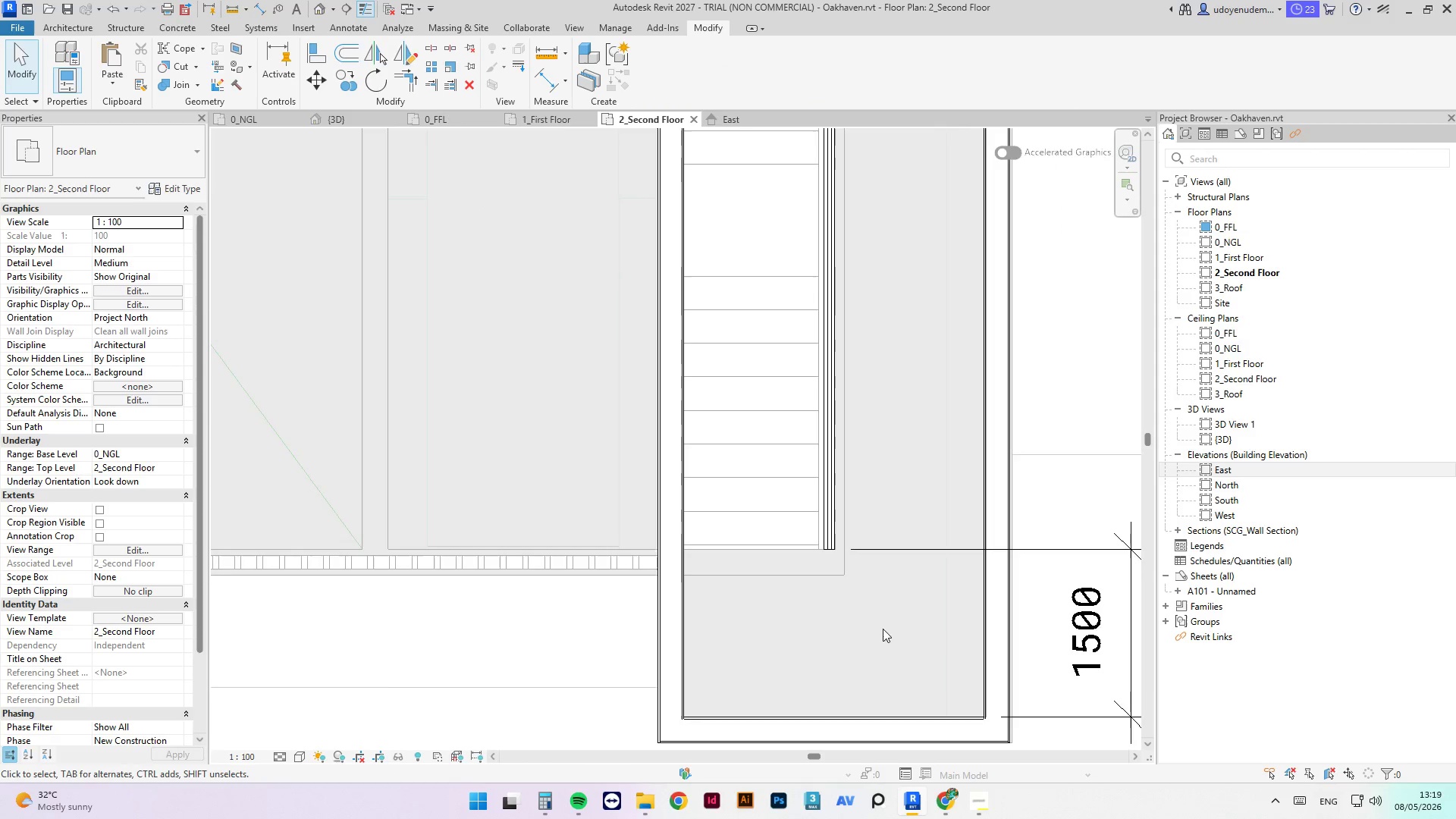 
key(Escape)
 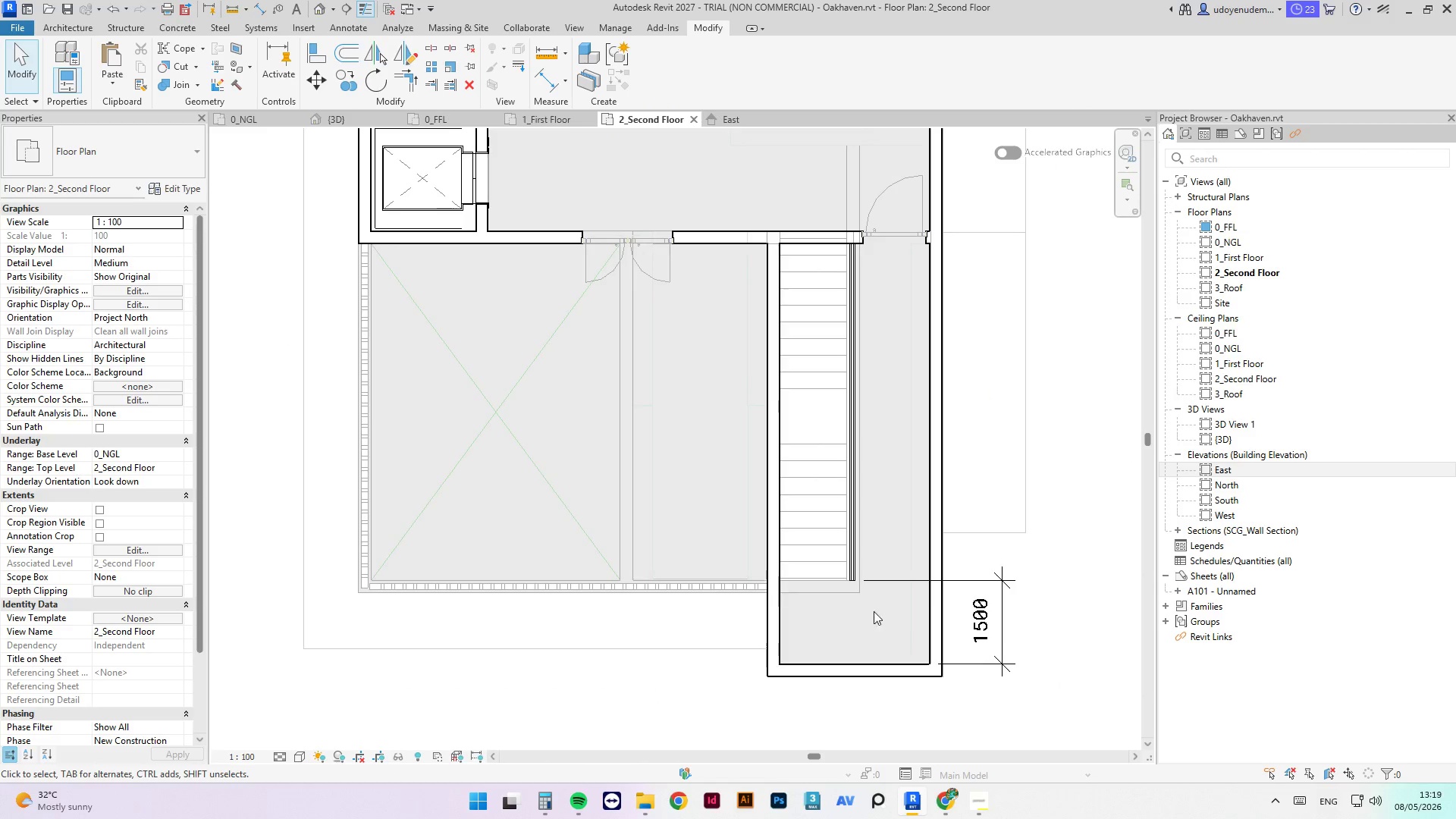 
key(Escape)
 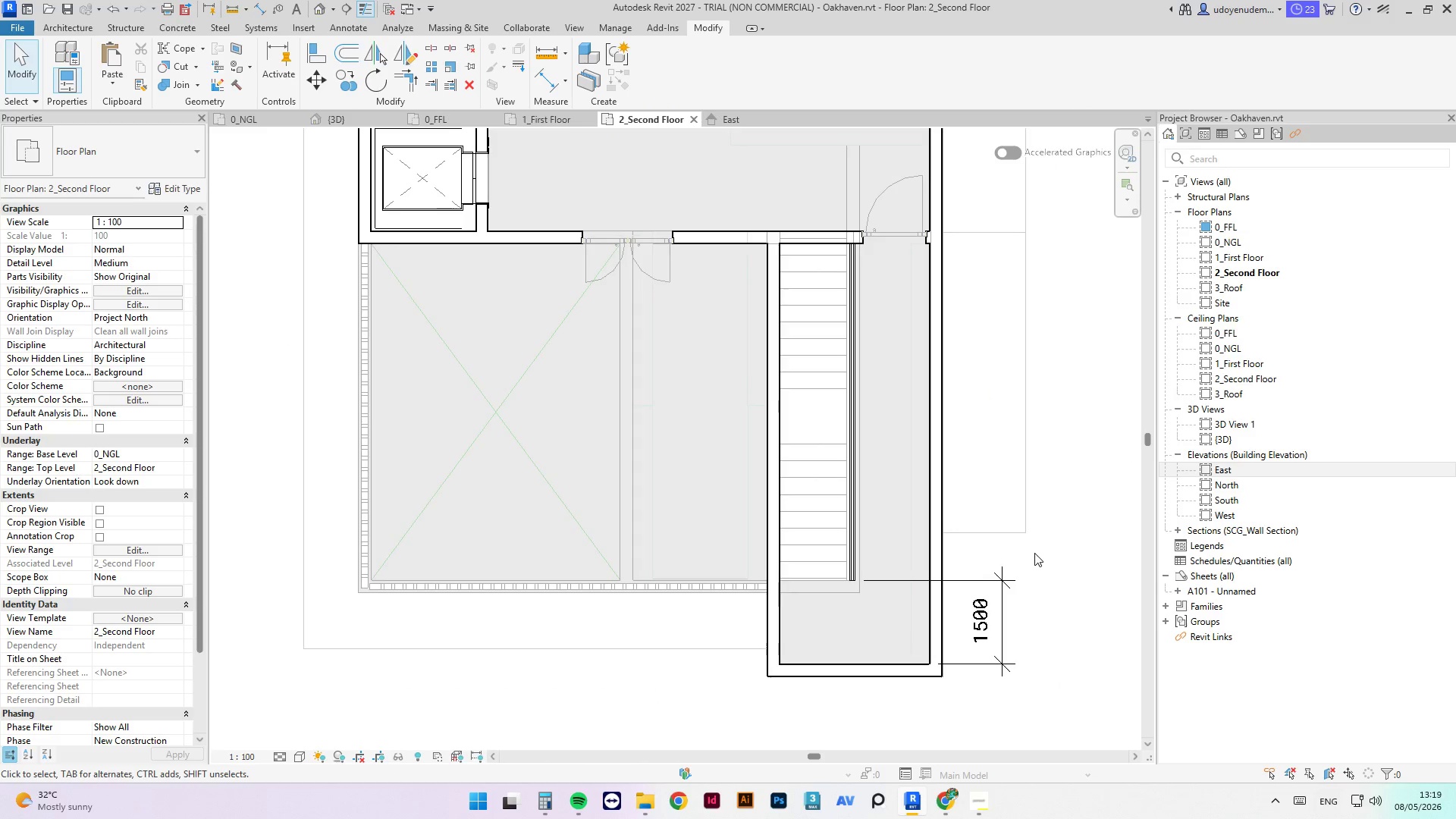 
scroll: coordinate [871, 608], scroll_direction: down, amount: 5.0
 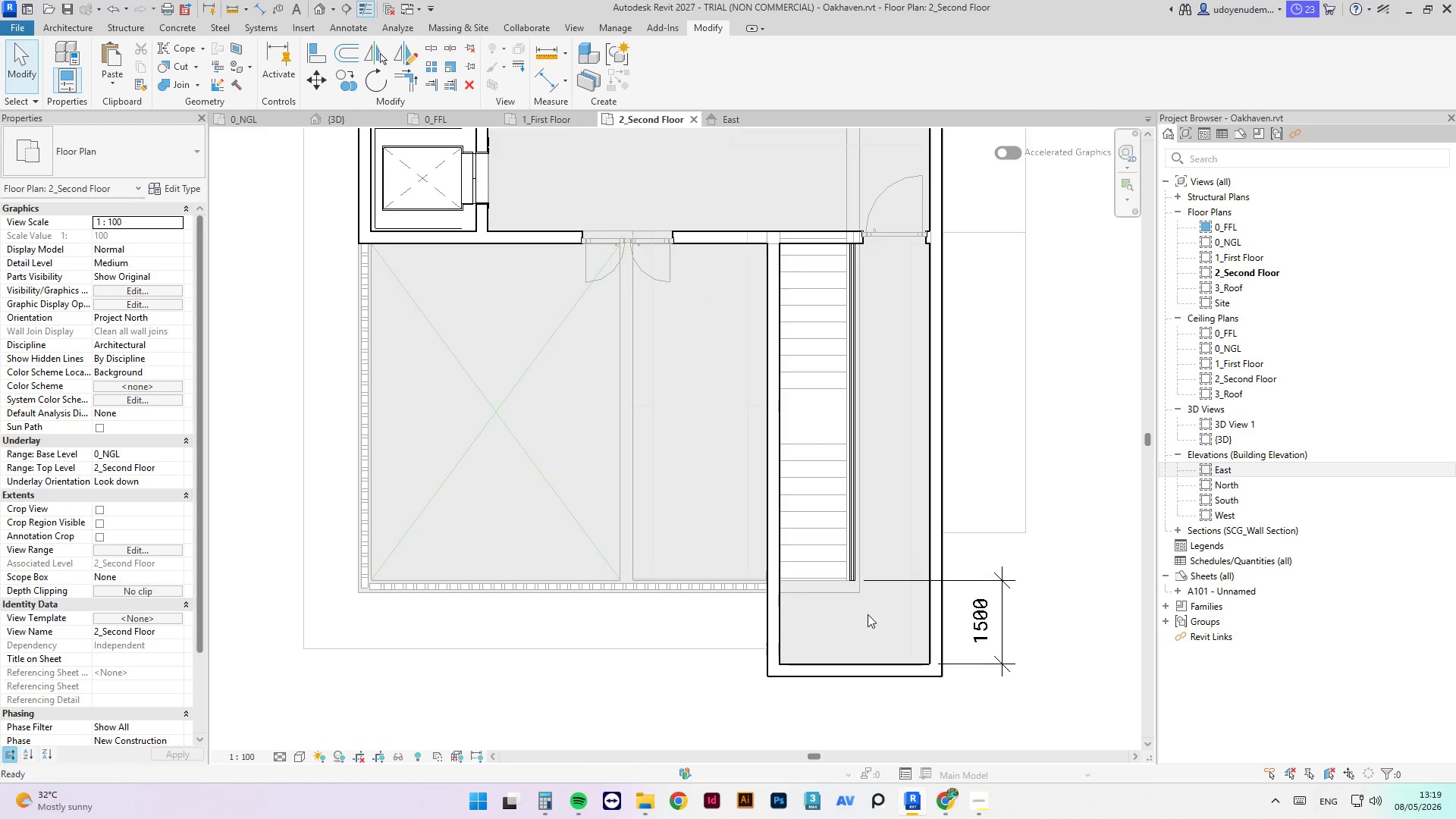 
left_click_drag(start_coordinate=[1037, 555], to_coordinate=[1035, 561])
 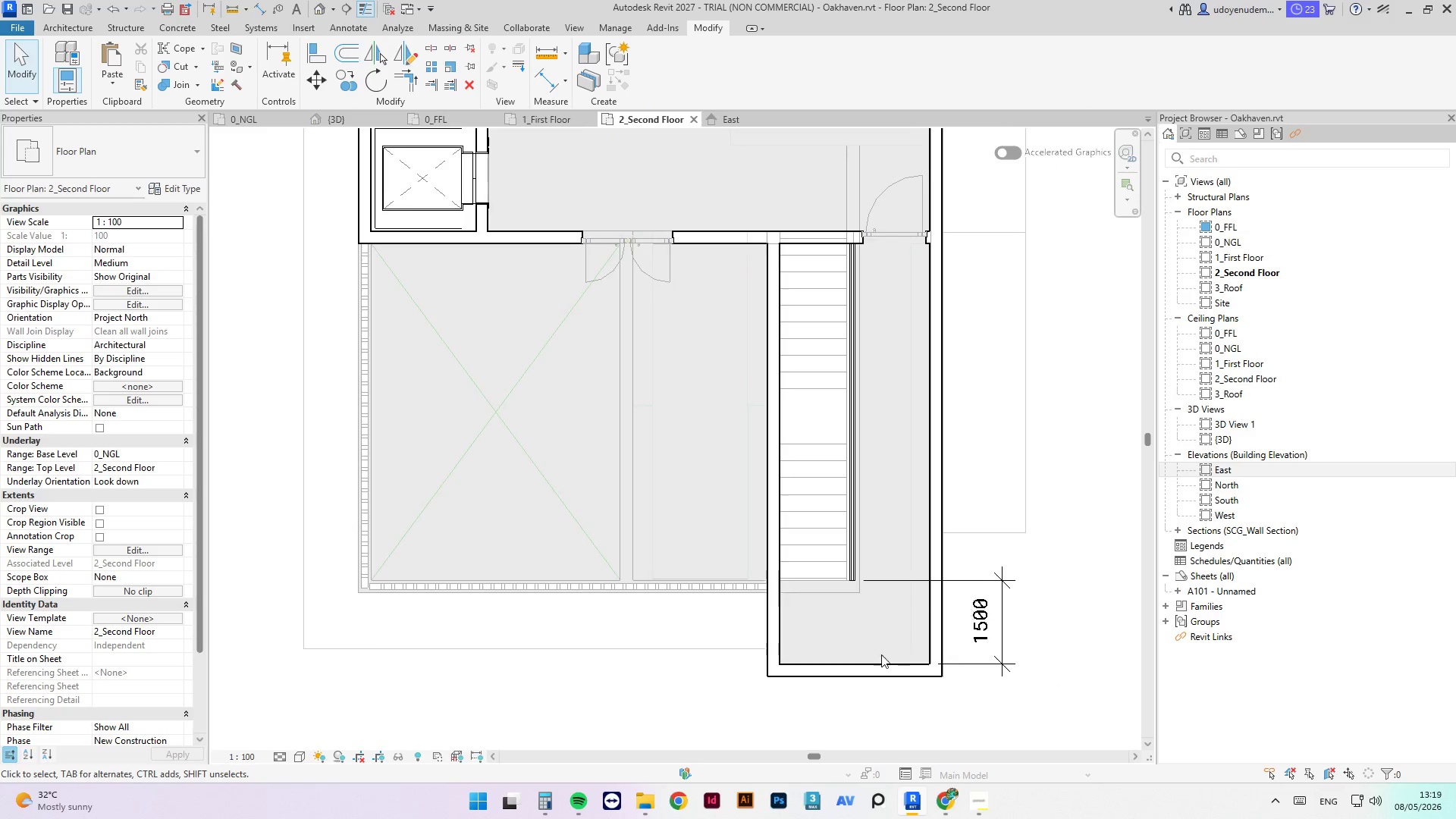 
scroll: coordinate [880, 660], scroll_direction: down, amount: 8.0
 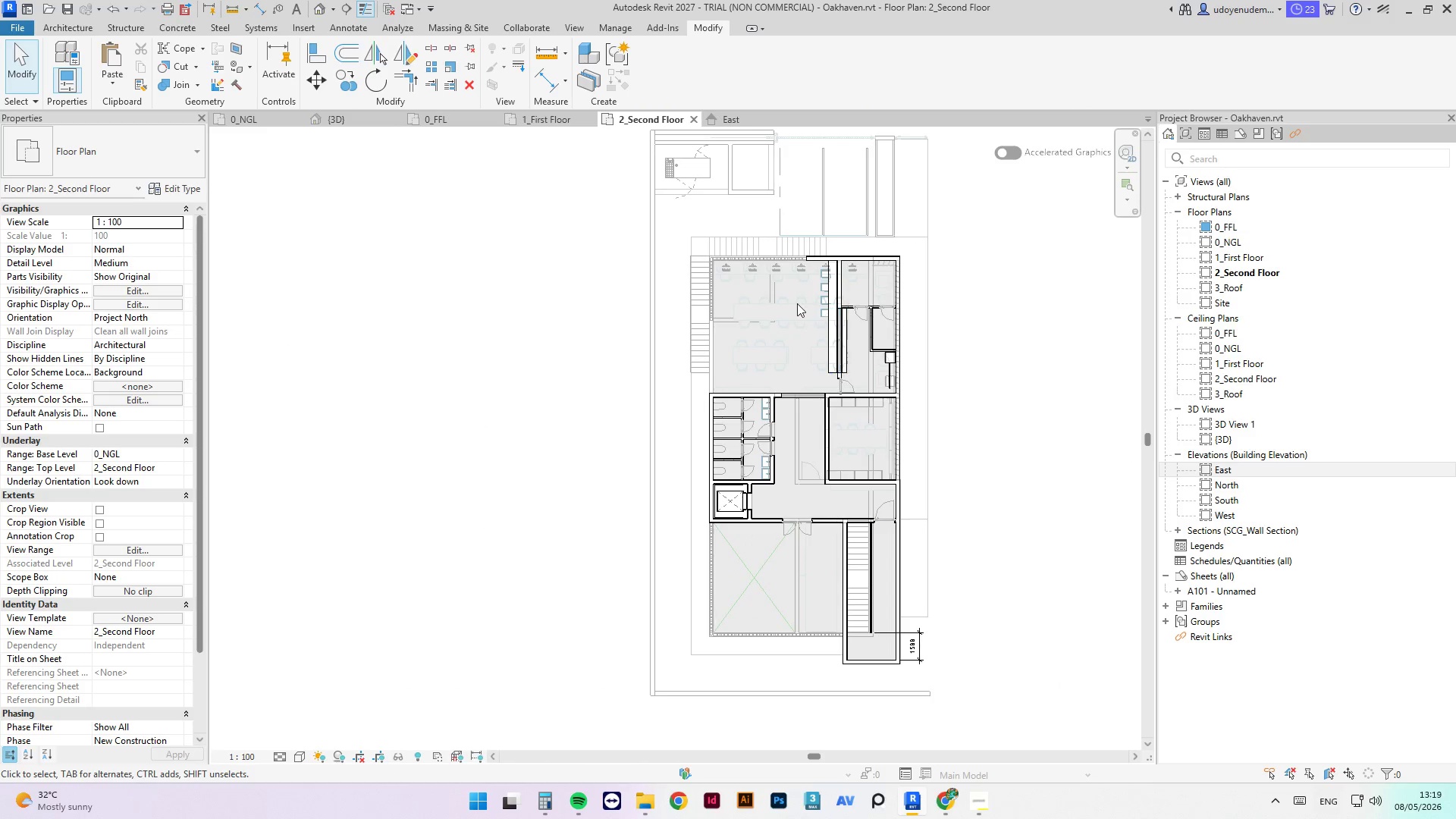 
left_click([795, 425])
 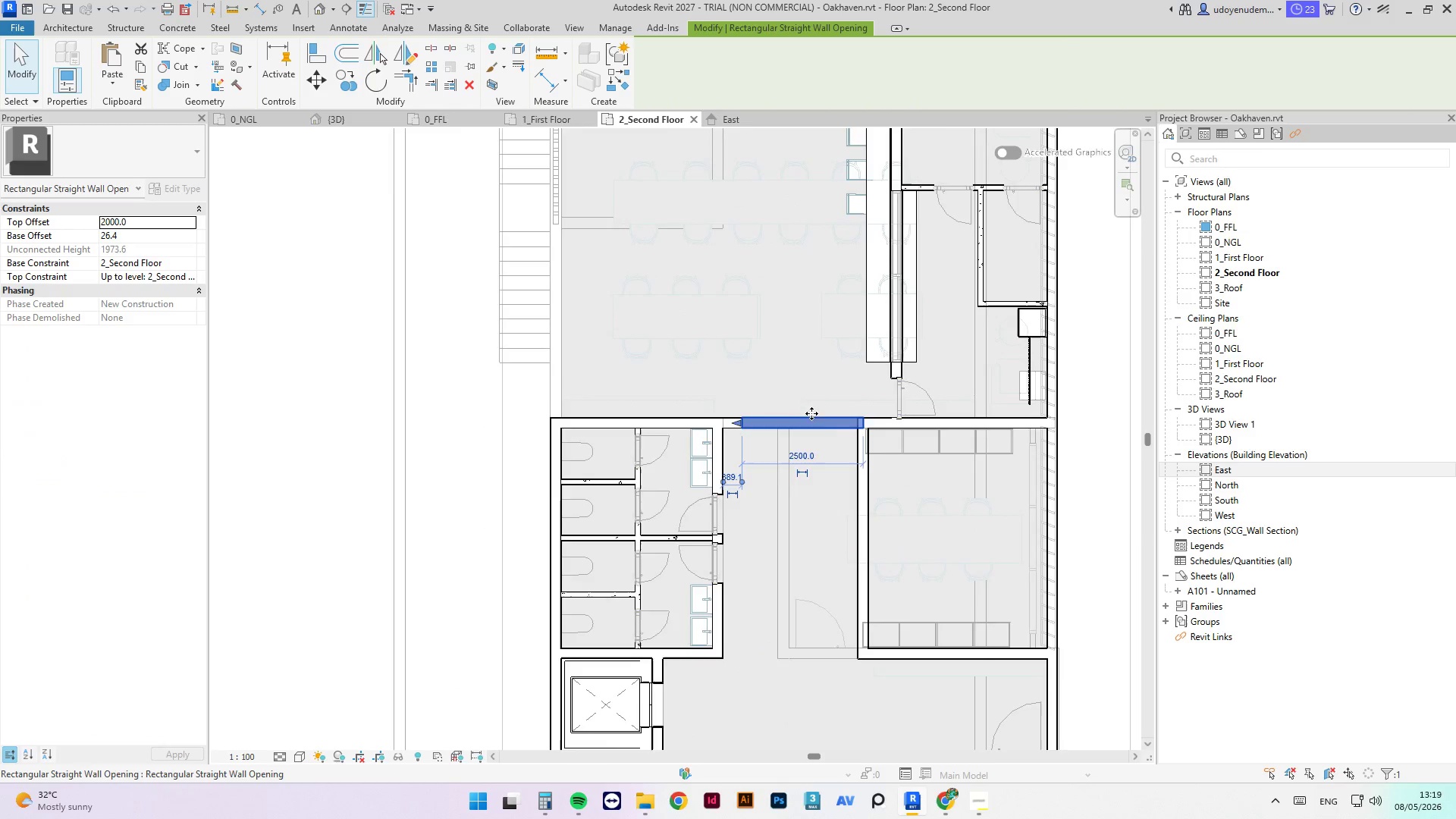 
scroll: coordinate [871, 435], scroll_direction: up, amount: 15.0
 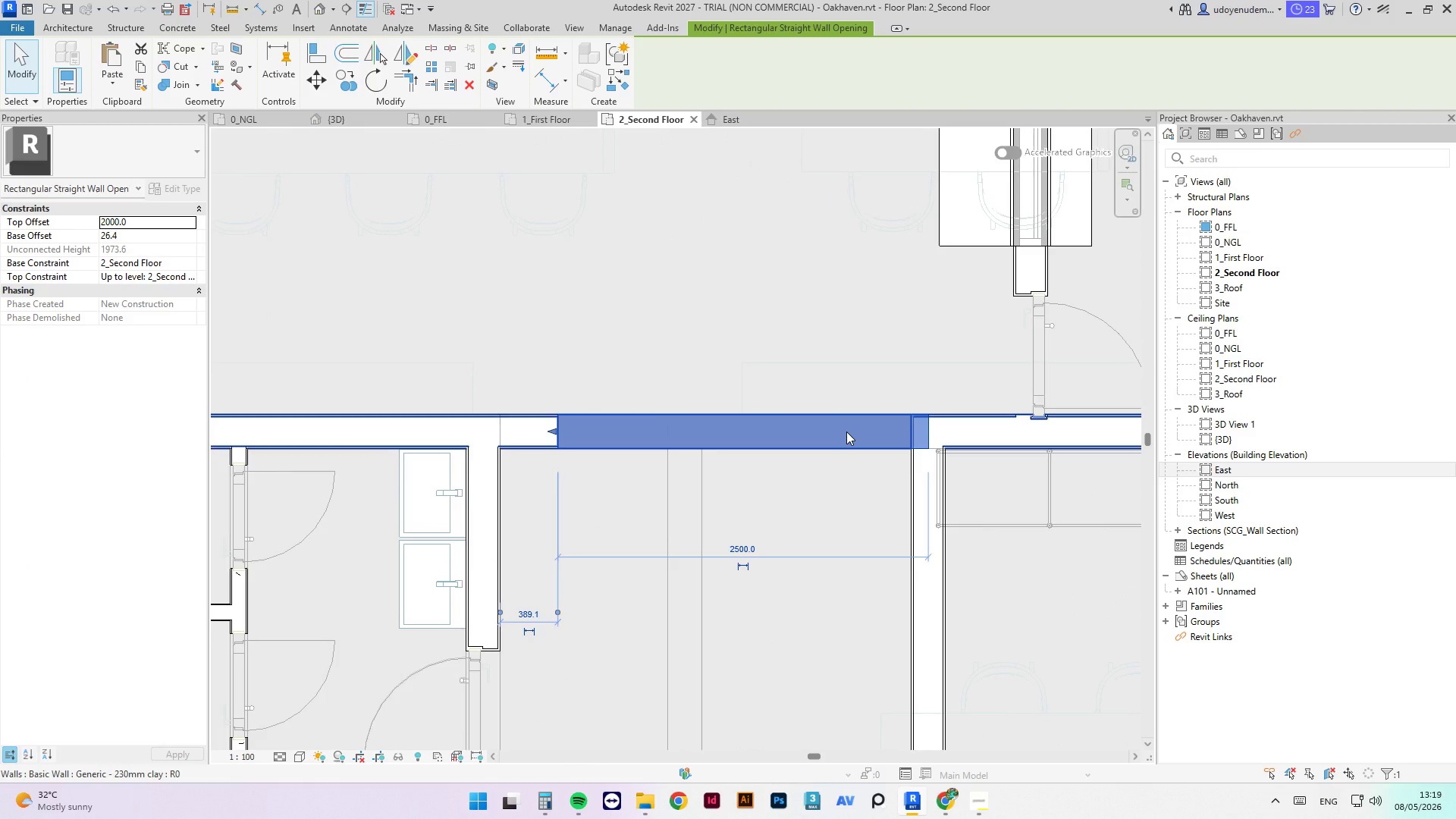 
key(ArrowLeft)
 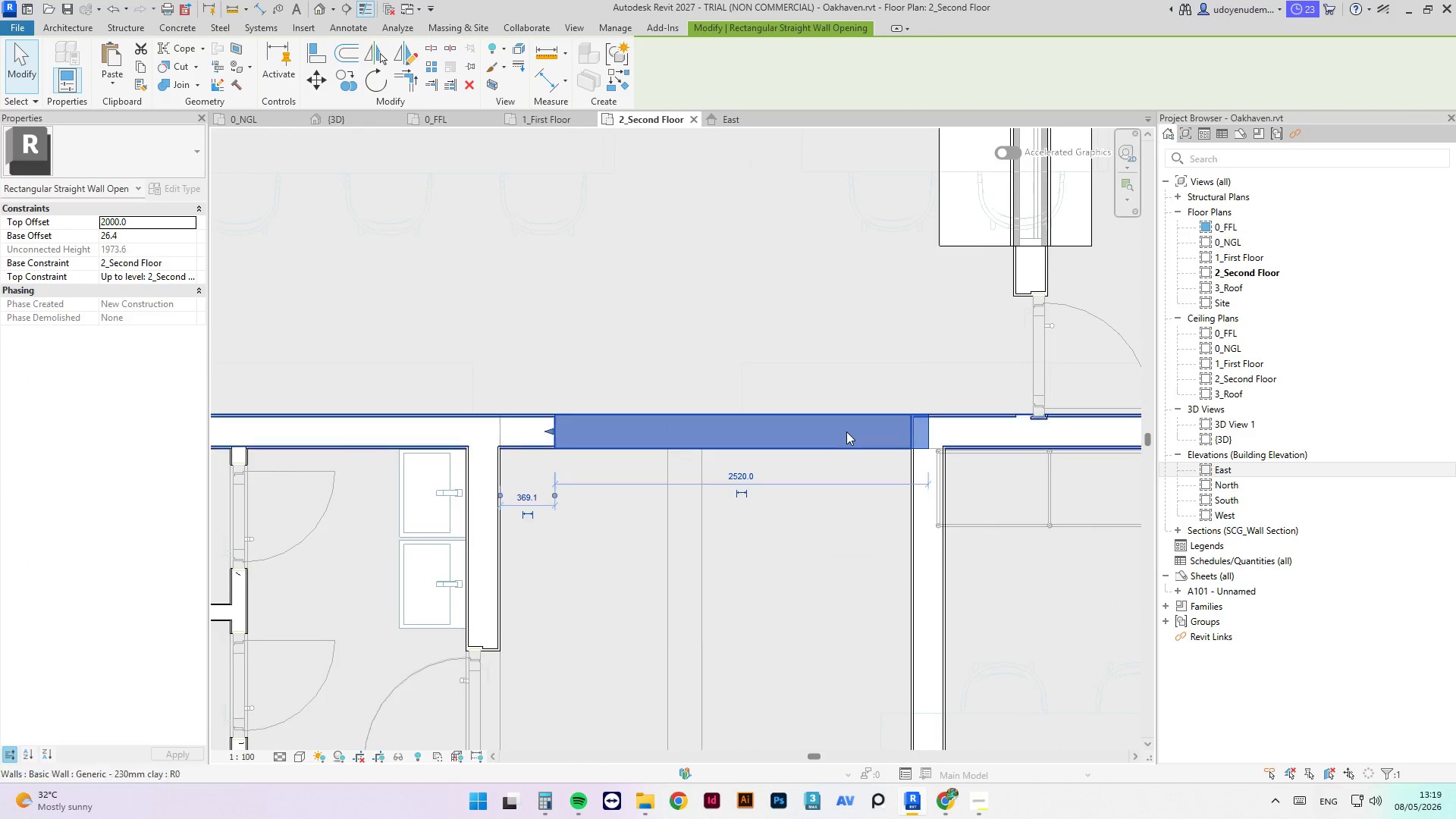 
key(ArrowLeft)
 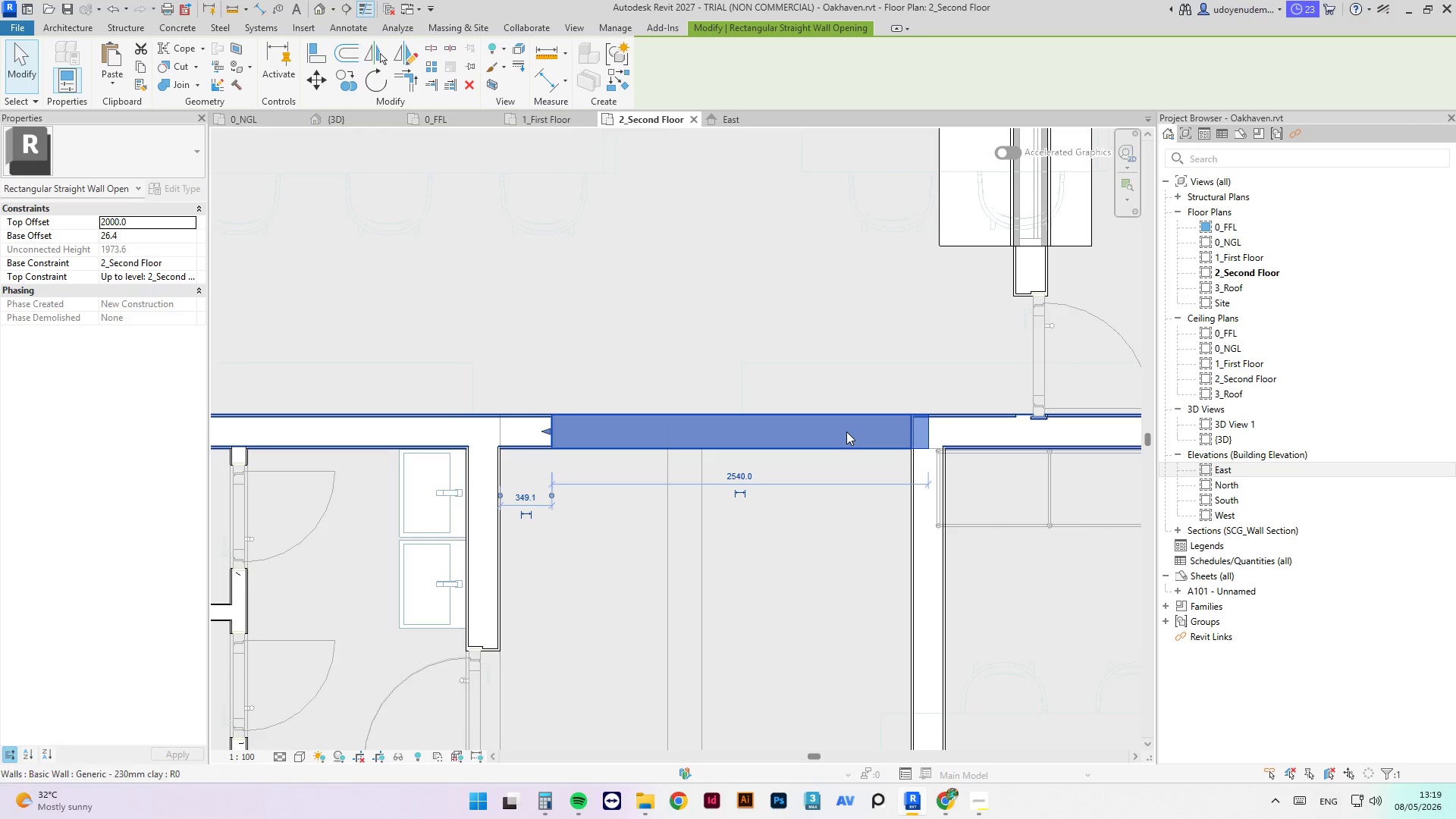 
key(ArrowLeft)
 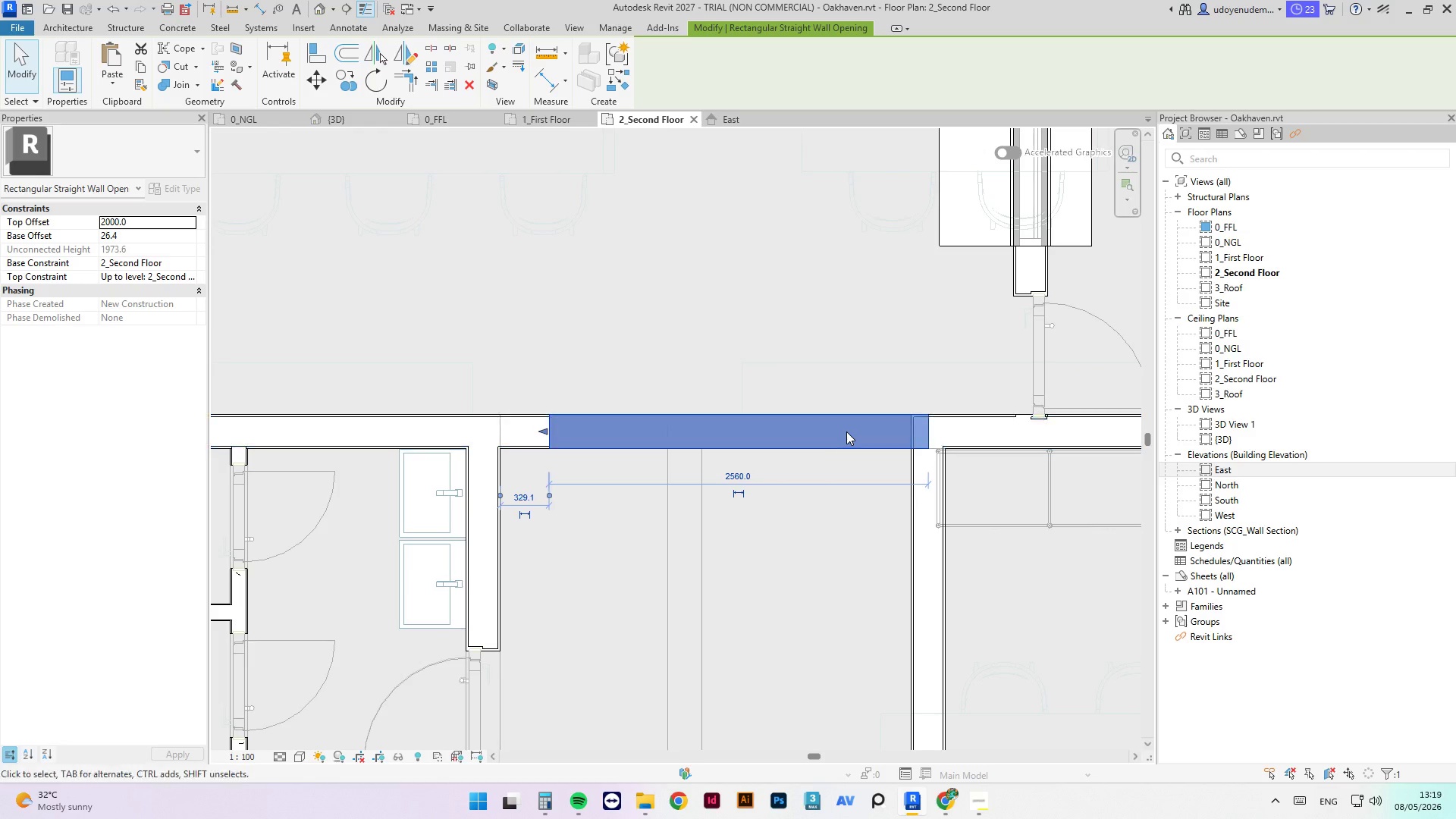 
key(ArrowLeft)
 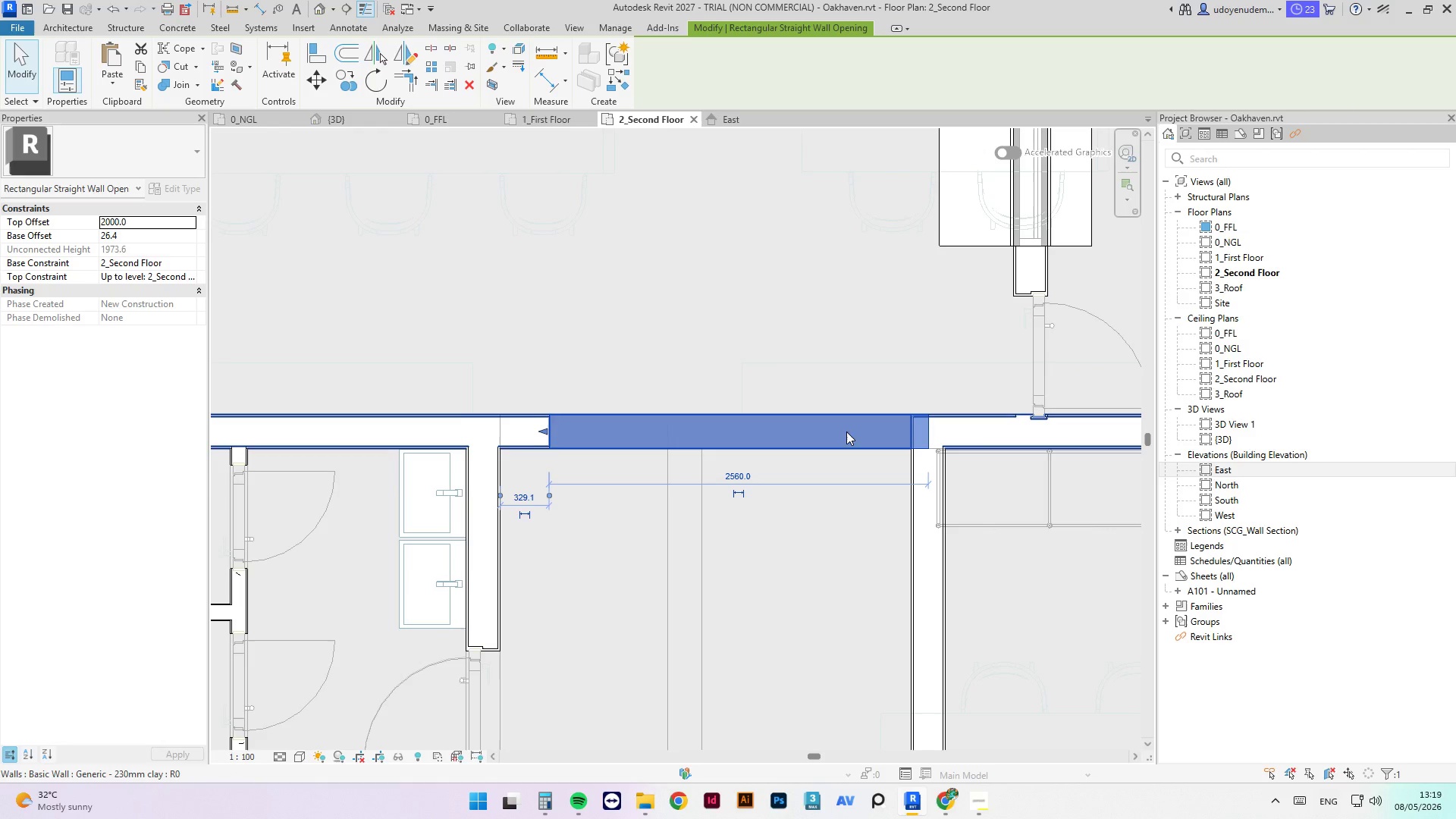 
key(ArrowLeft)
 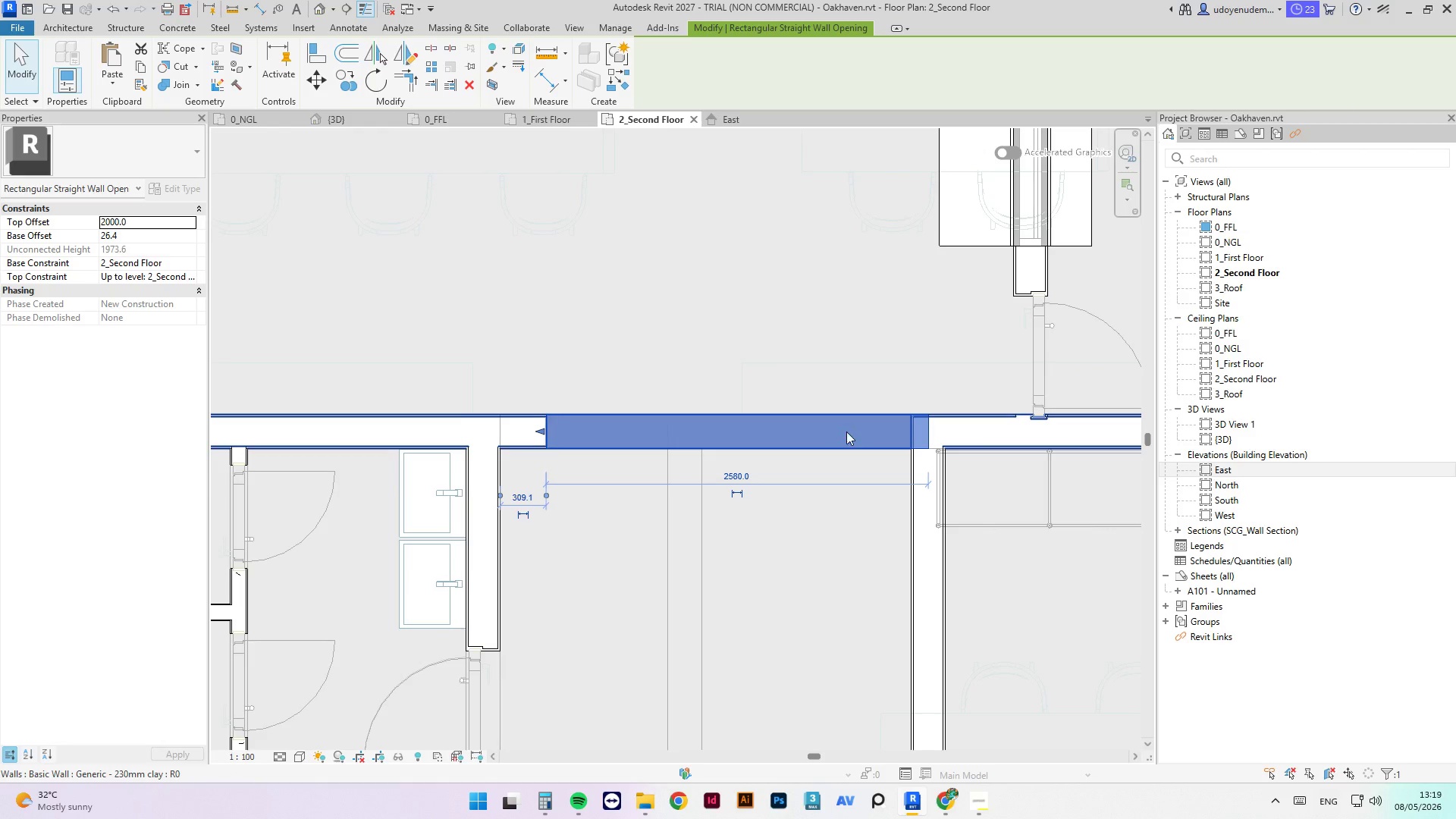 
key(ArrowLeft)
 